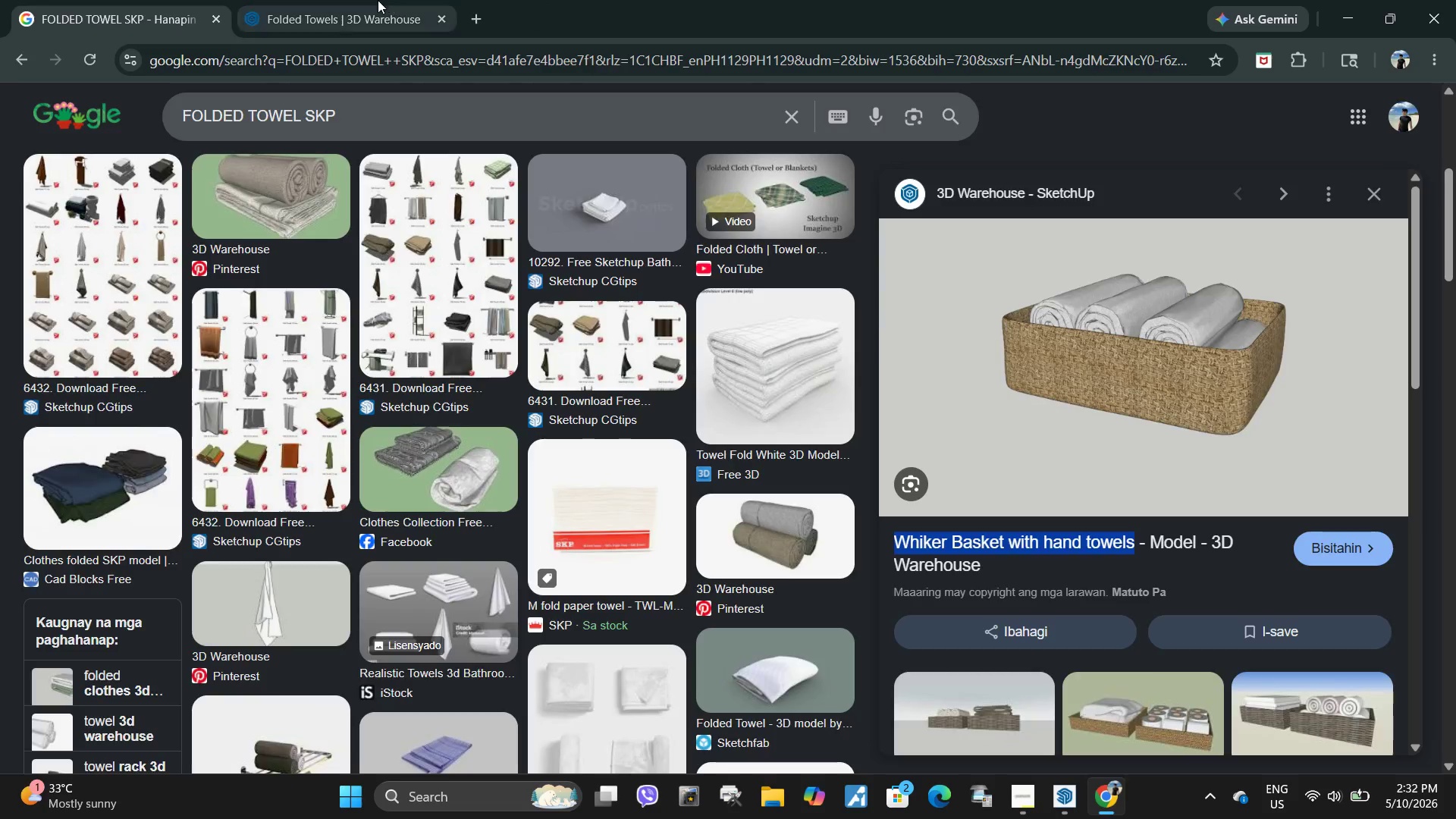 
double_click([419, 61])
 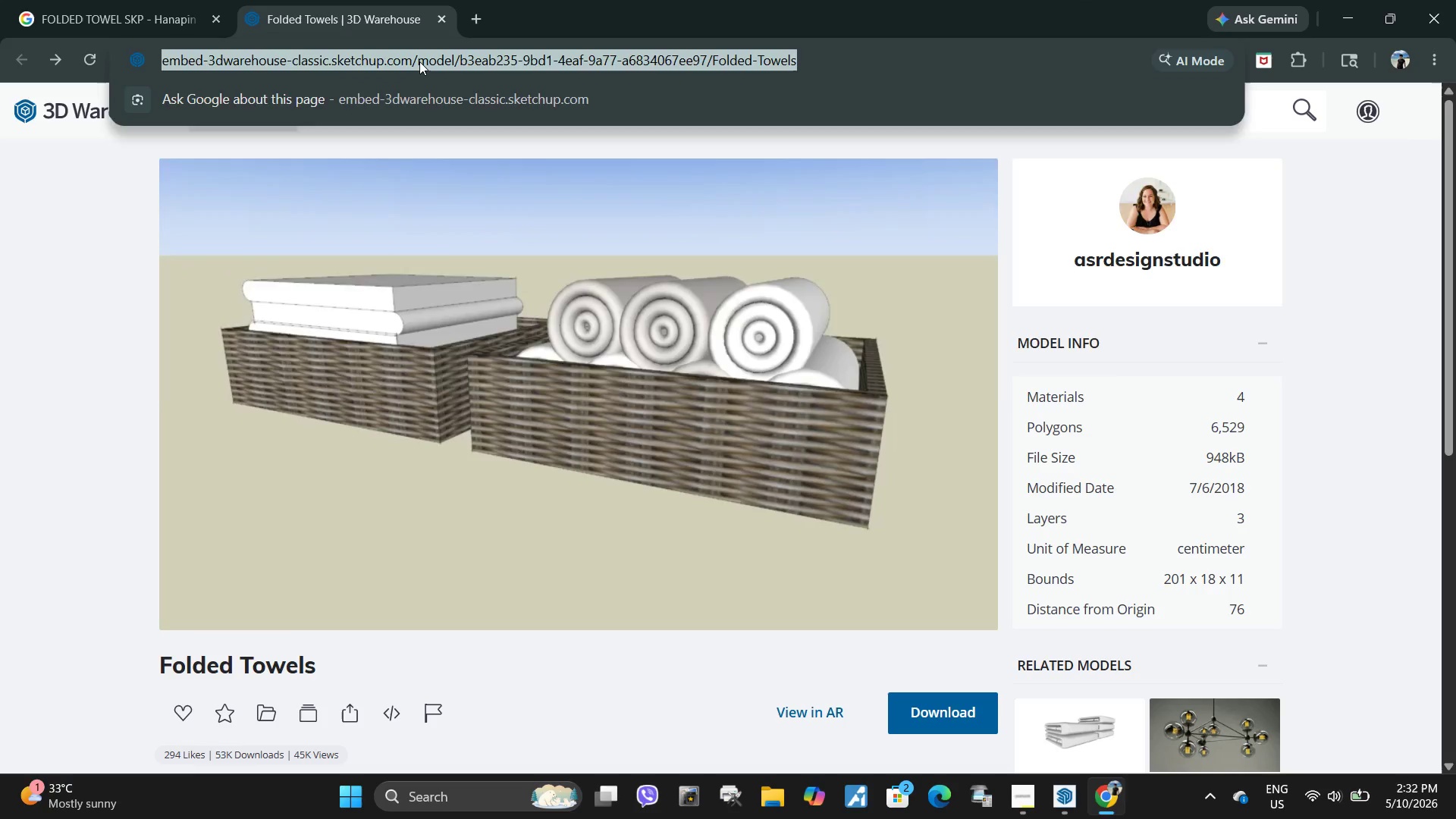 
type(WALL MOUNETD LIGHT SKP MODERN BLACK)
 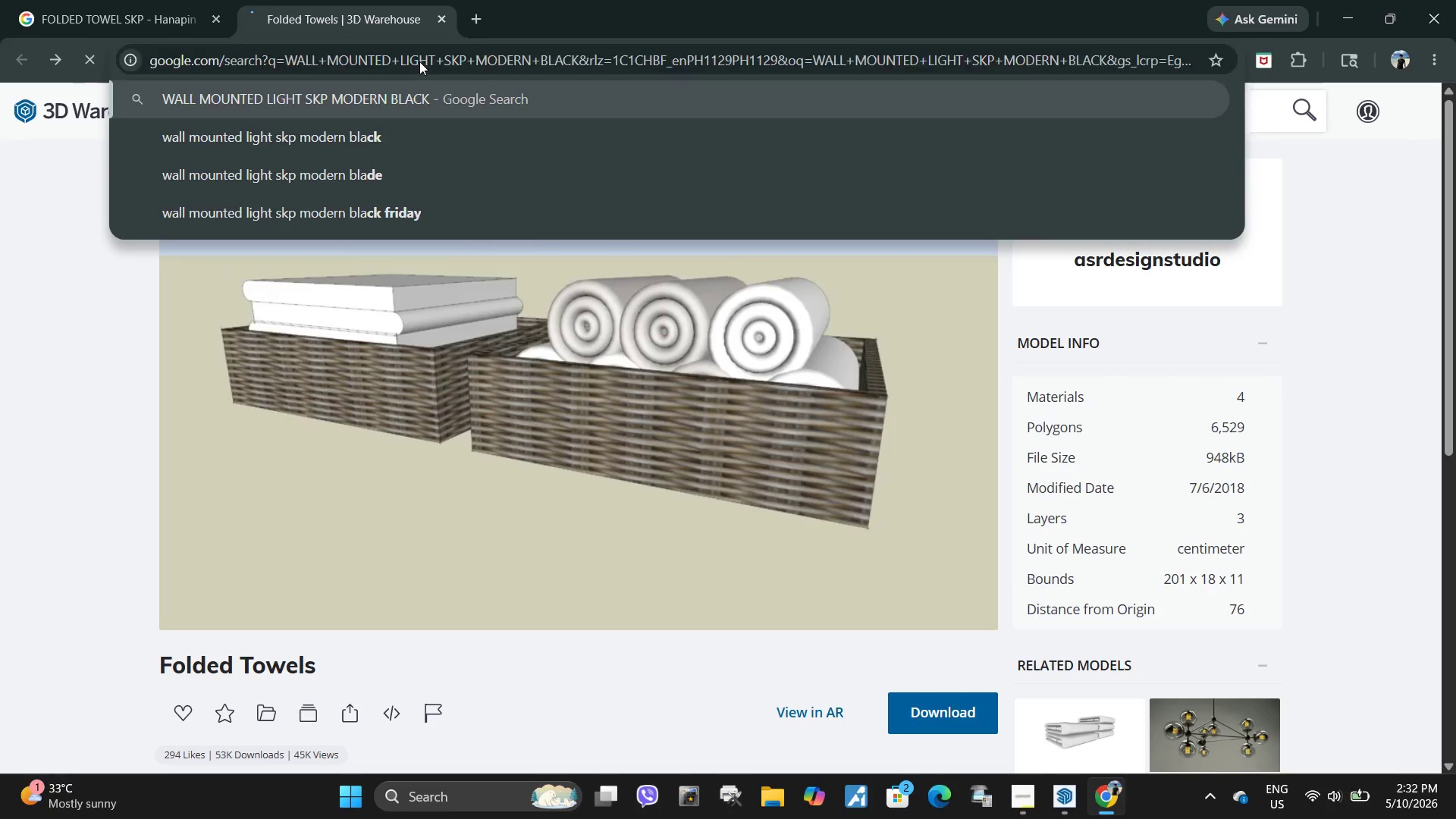 
key(Enter)
 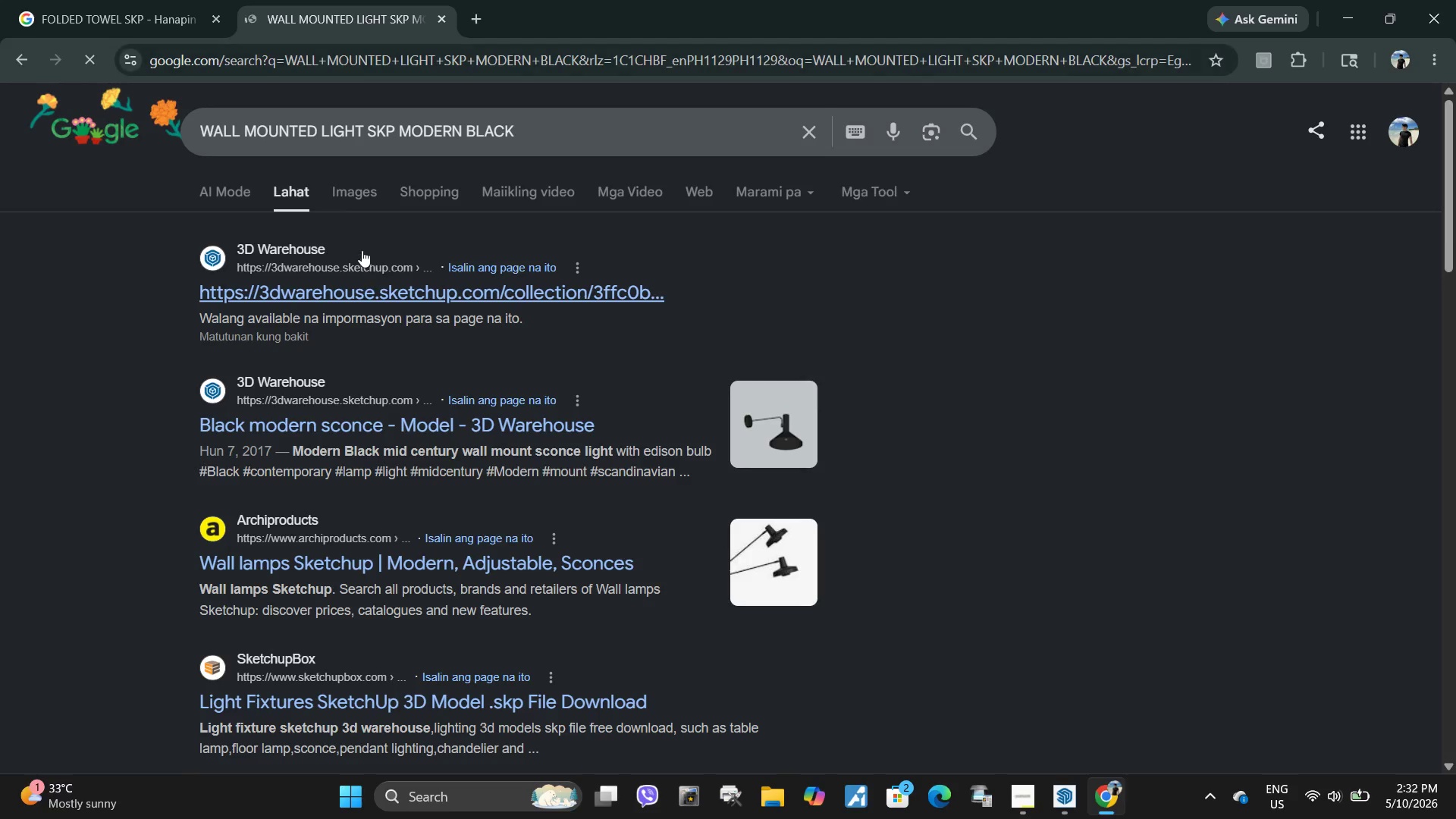 
left_click([359, 194])
 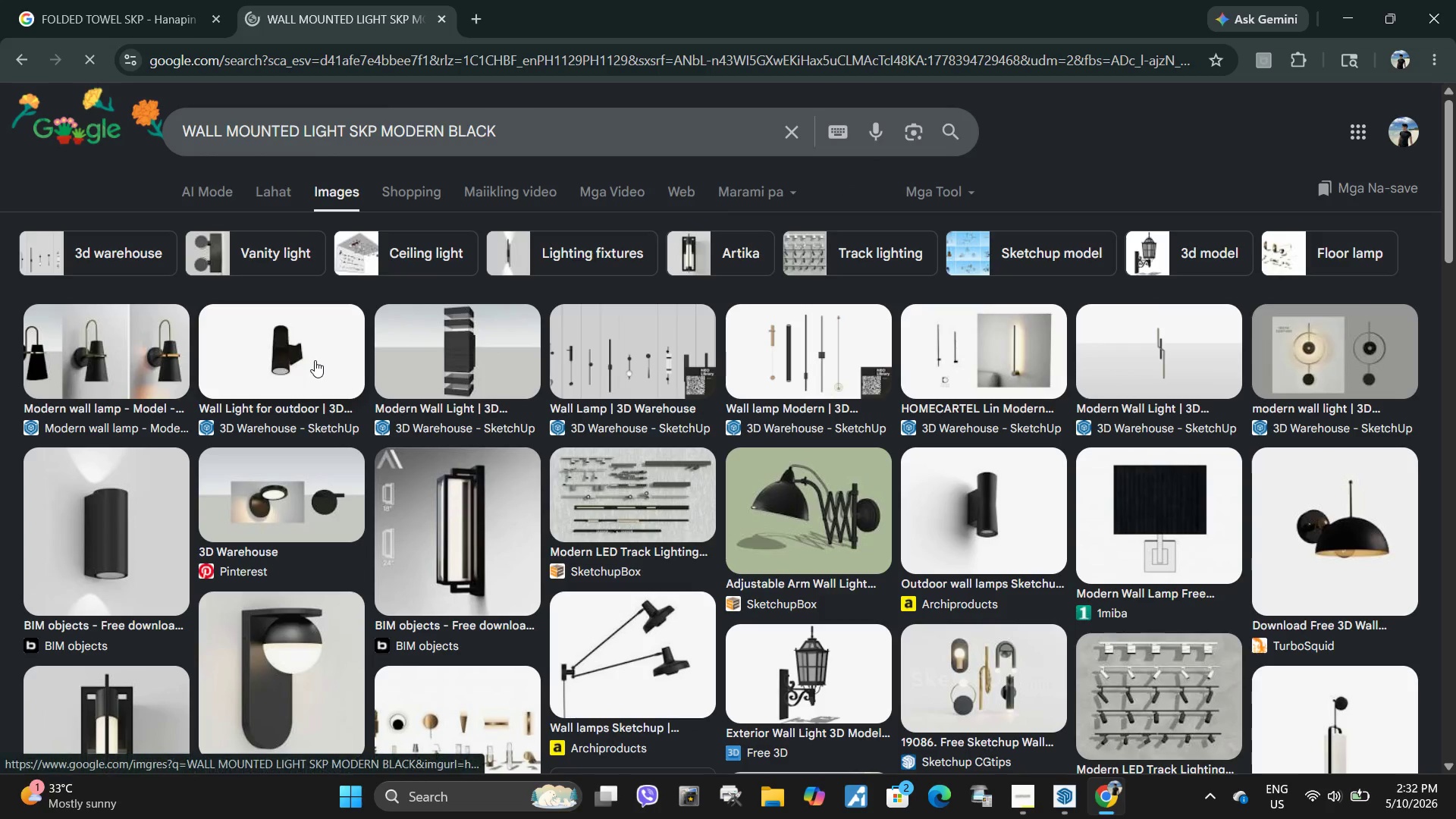 
left_click([315, 360])
 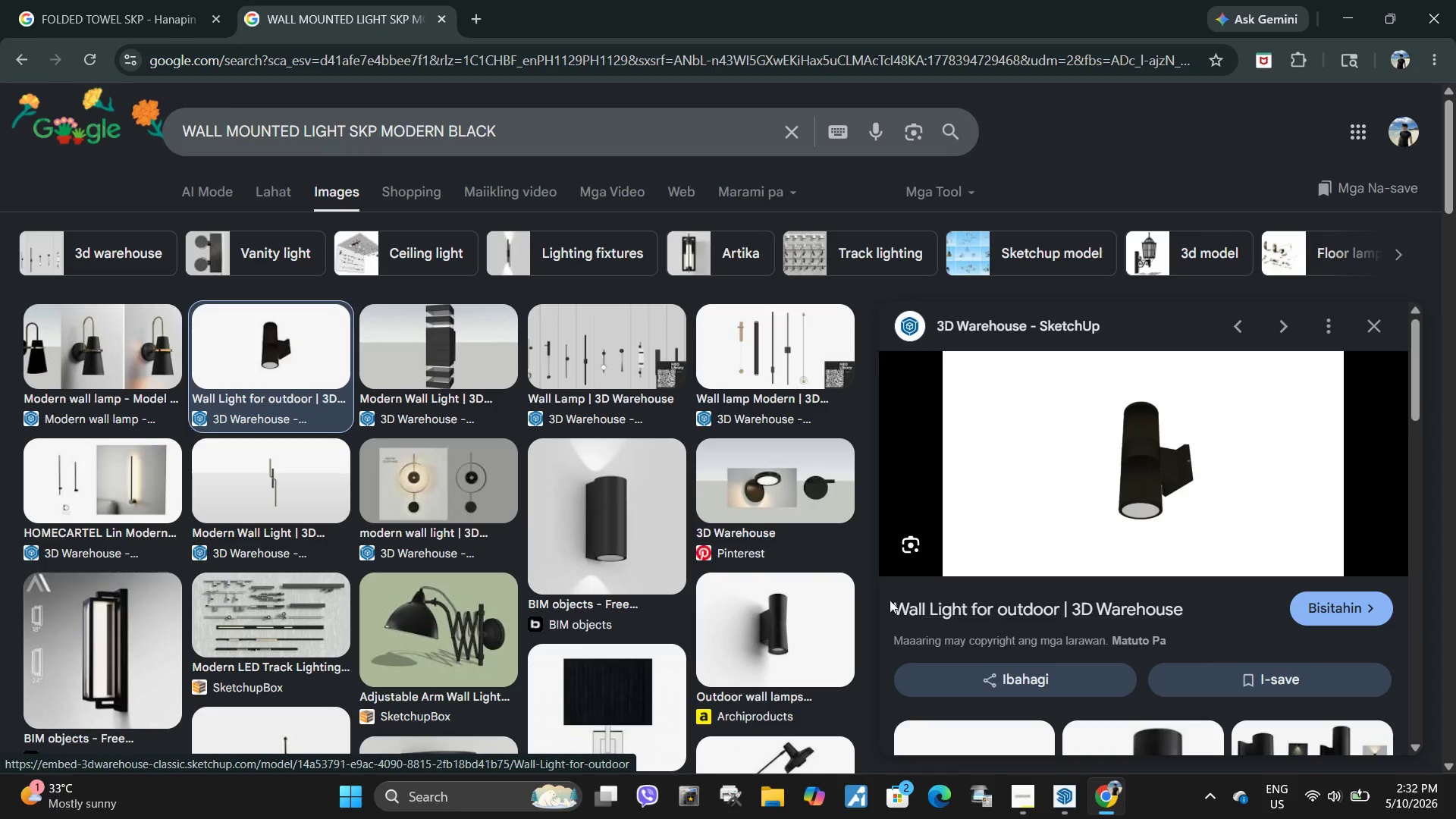 
left_click_drag(start_coordinate=[887, 600], to_coordinate=[1061, 595])
 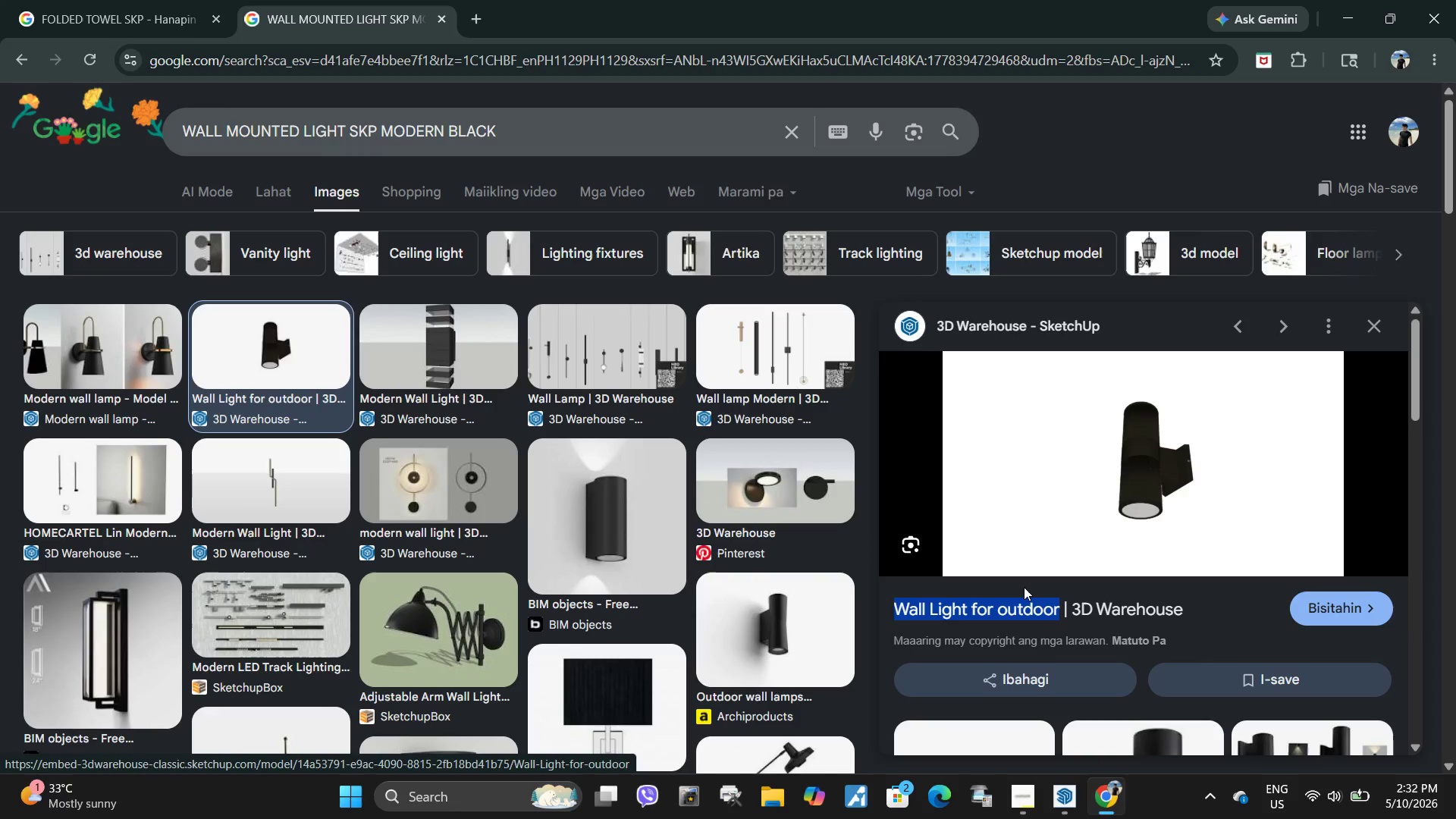 
key(Control+ControlLeft)
 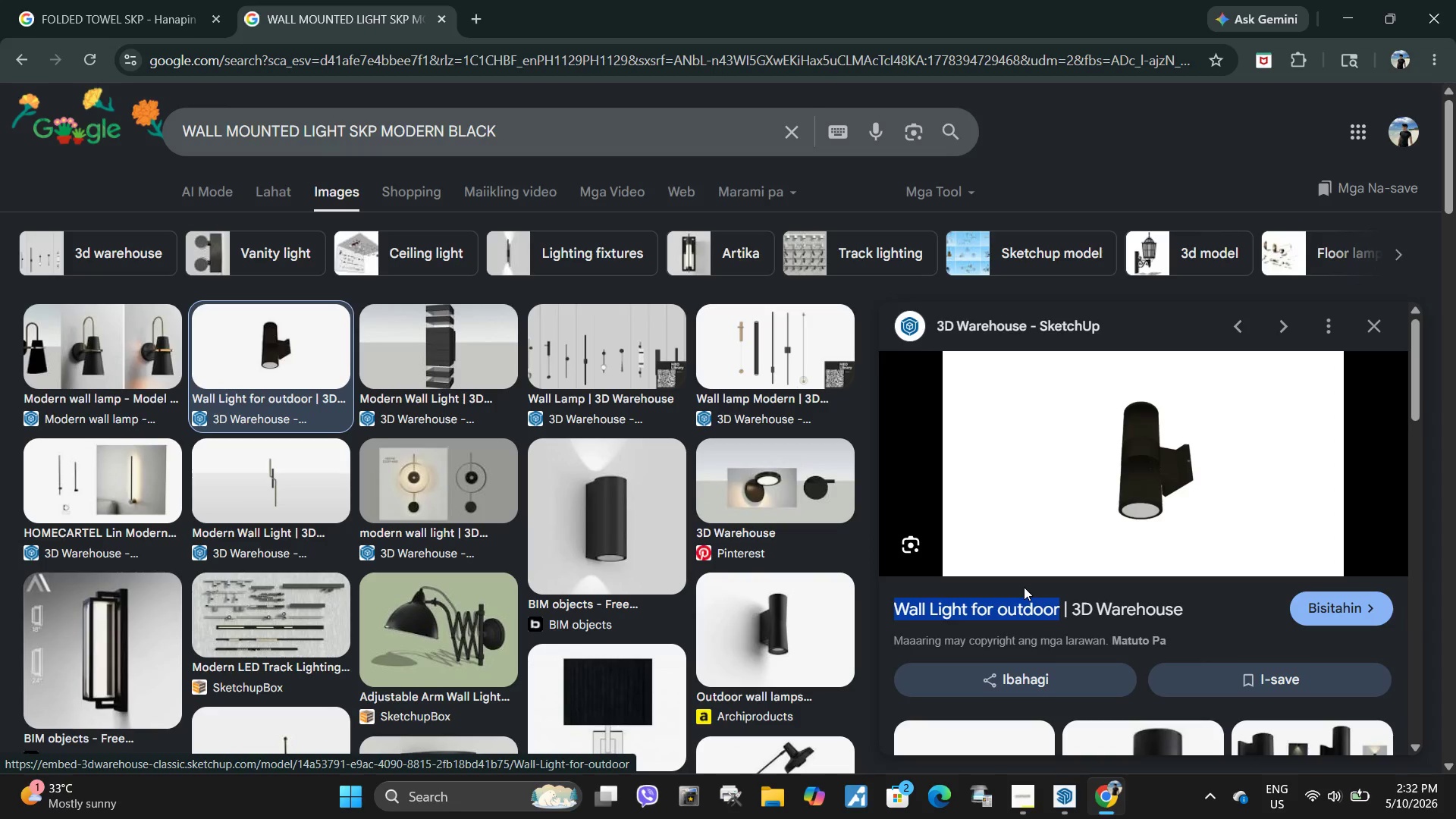 
key(Control+C)
 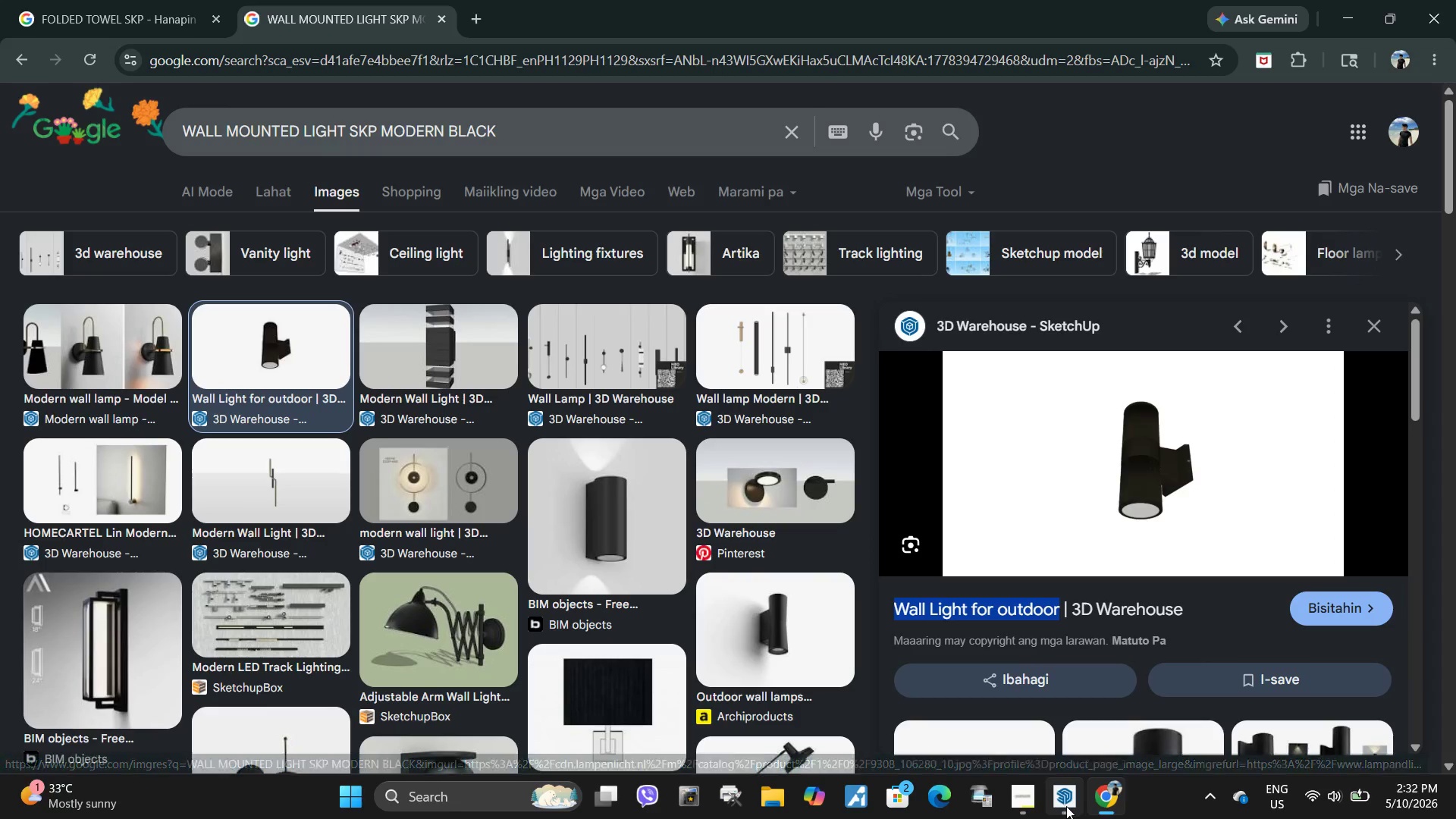 
left_click([1066, 813])
 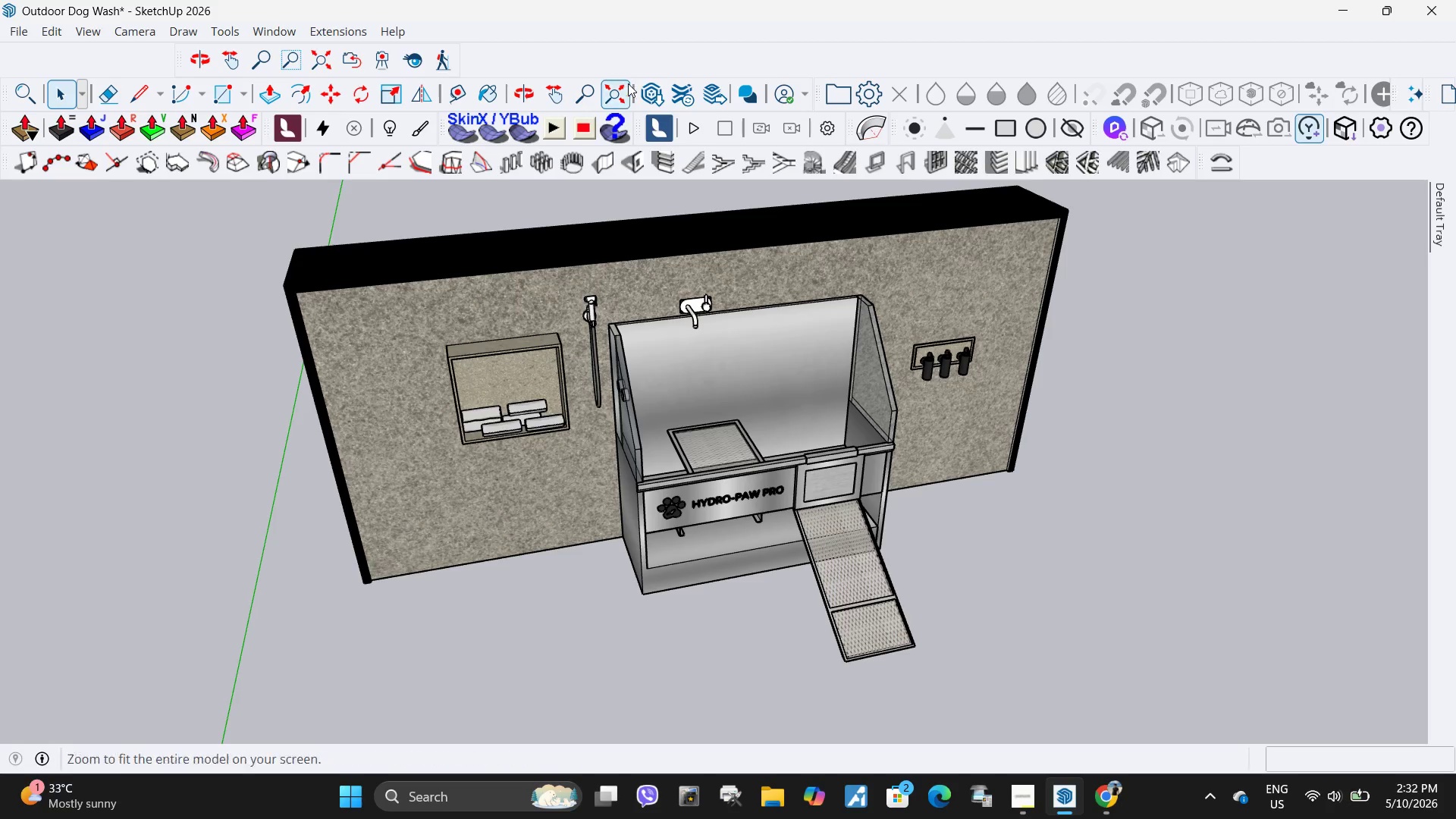 
left_click([657, 98])
 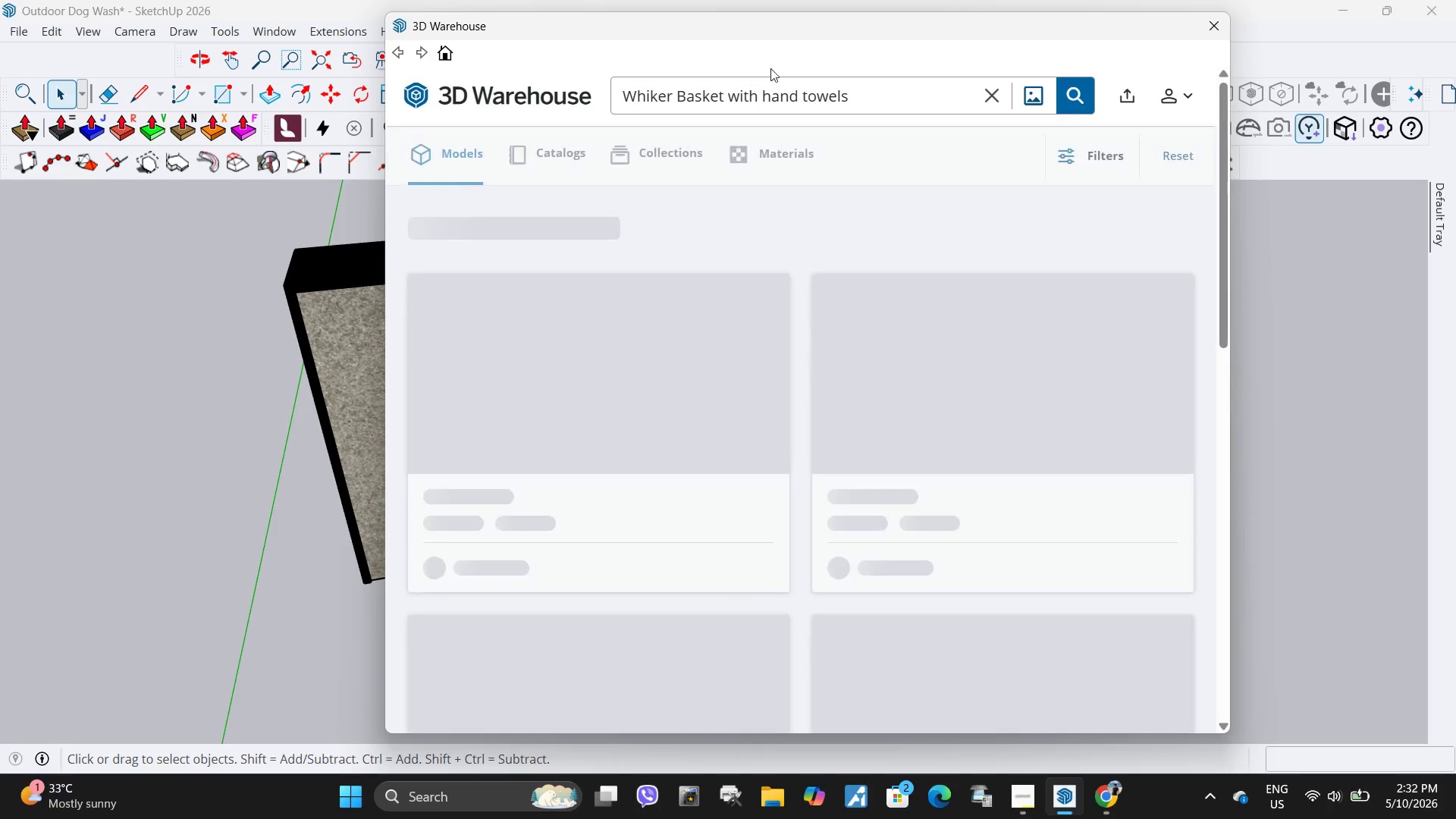 
left_click([990, 100])
 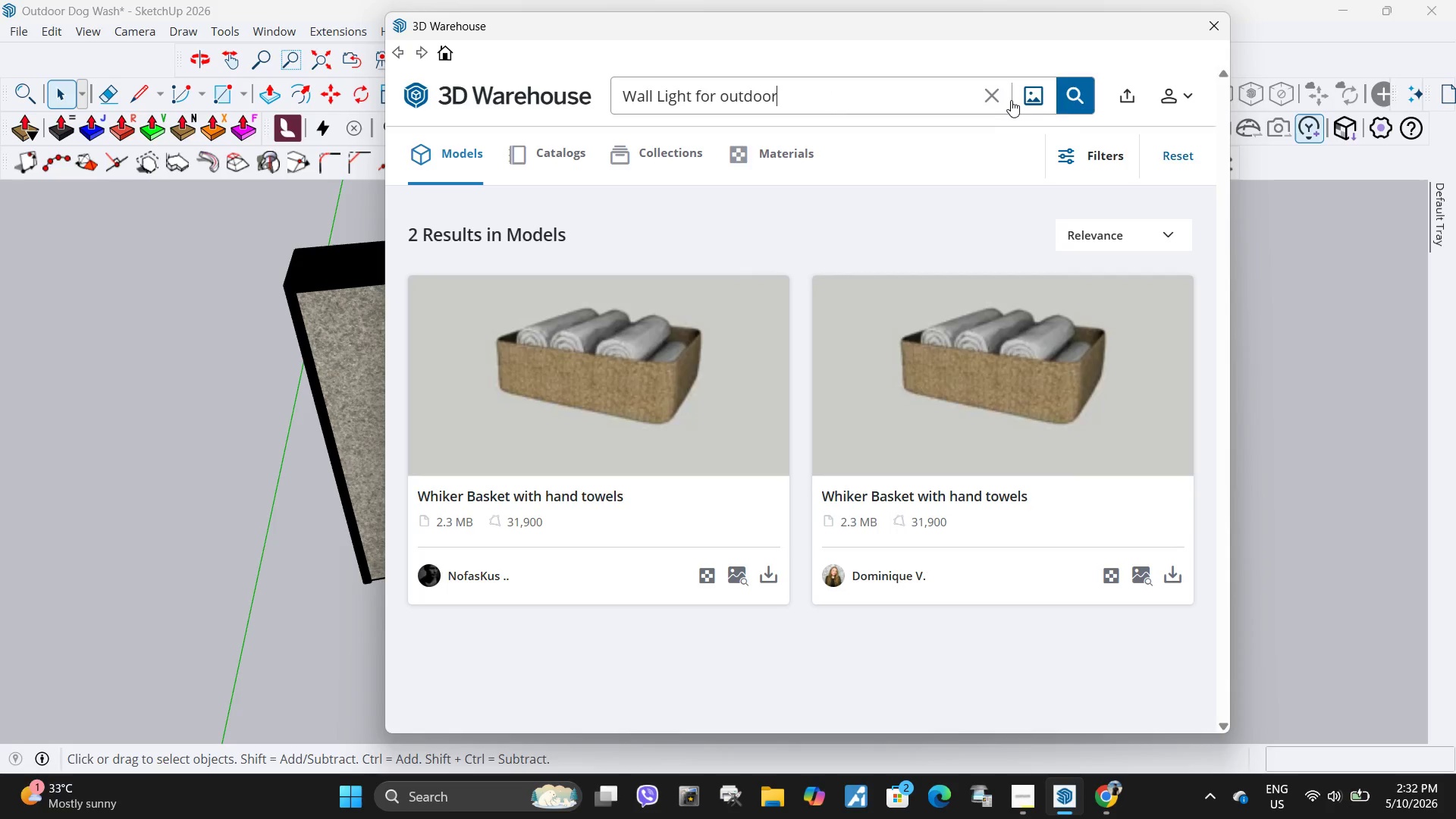 
key(Control+ControlLeft)
 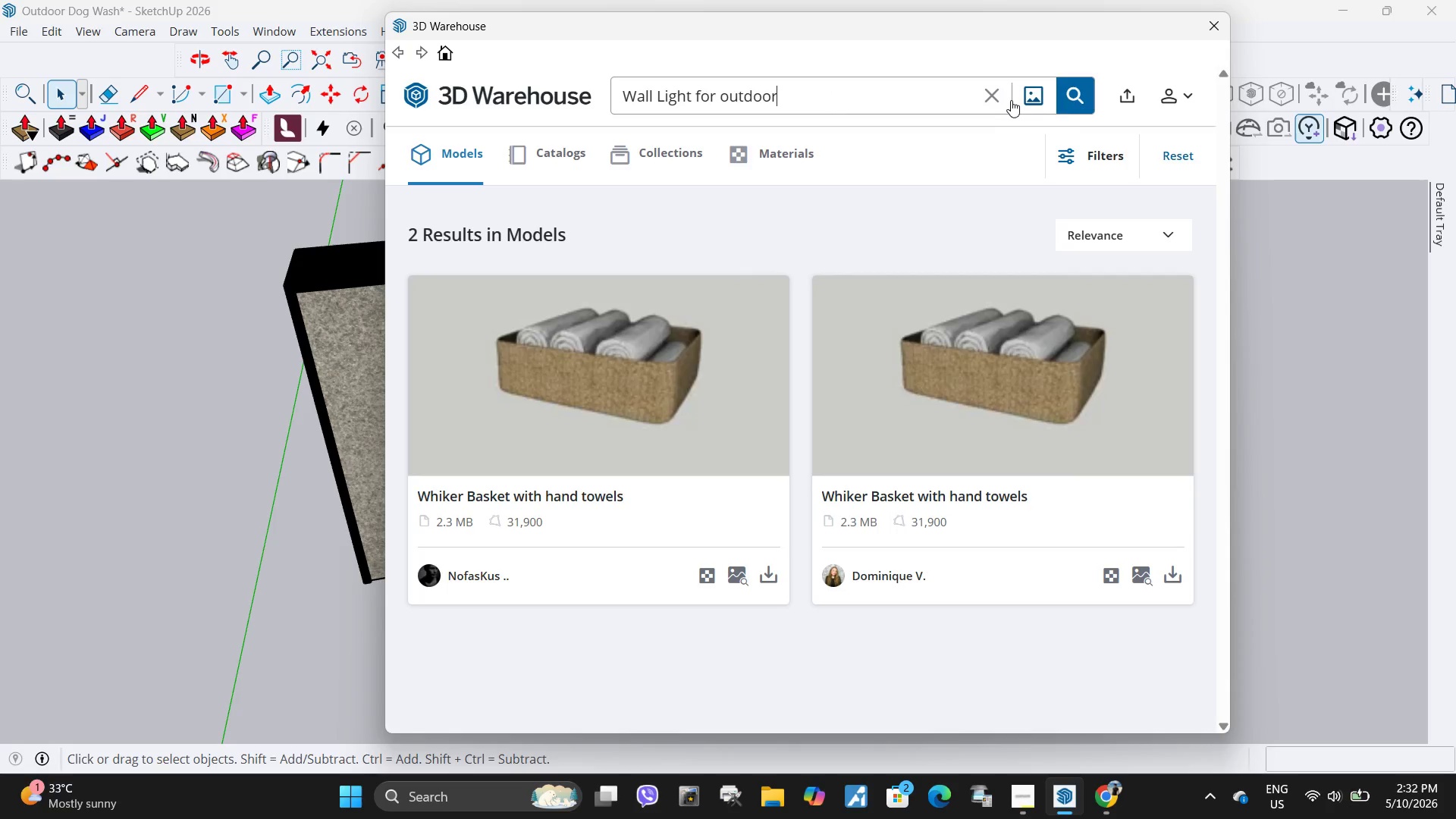 
key(Control+V)
 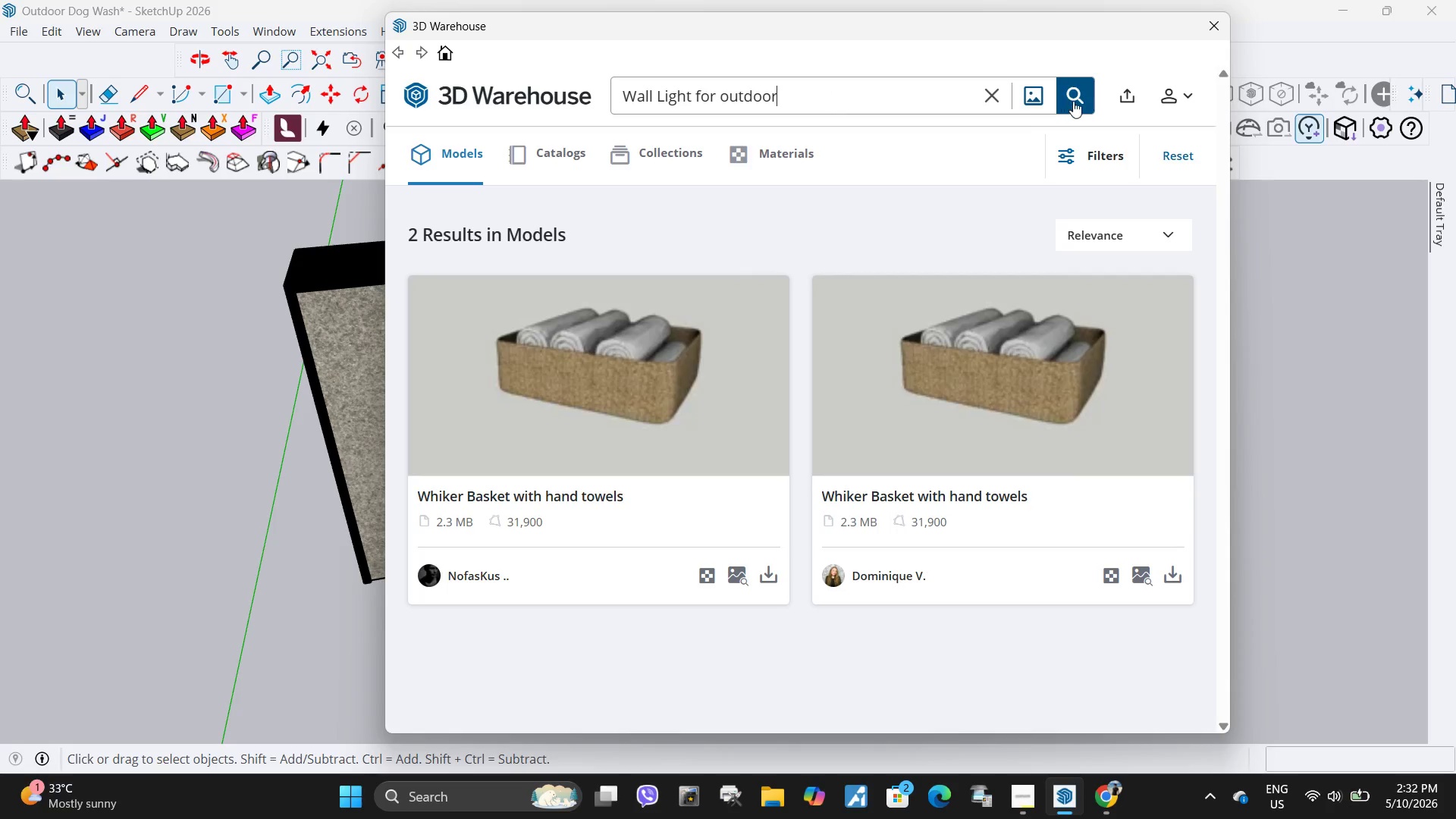 
left_click([1073, 101])
 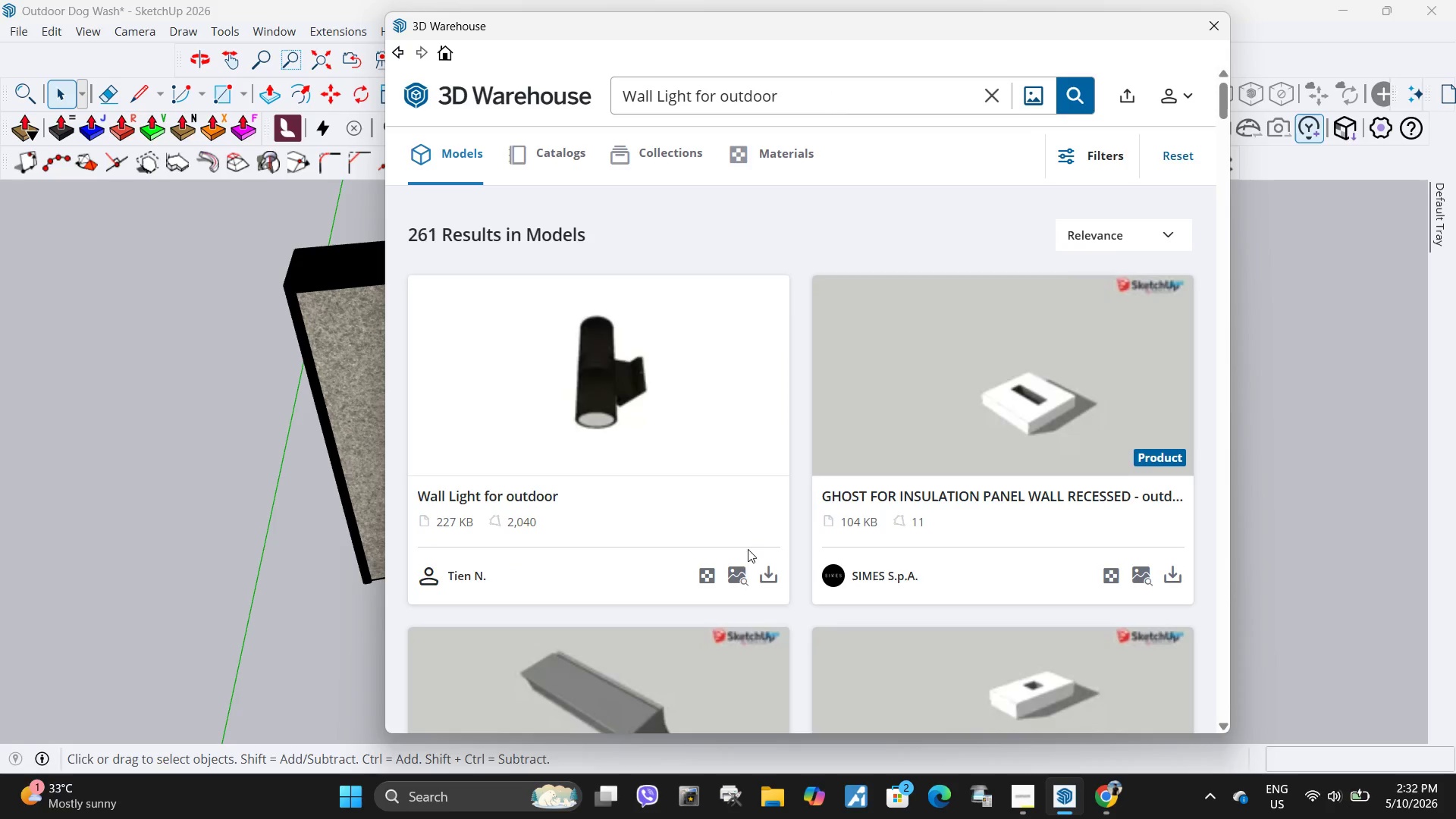 
left_click([774, 571])
 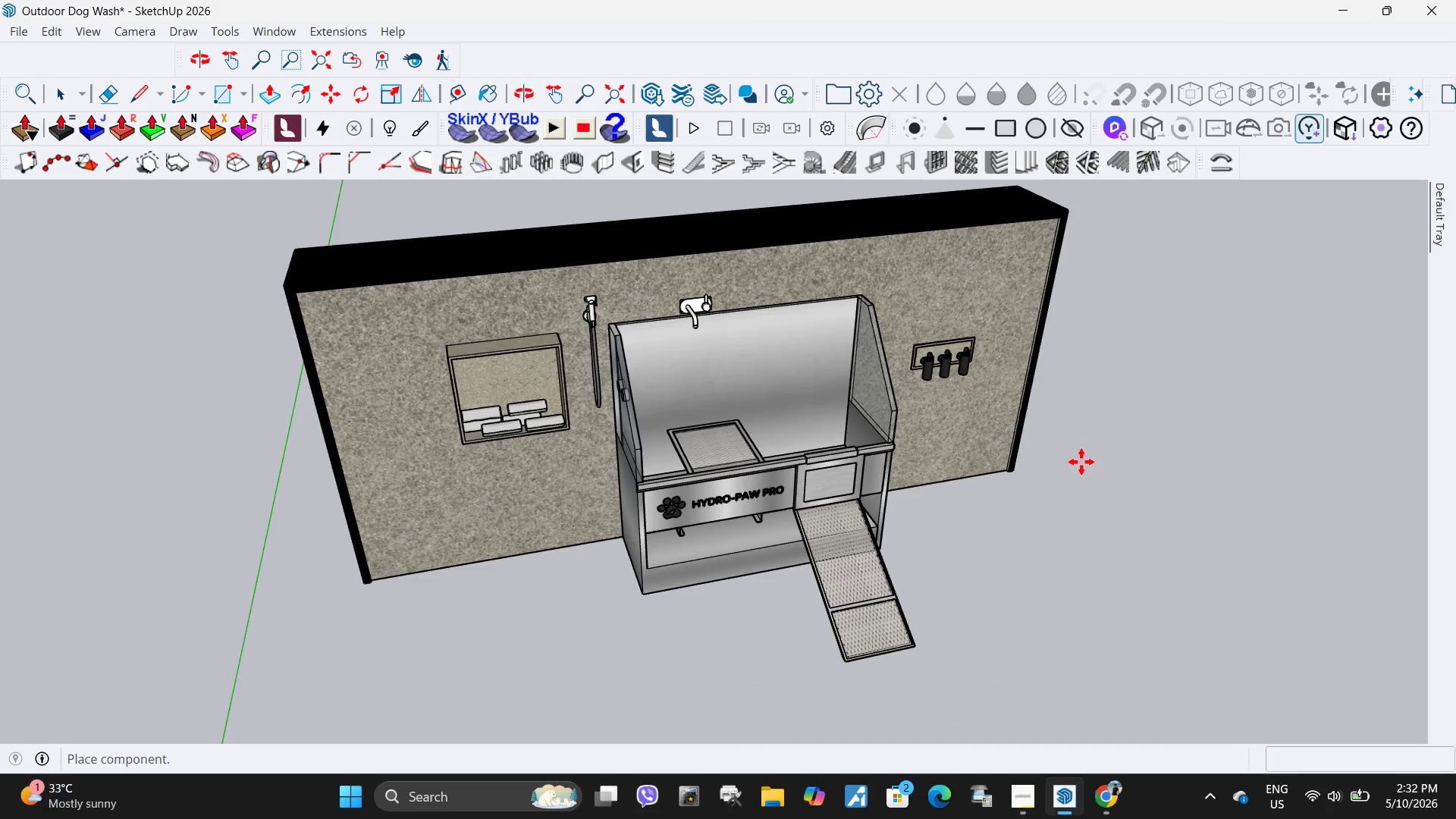 
left_click([504, 343])
 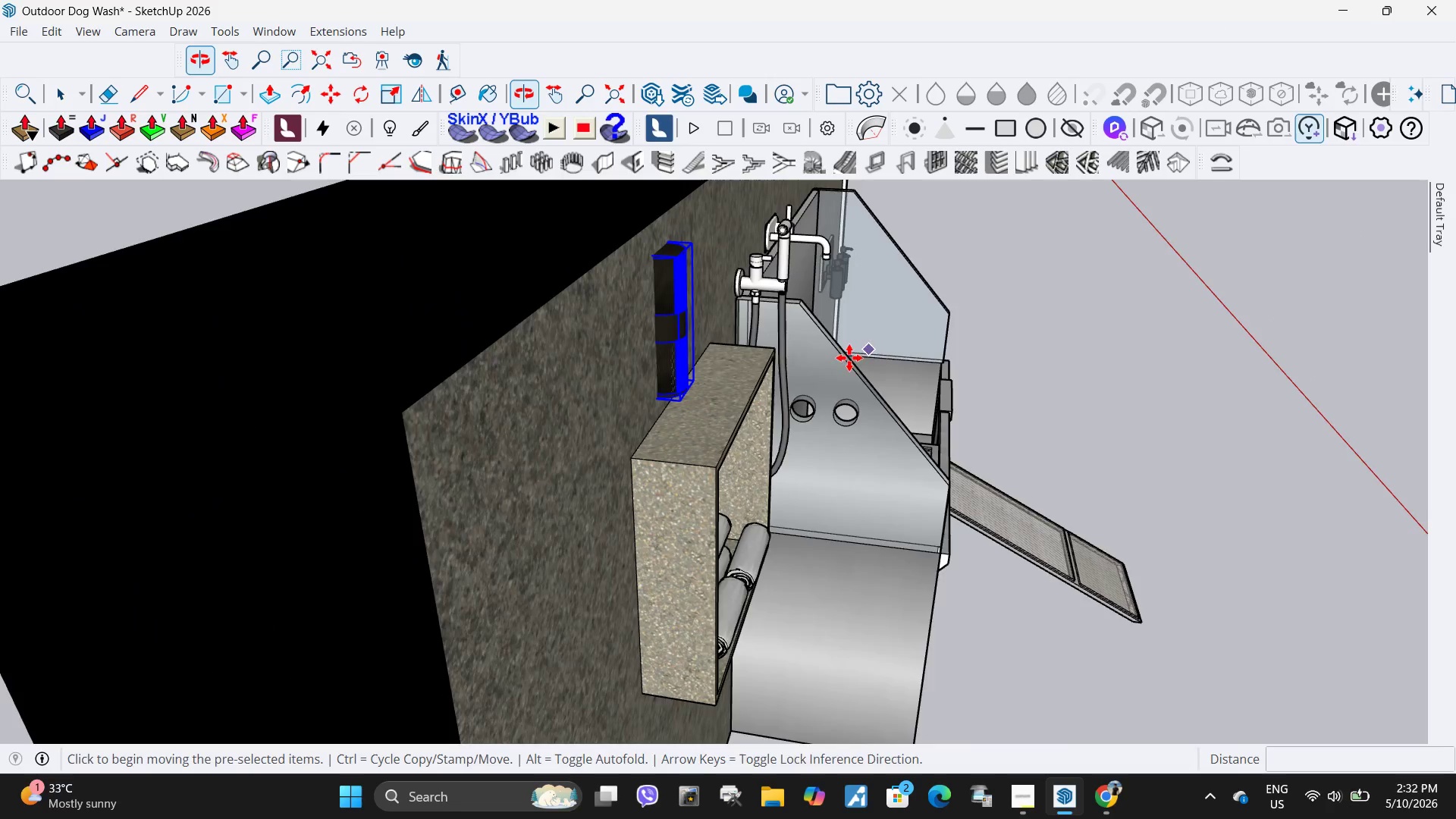 
scroll: coordinate [675, 375], scroll_direction: up, amount: 13.0
 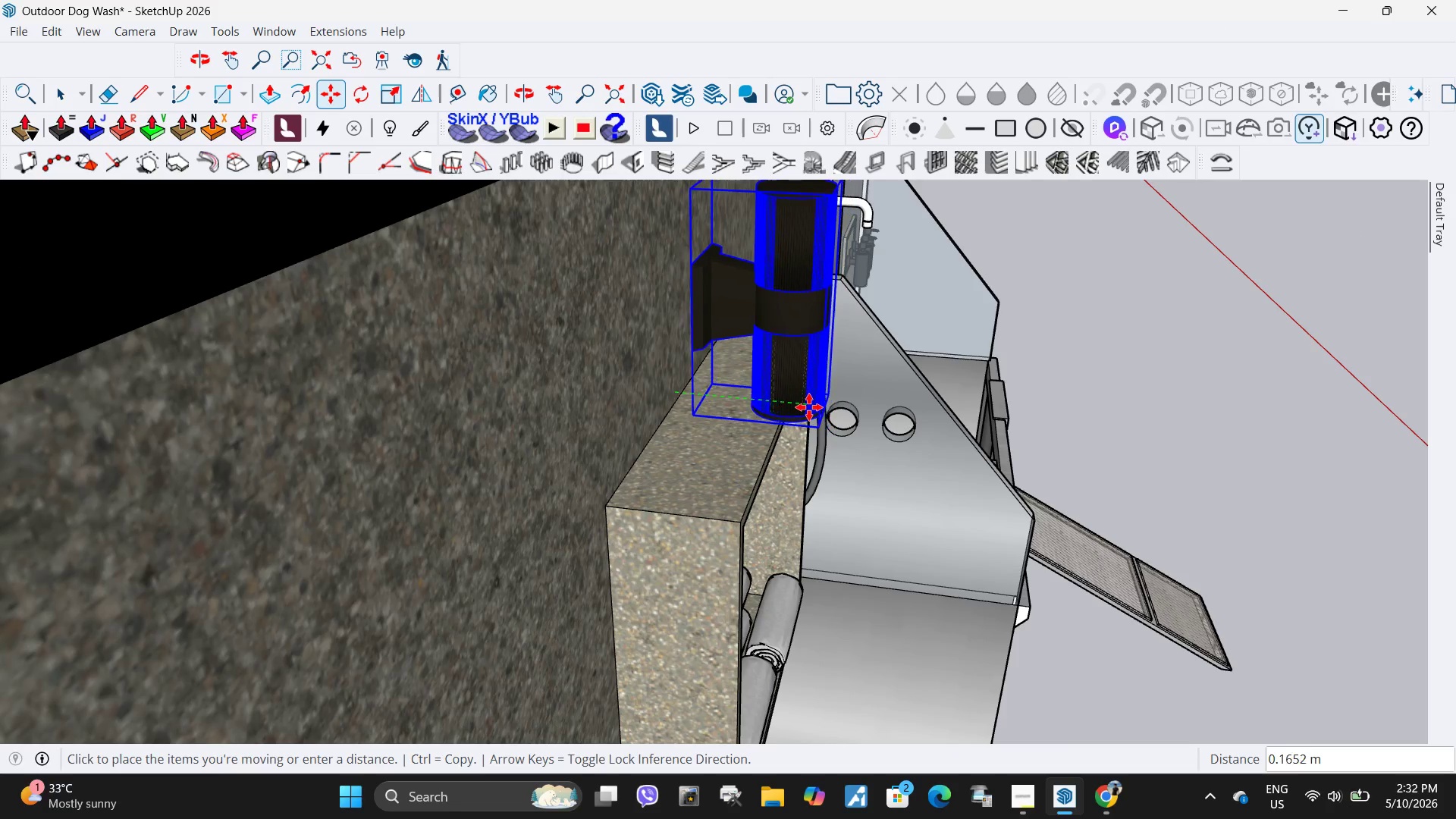 
left_click([809, 407])
 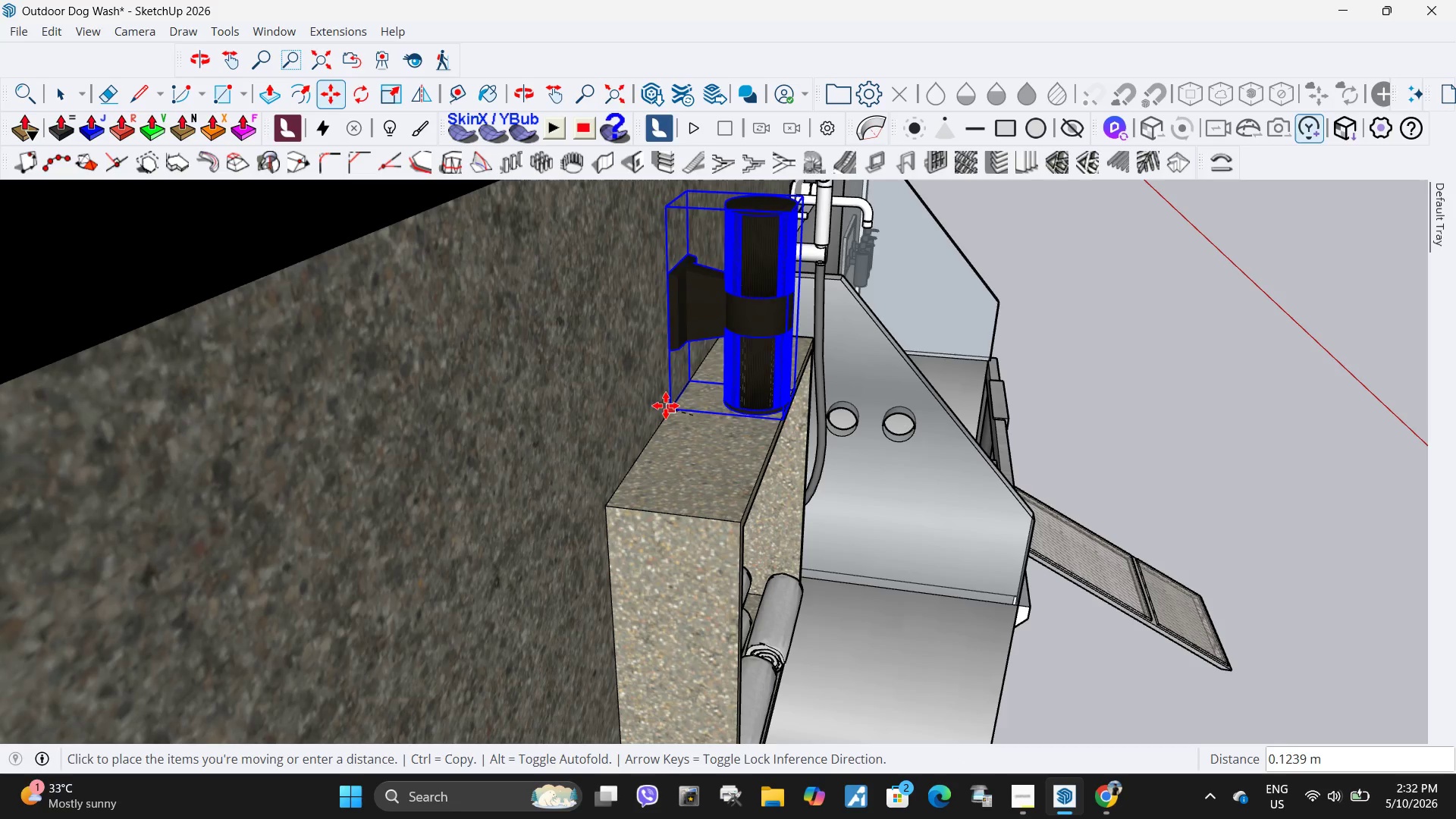 
left_click([667, 403])
 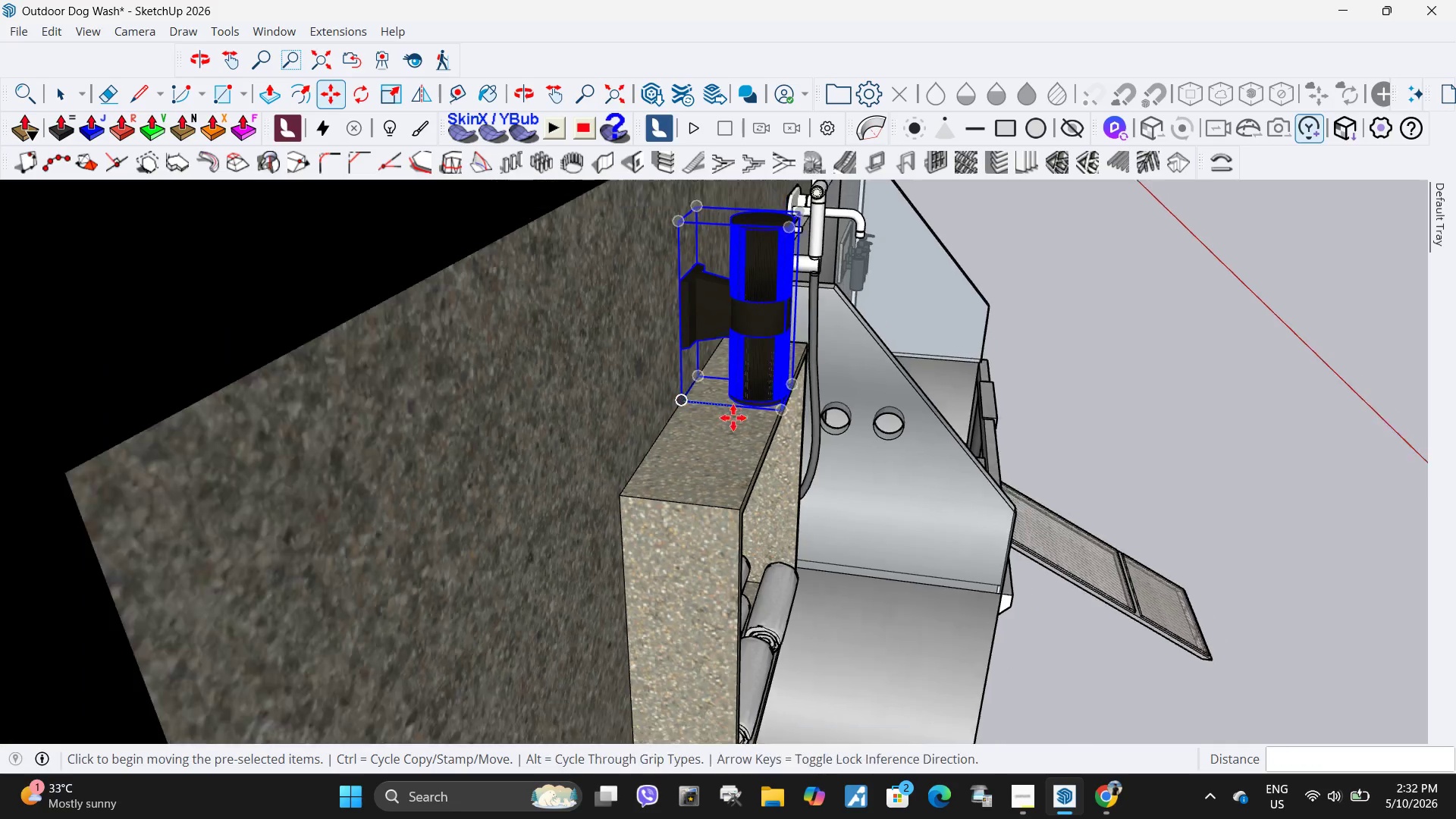 
scroll: coordinate [683, 342], scroll_direction: down, amount: 8.0
 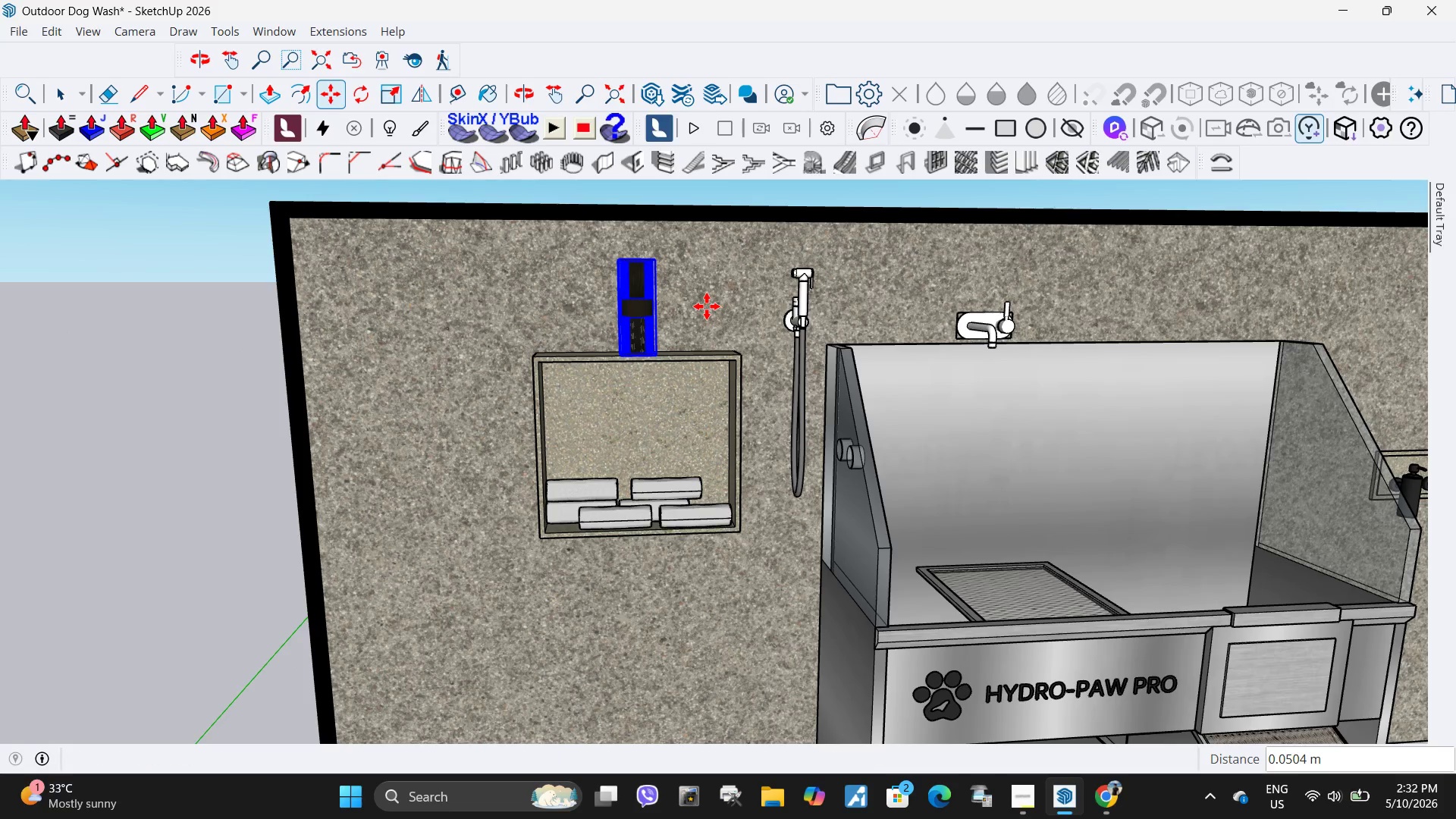 
double_click([701, 314])
 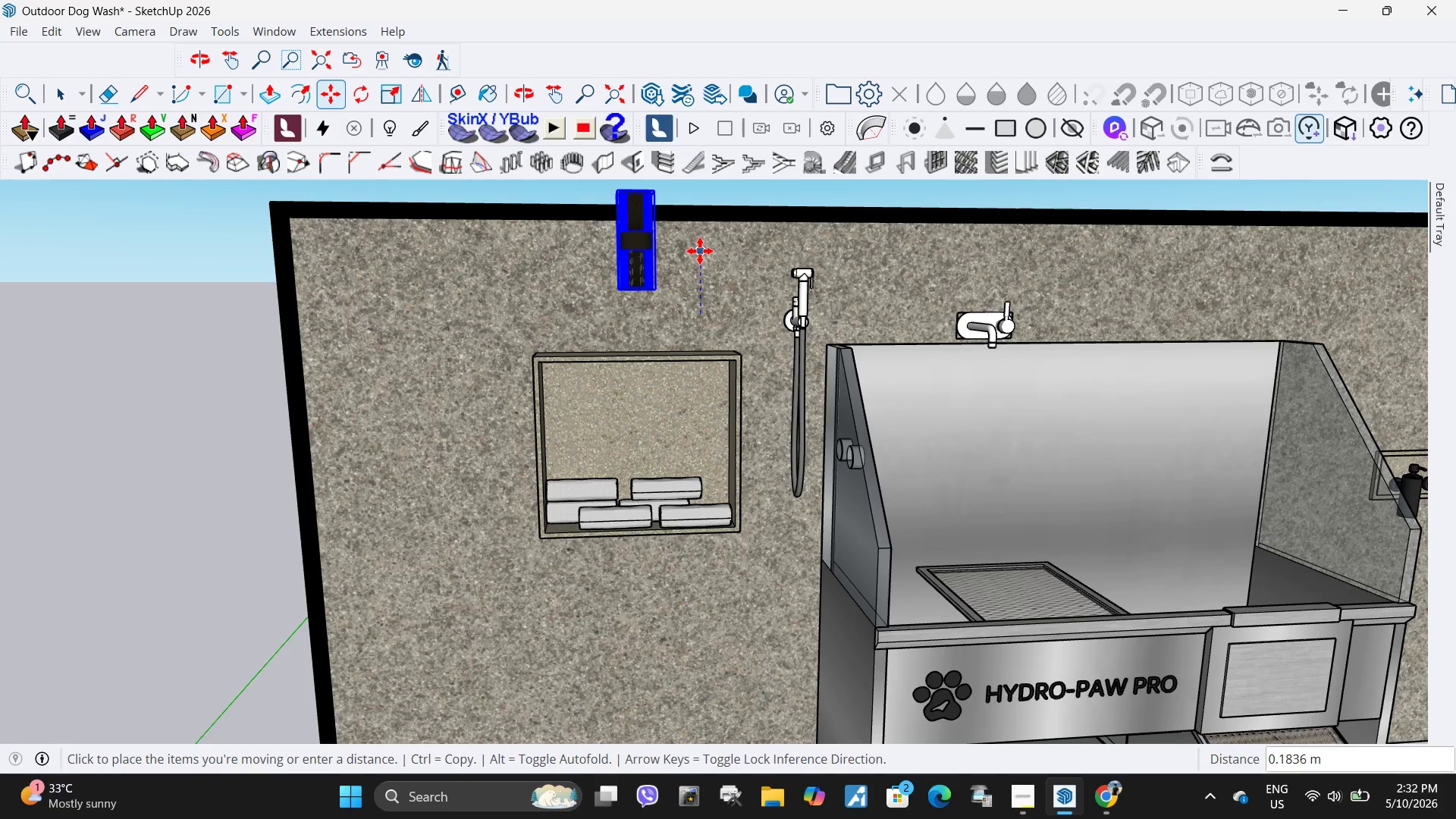 
left_click([700, 249])
 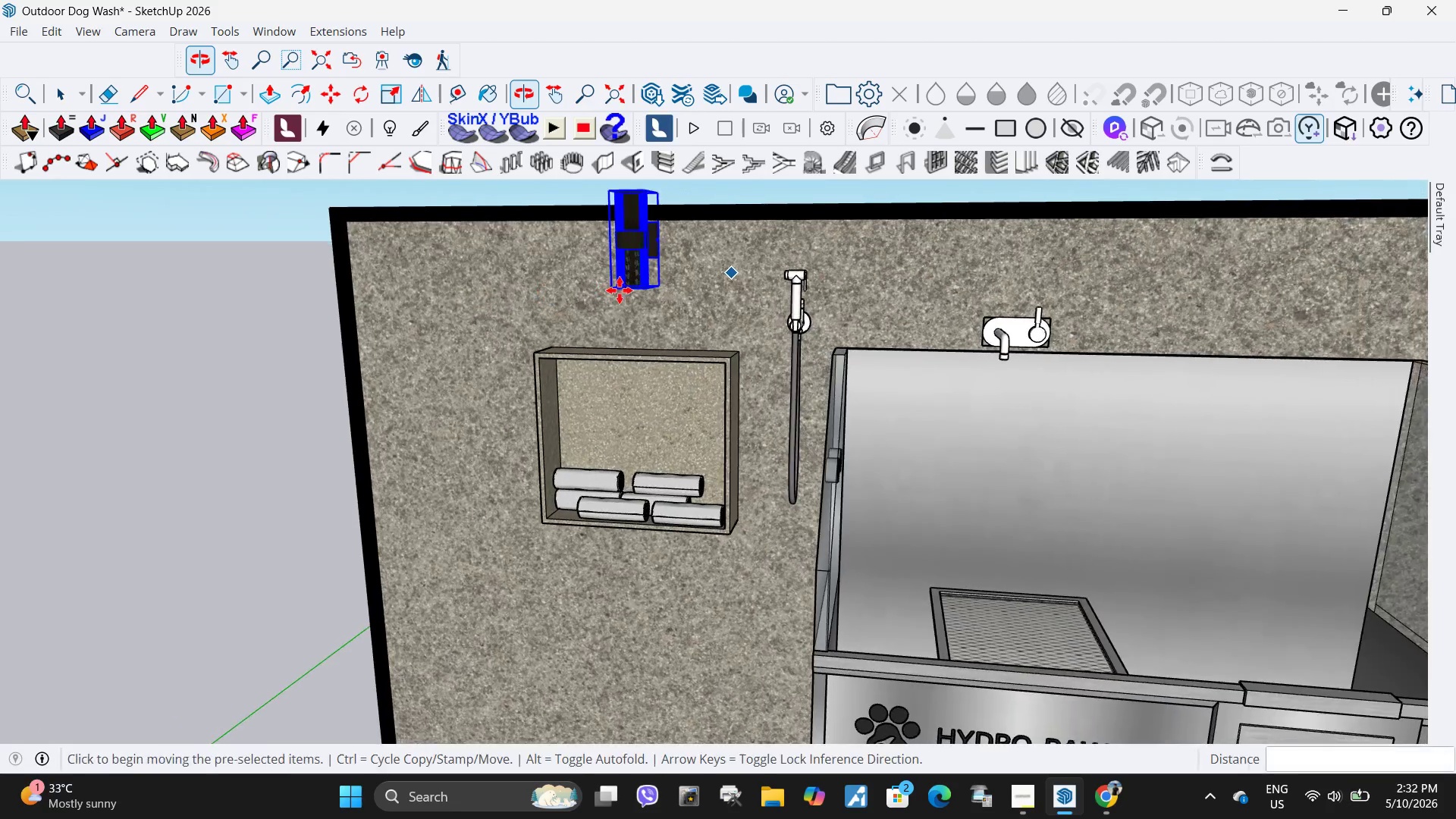 
key(M)
 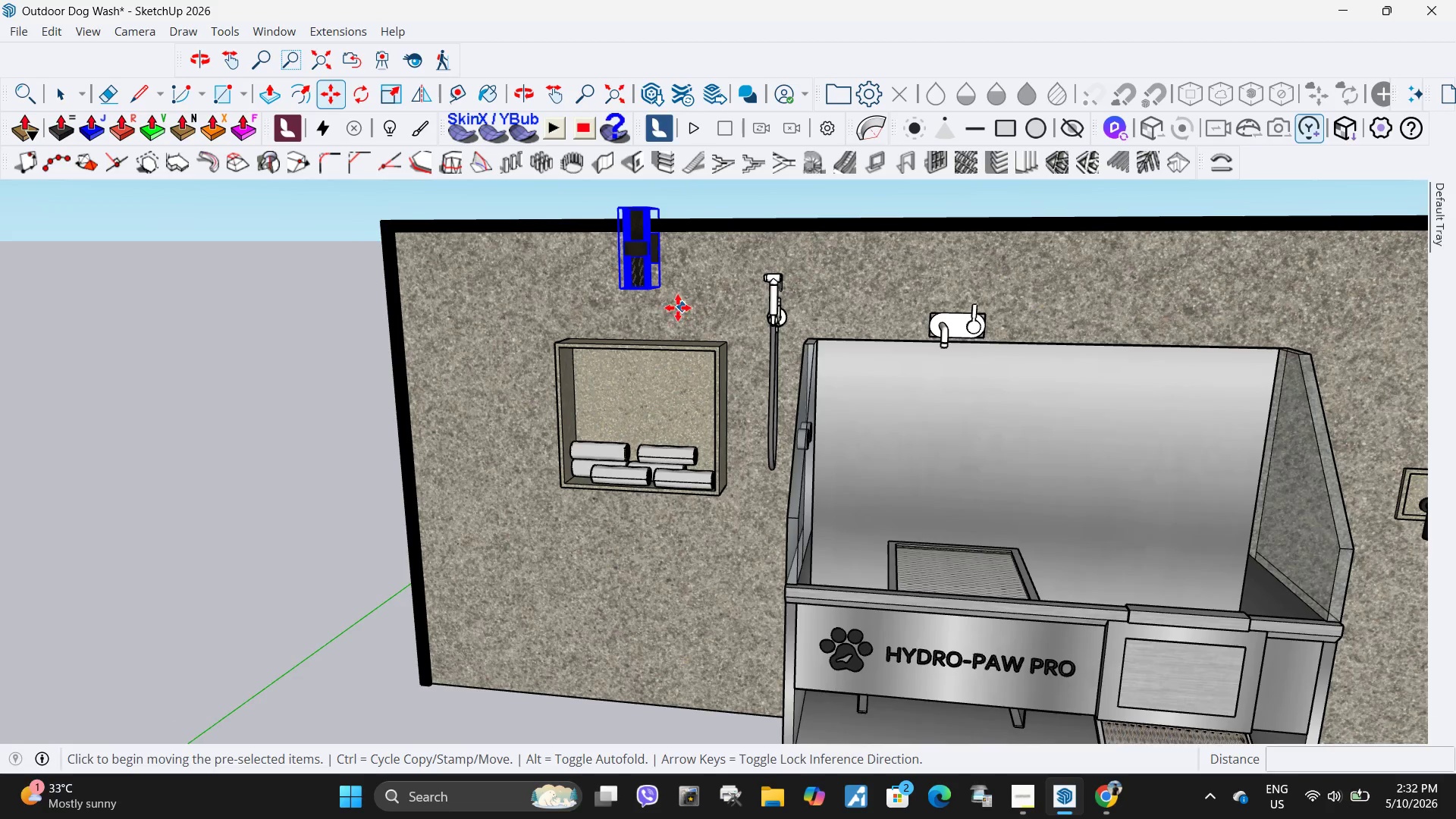 
scroll: coordinate [655, 290], scroll_direction: down, amount: 2.0
 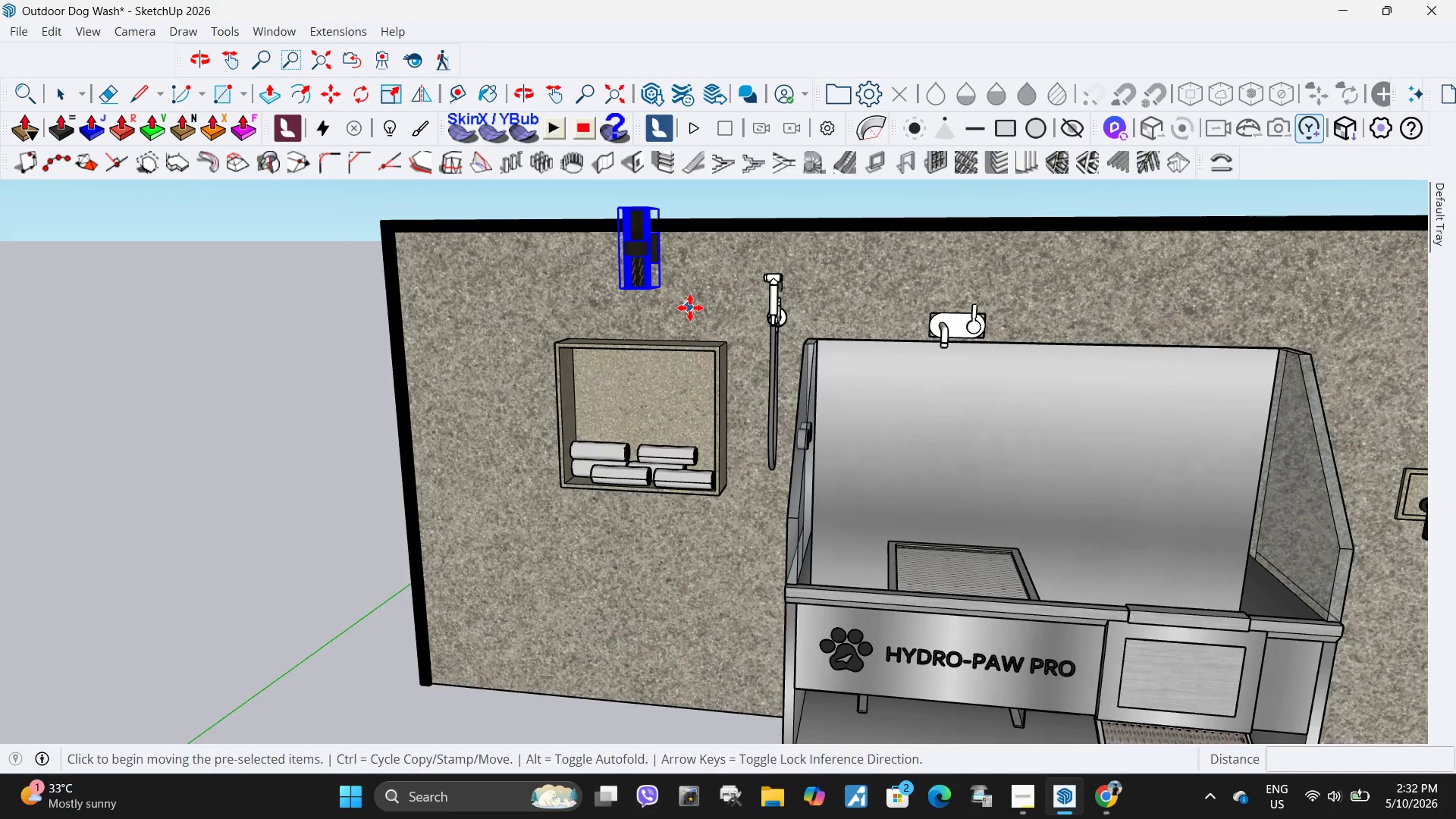 
key(Control+ControlLeft)
 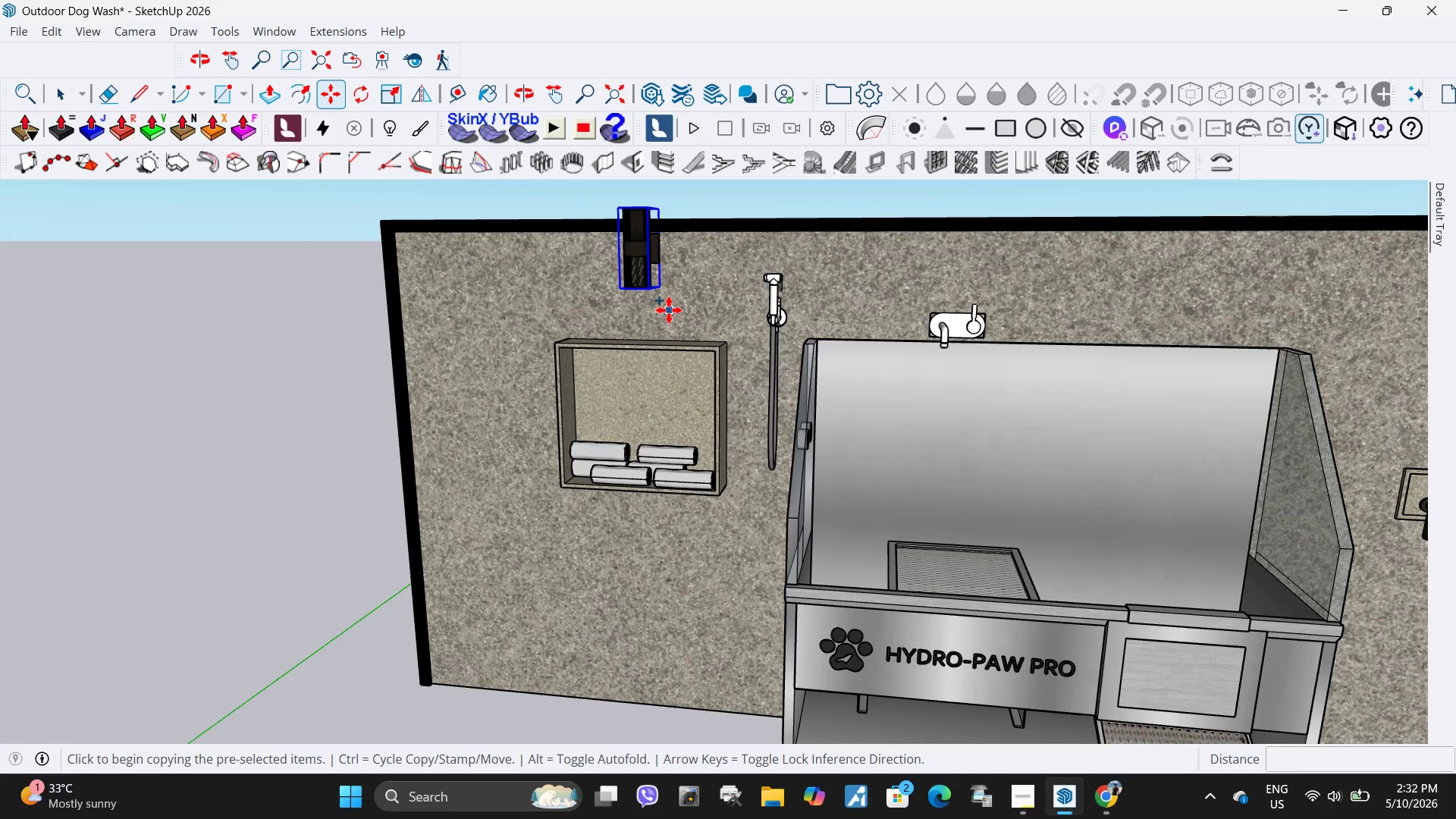 
left_click([669, 310])
 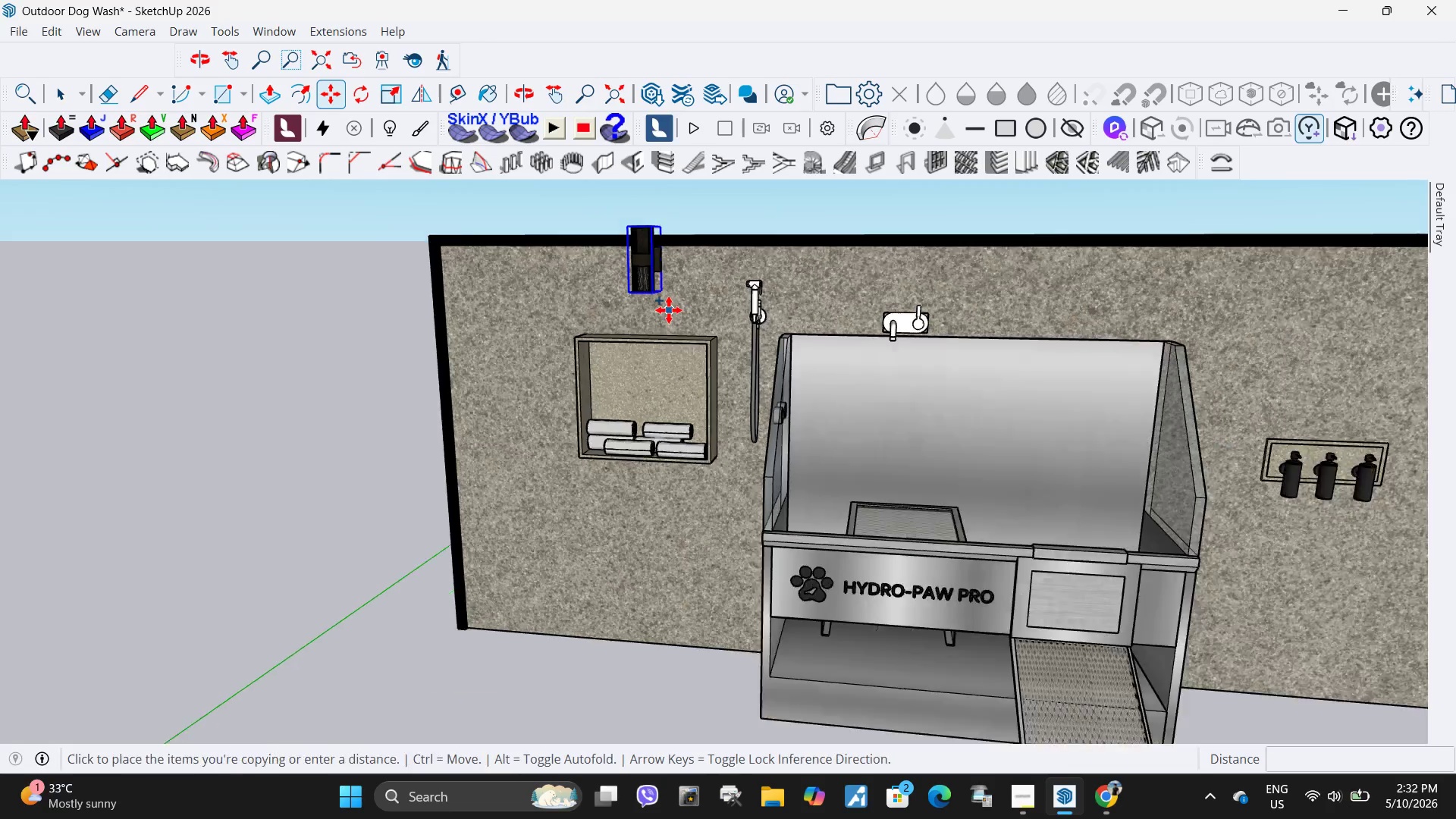 
scroll: coordinate [669, 310], scroll_direction: down, amount: 6.0
 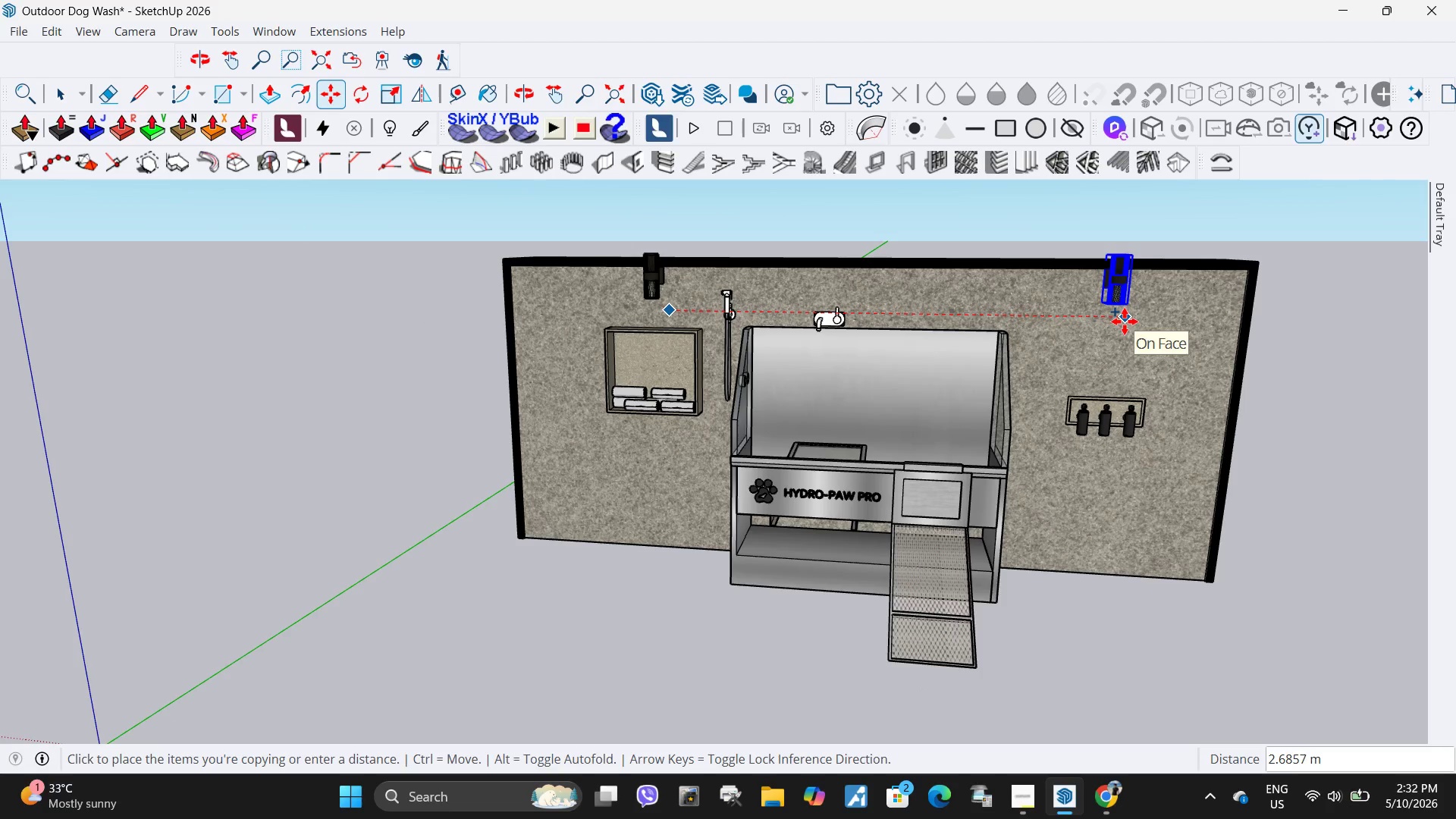 
left_click([1128, 322])
 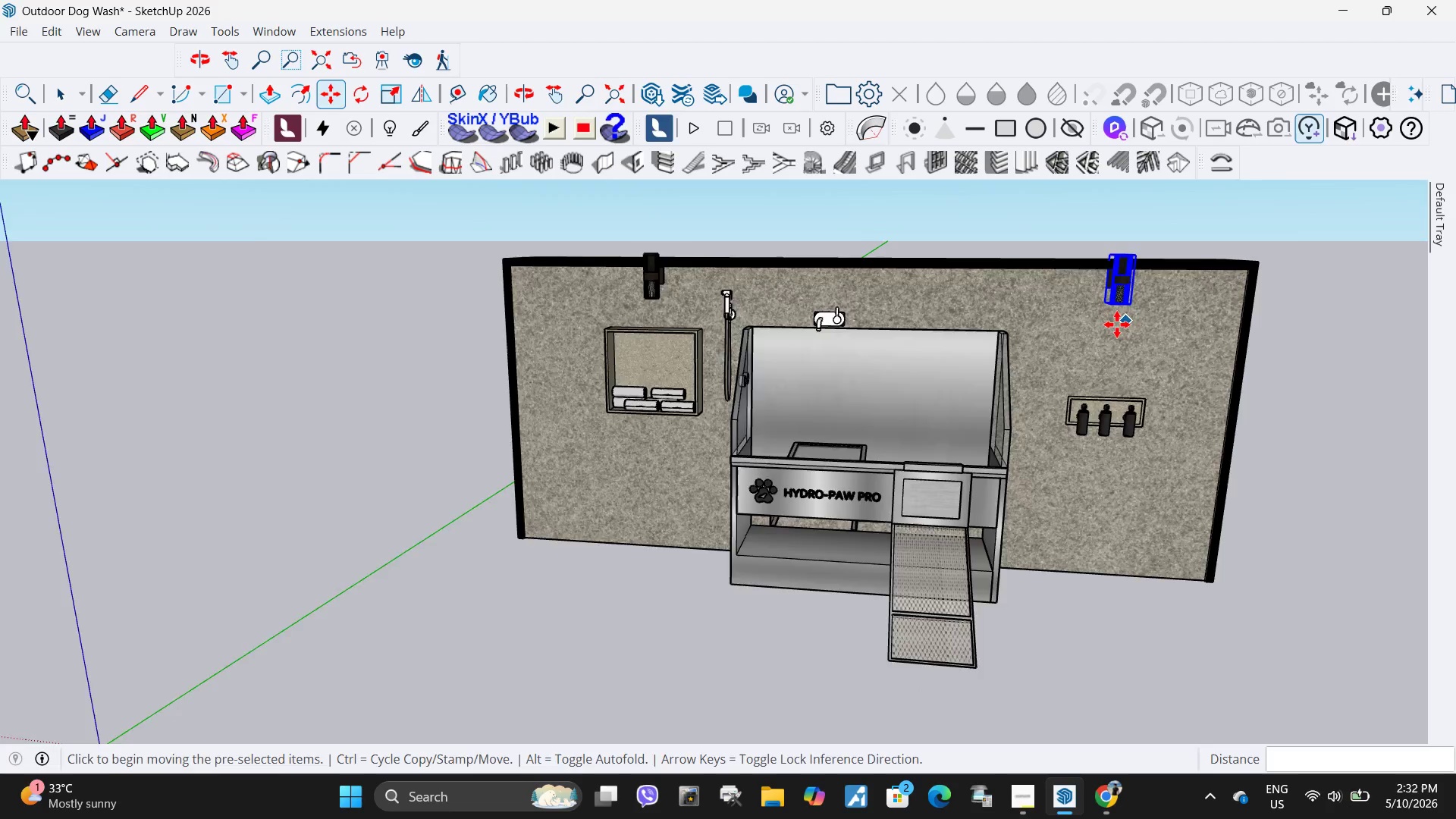 
key(Space)
 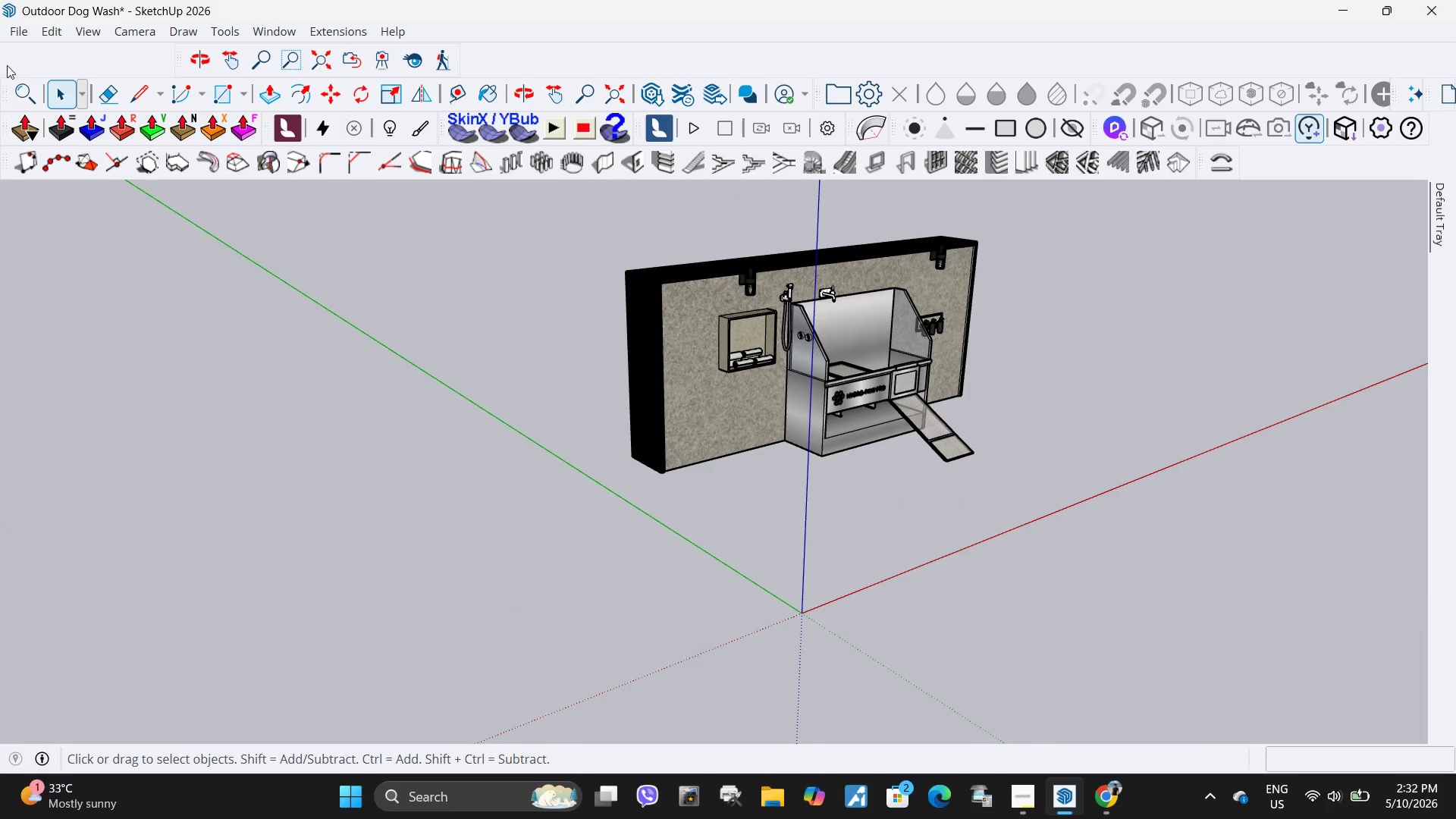 
scroll: coordinate [1116, 330], scroll_direction: down, amount: 5.0
 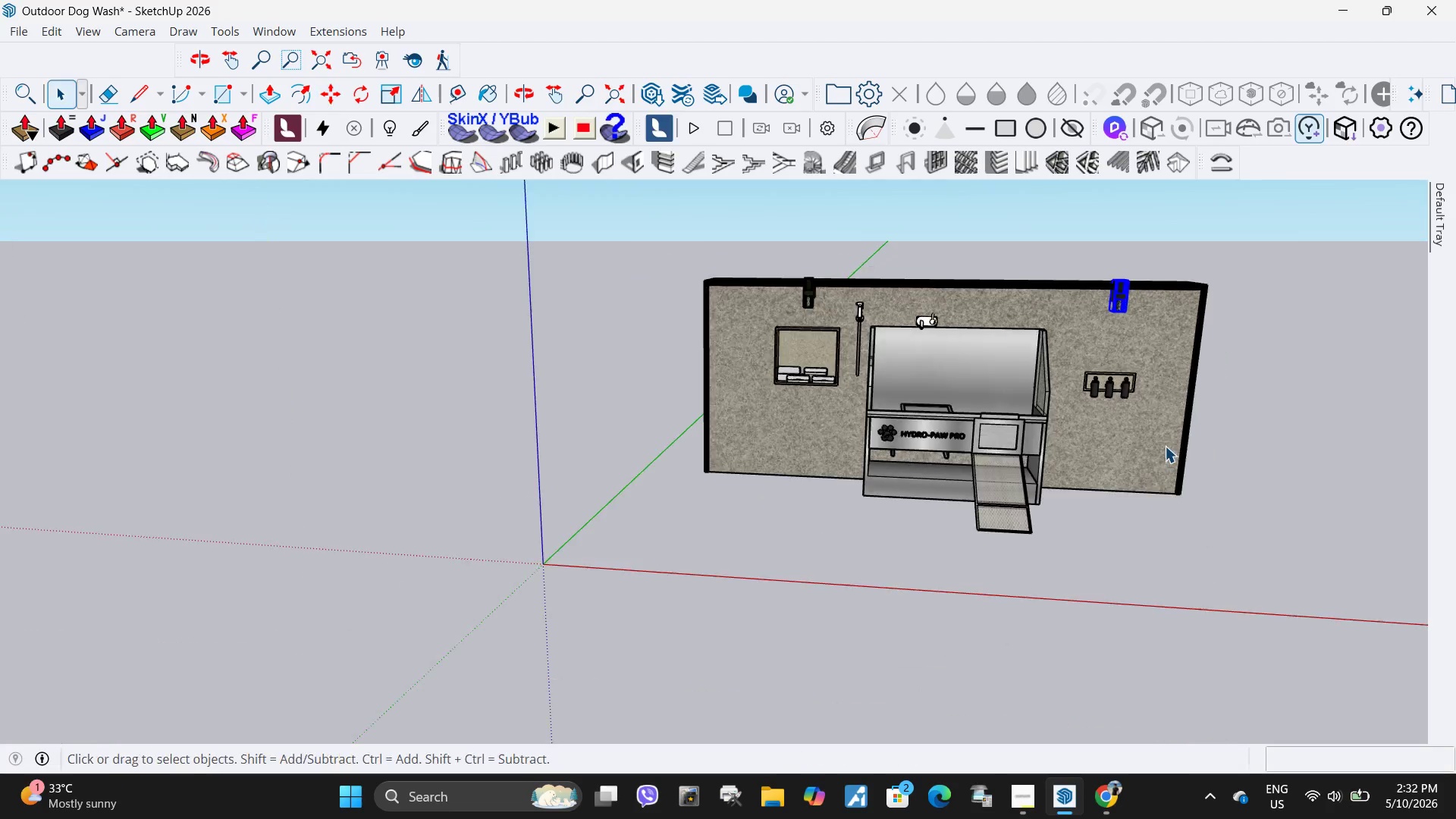 
left_click([20, 26])
 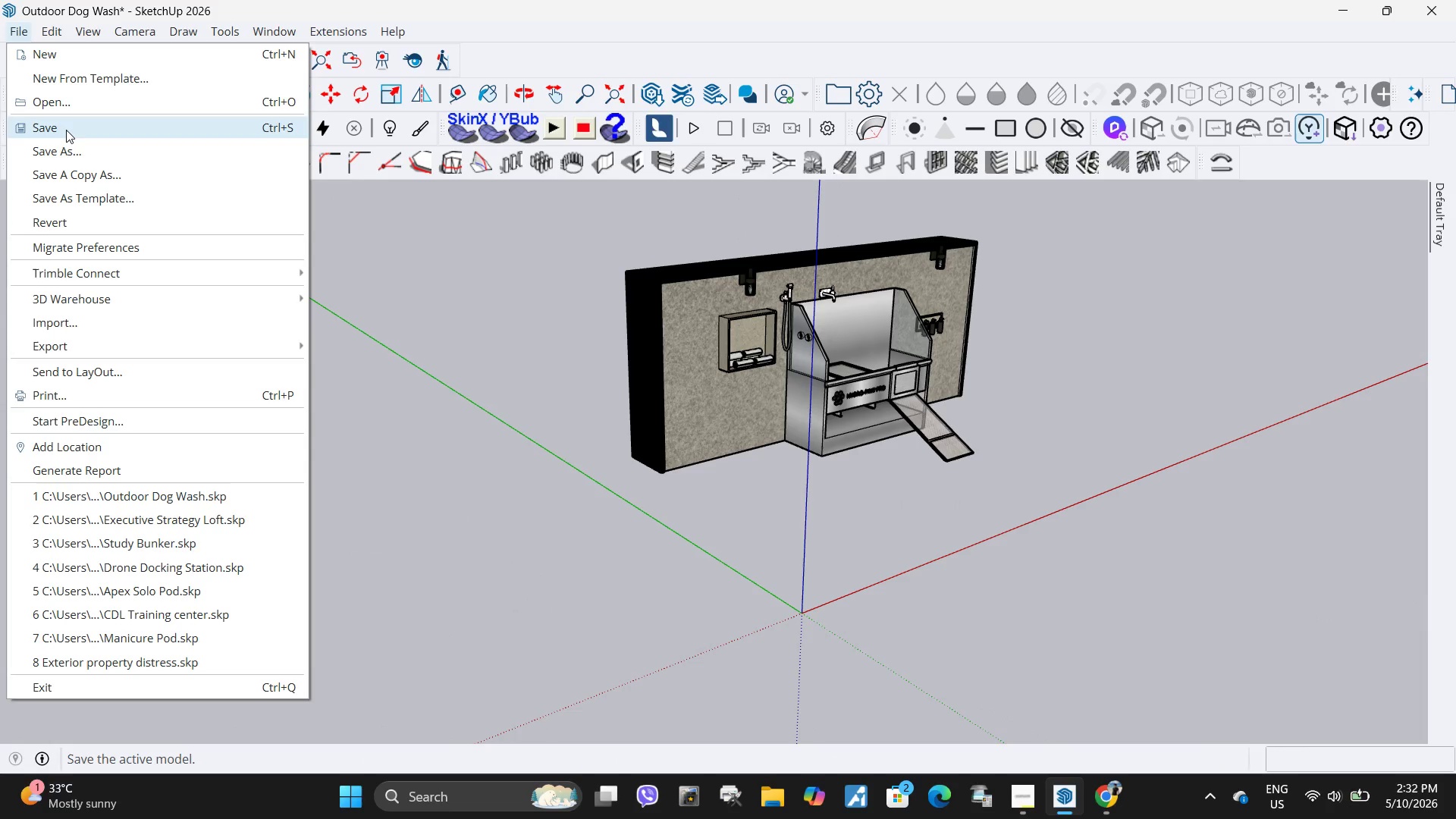 
left_click([66, 129])
 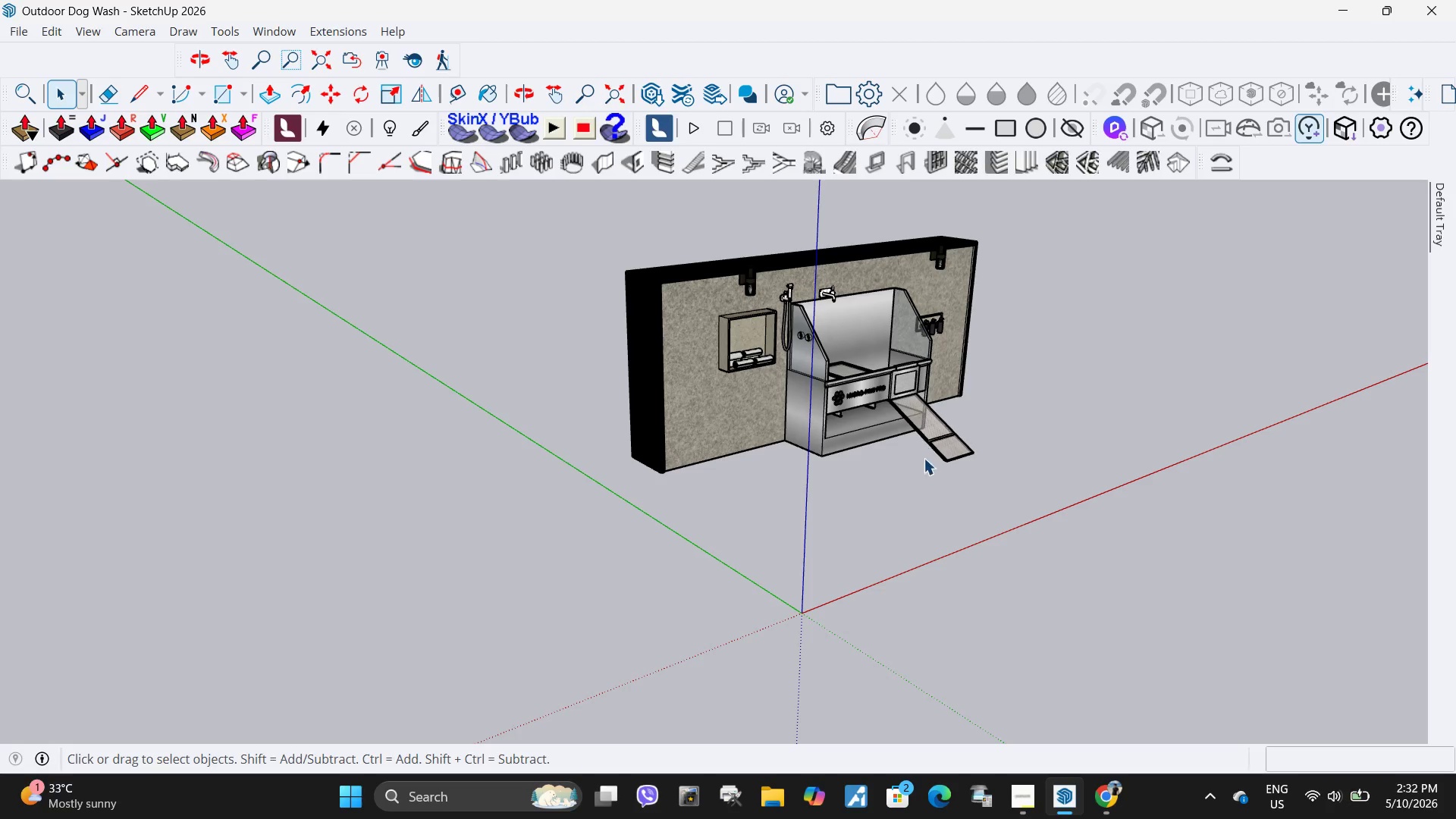 
scroll: coordinate [793, 441], scroll_direction: up, amount: 17.0
 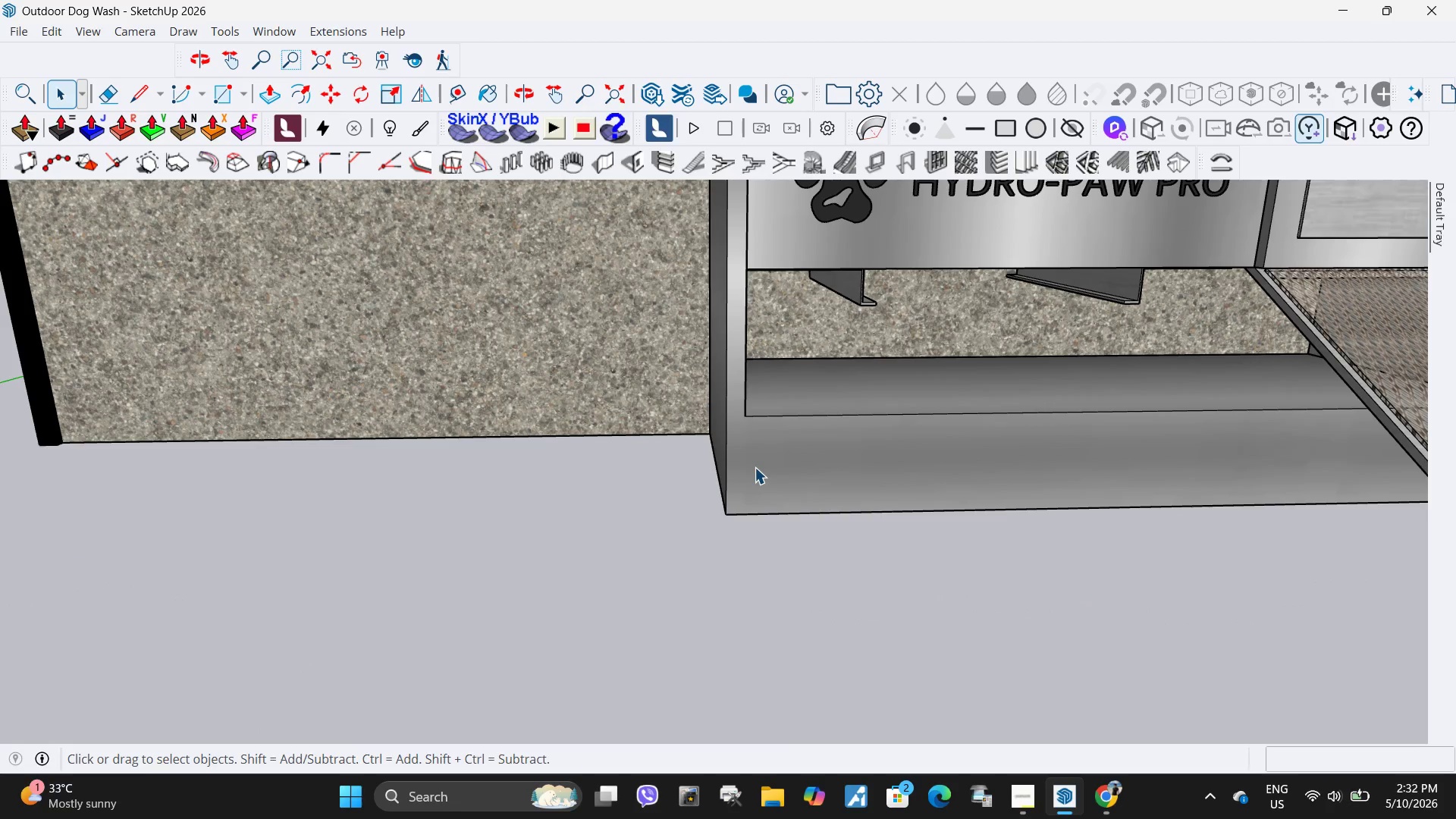 
double_click([755, 467])
 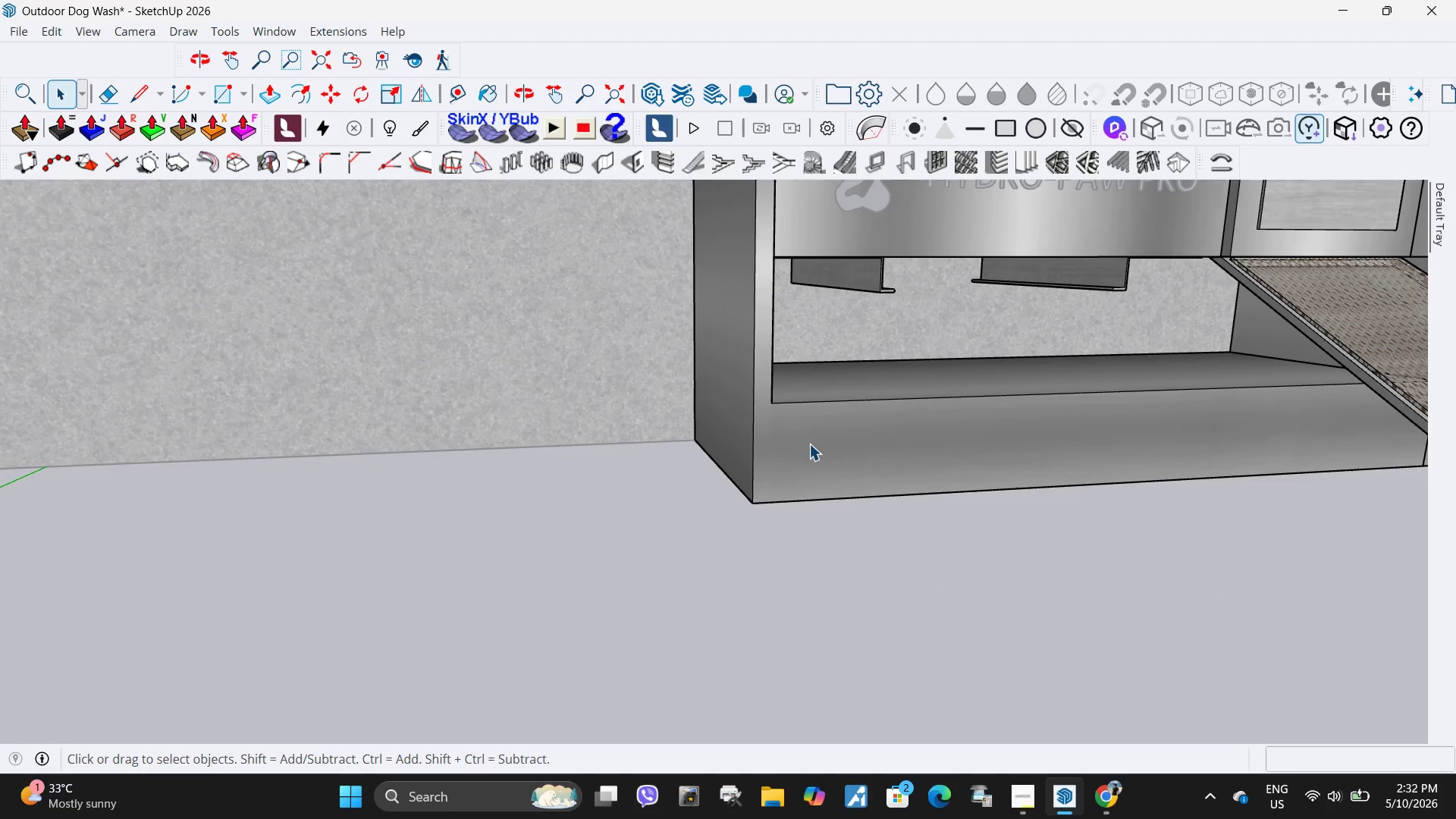 
left_click([809, 444])
 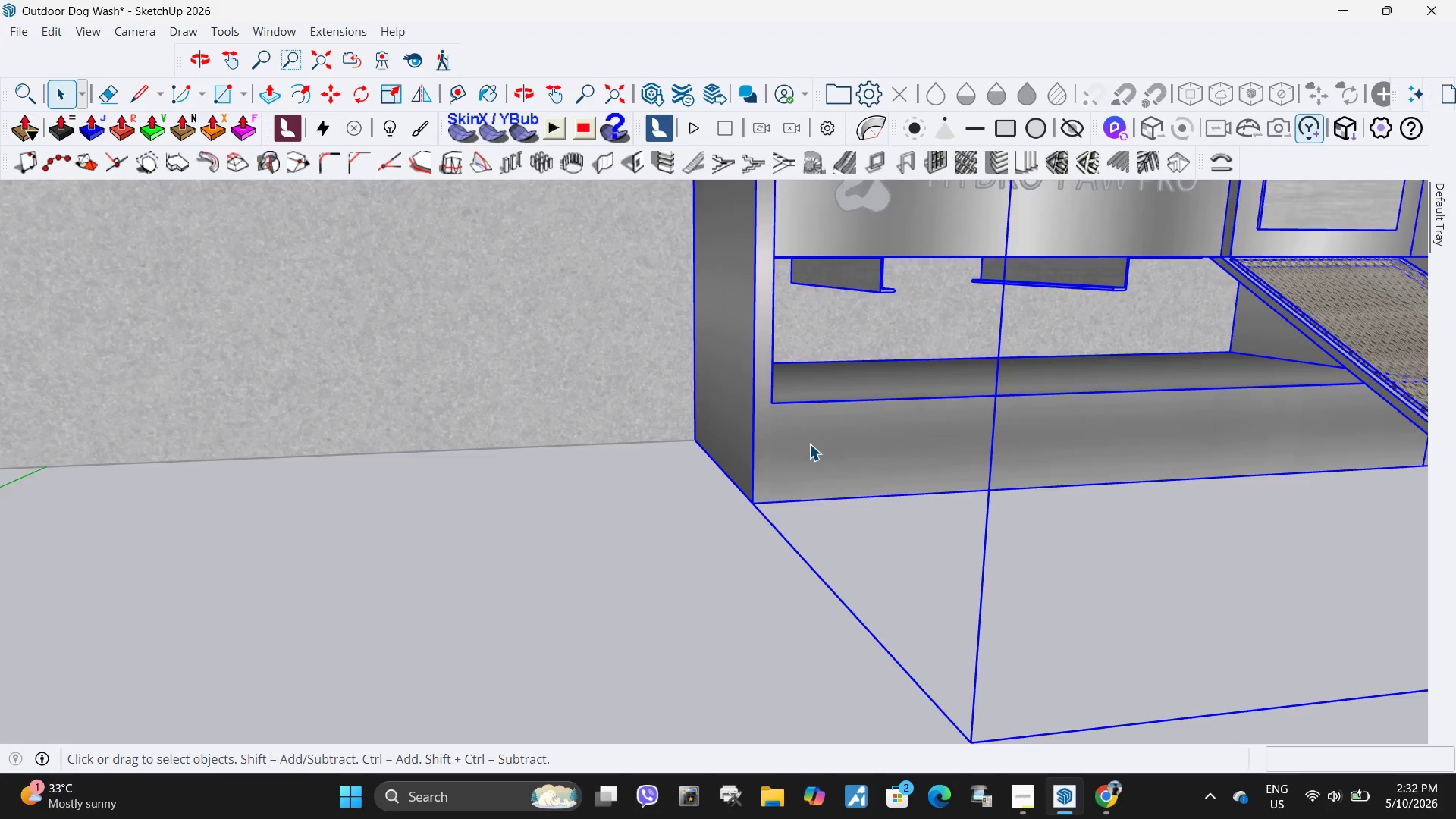 
left_click([773, 457])
 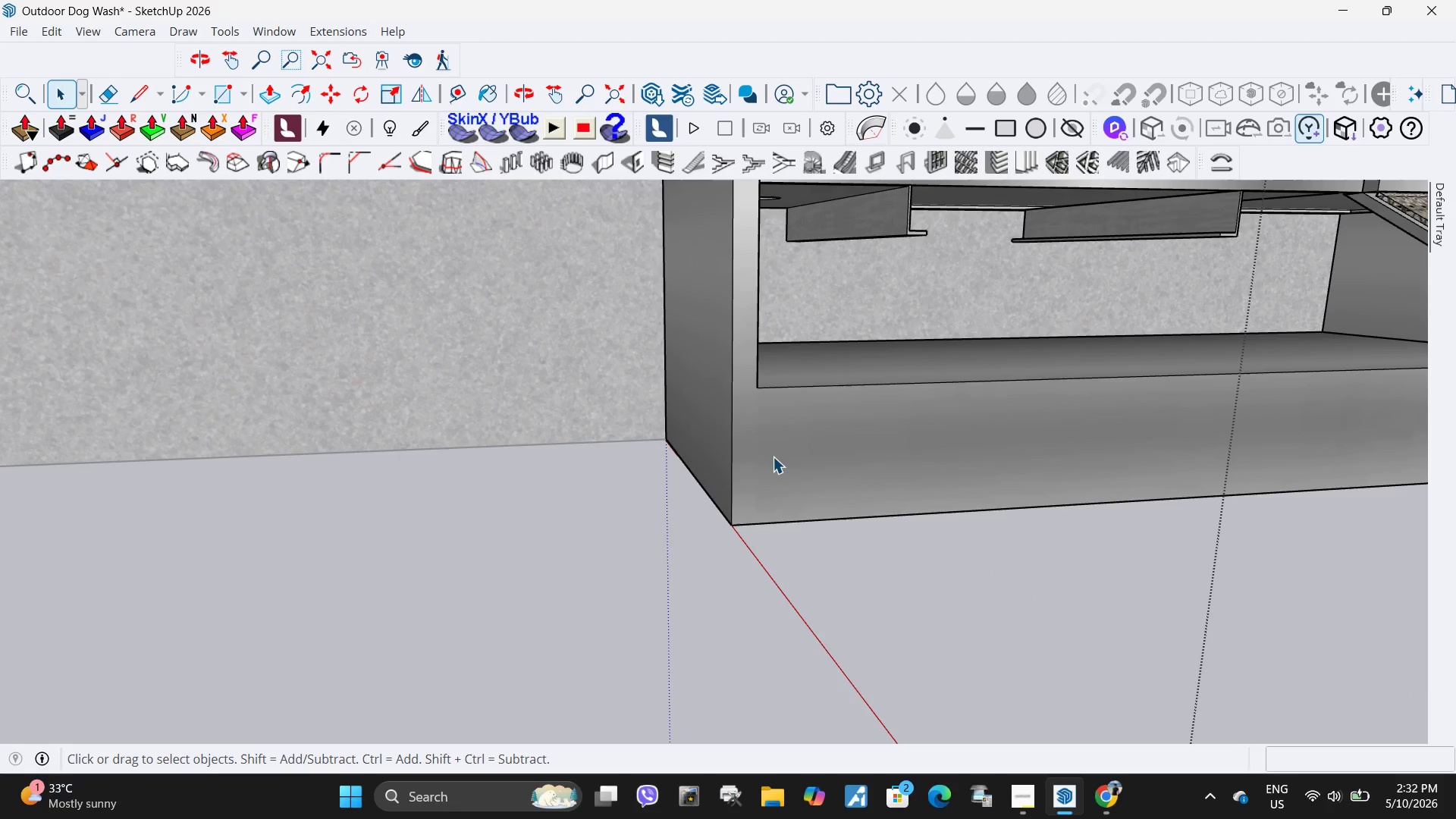 
scroll: coordinate [809, 444], scroll_direction: up, amount: 3.0
 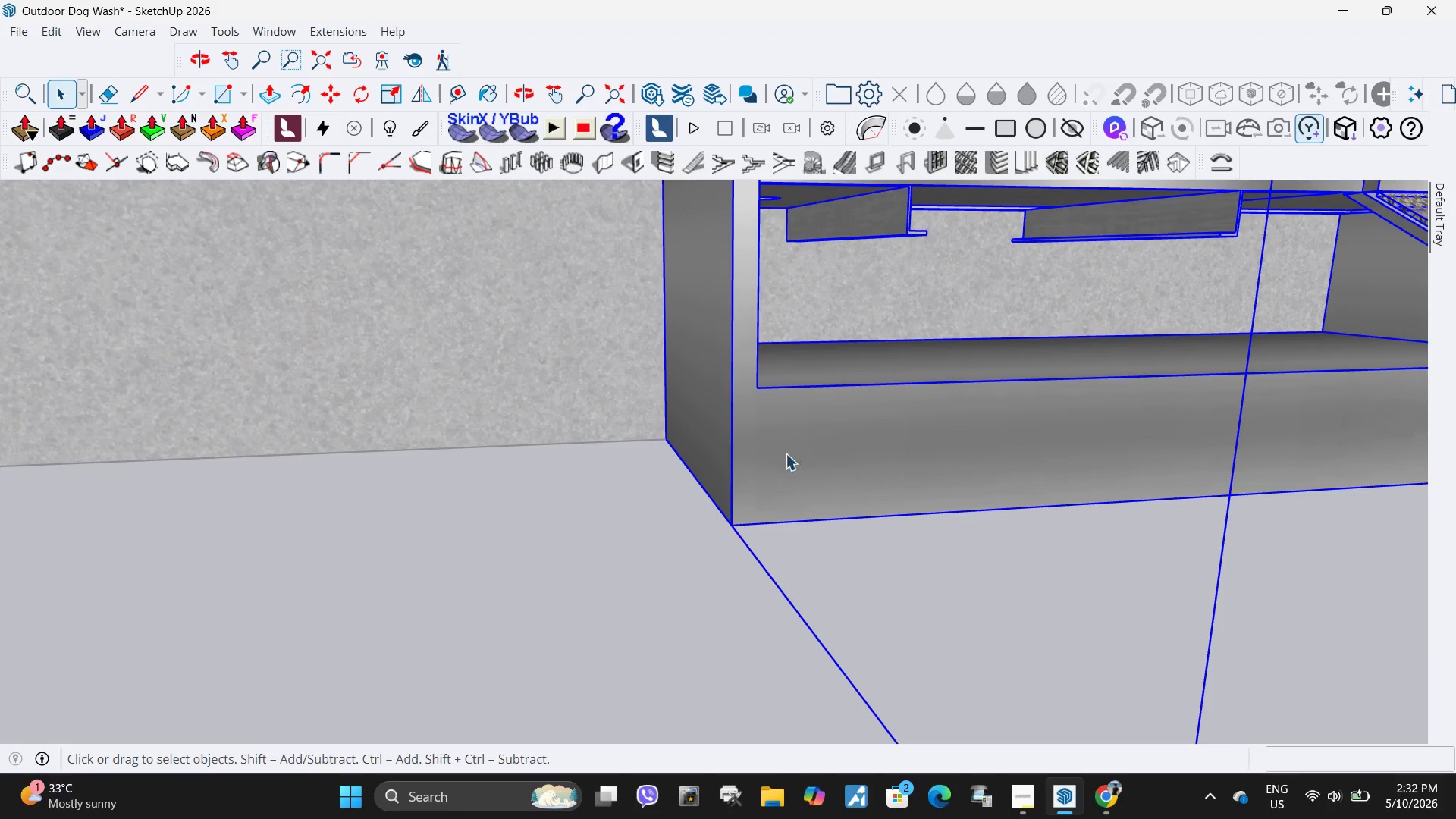 
double_click([773, 457])
 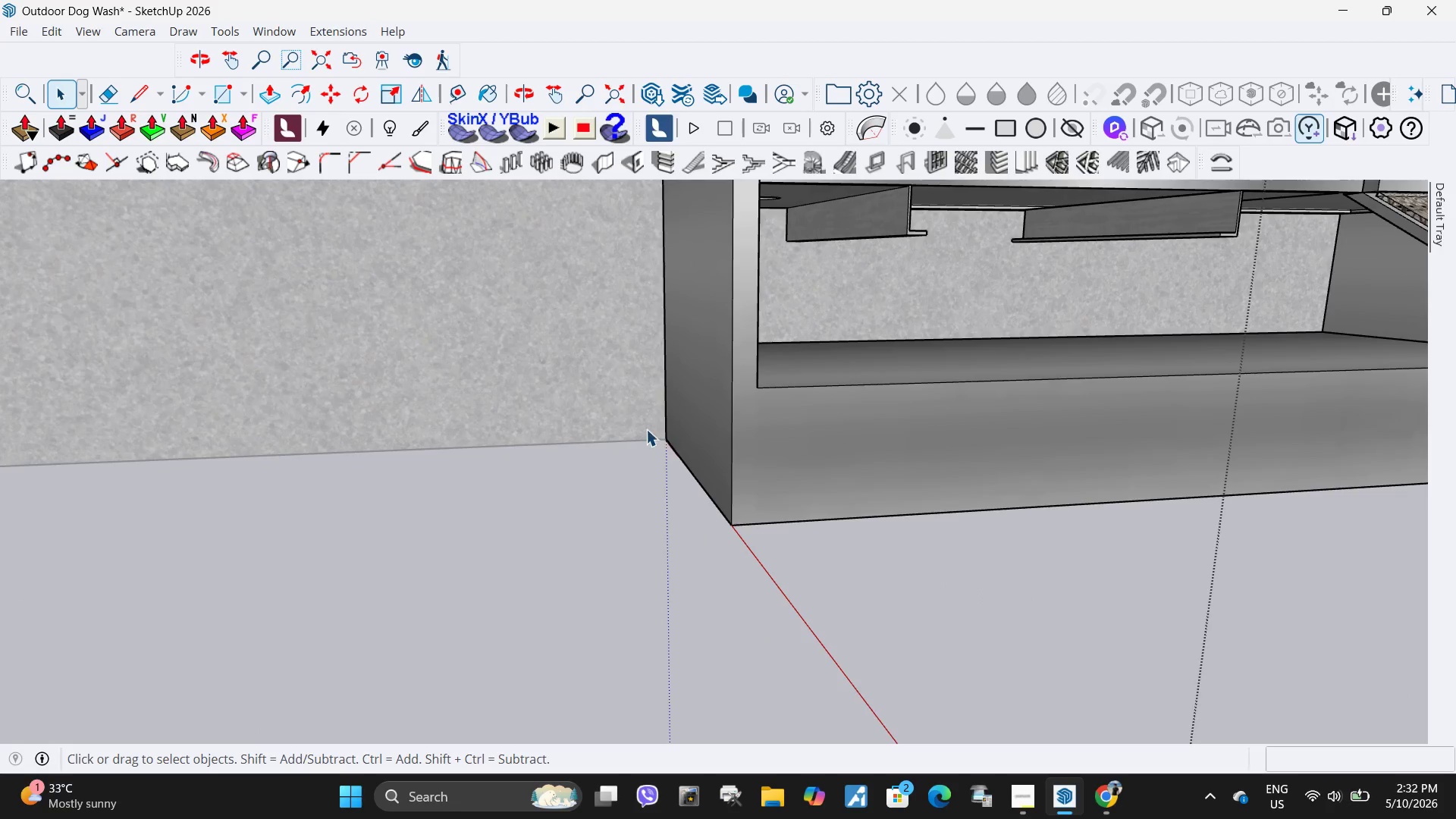 
scroll: coordinate [635, 431], scroll_direction: down, amount: 5.0
 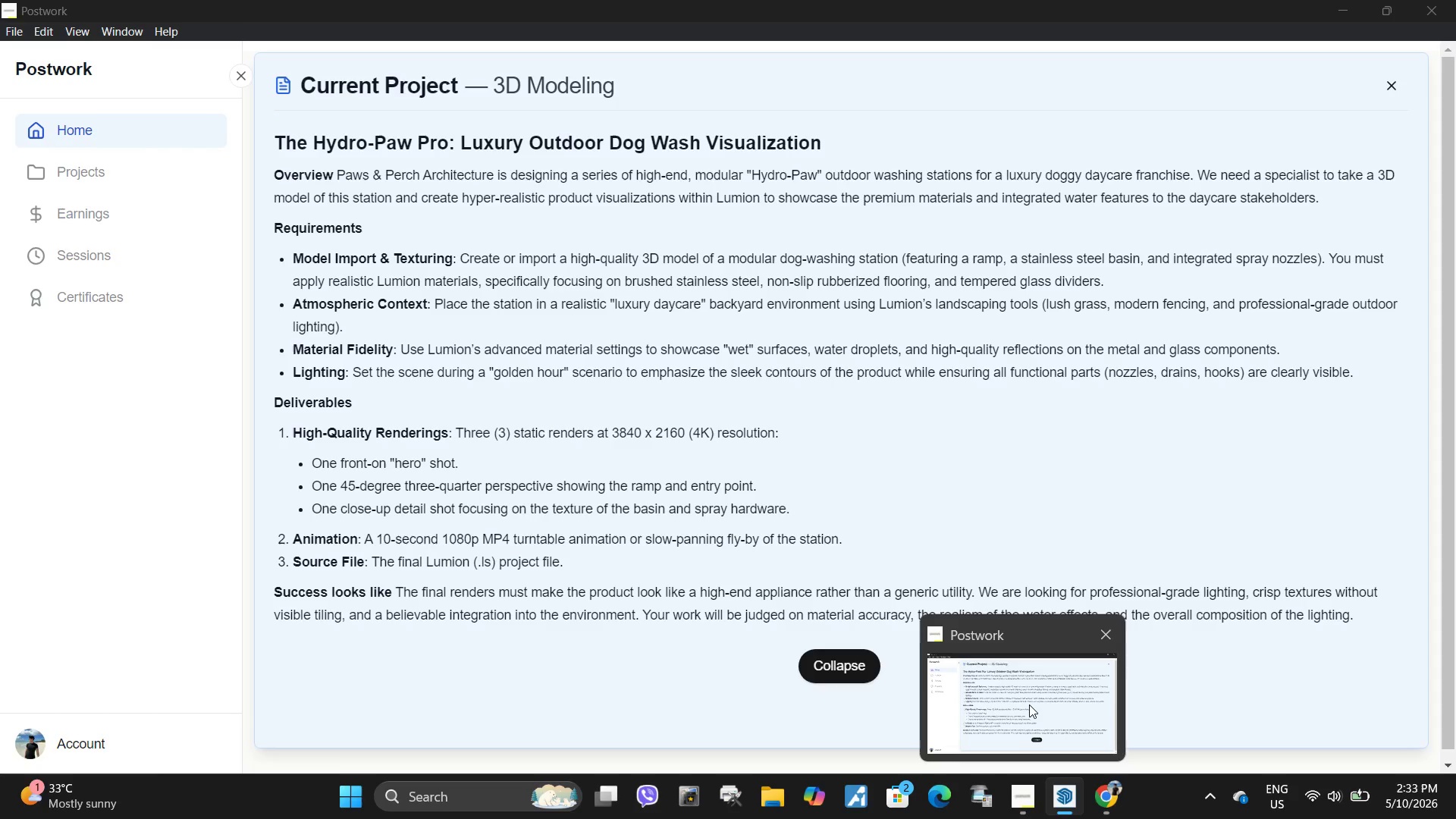 
wait(21.41)
 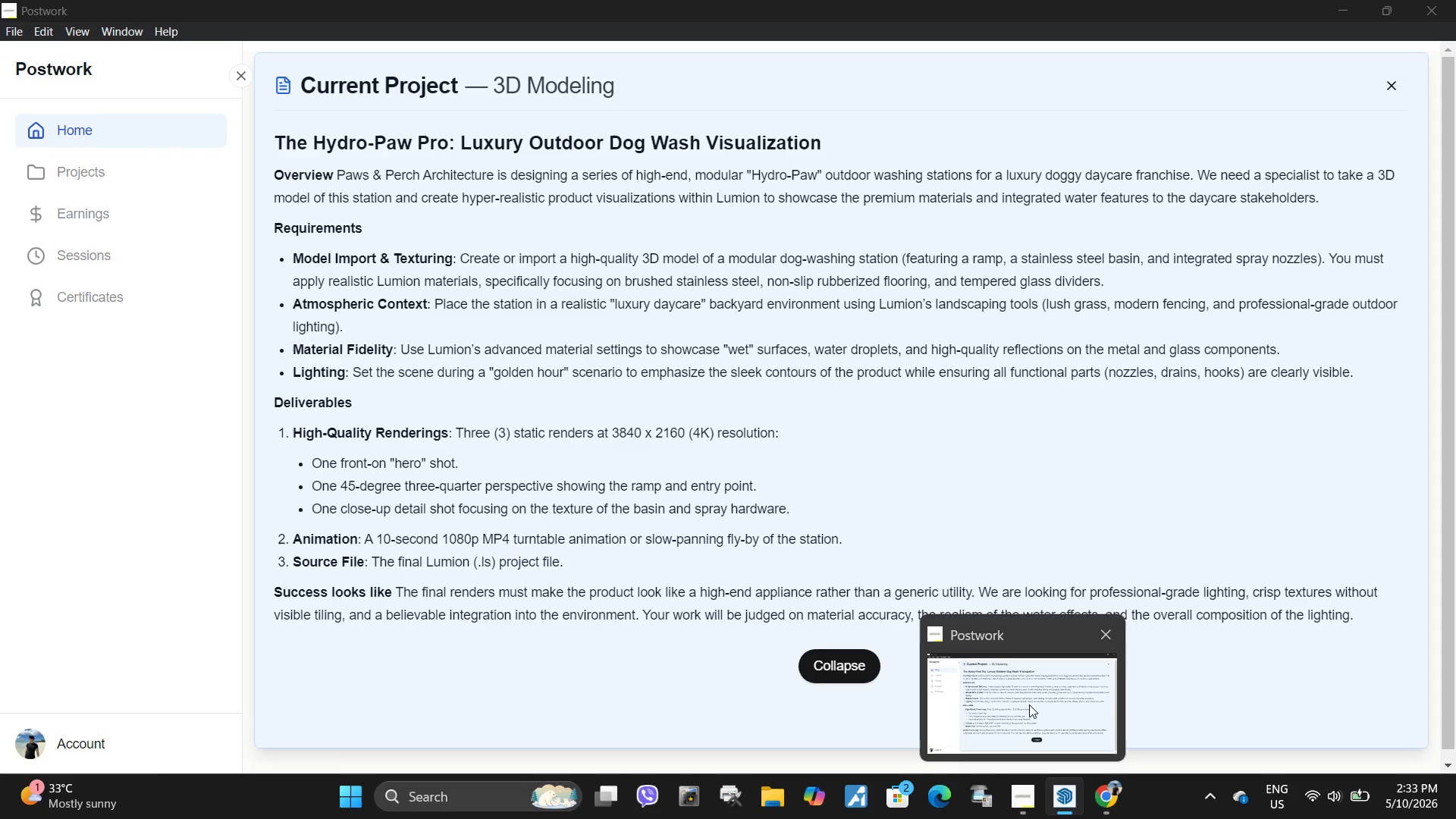 
left_click([798, 516])
 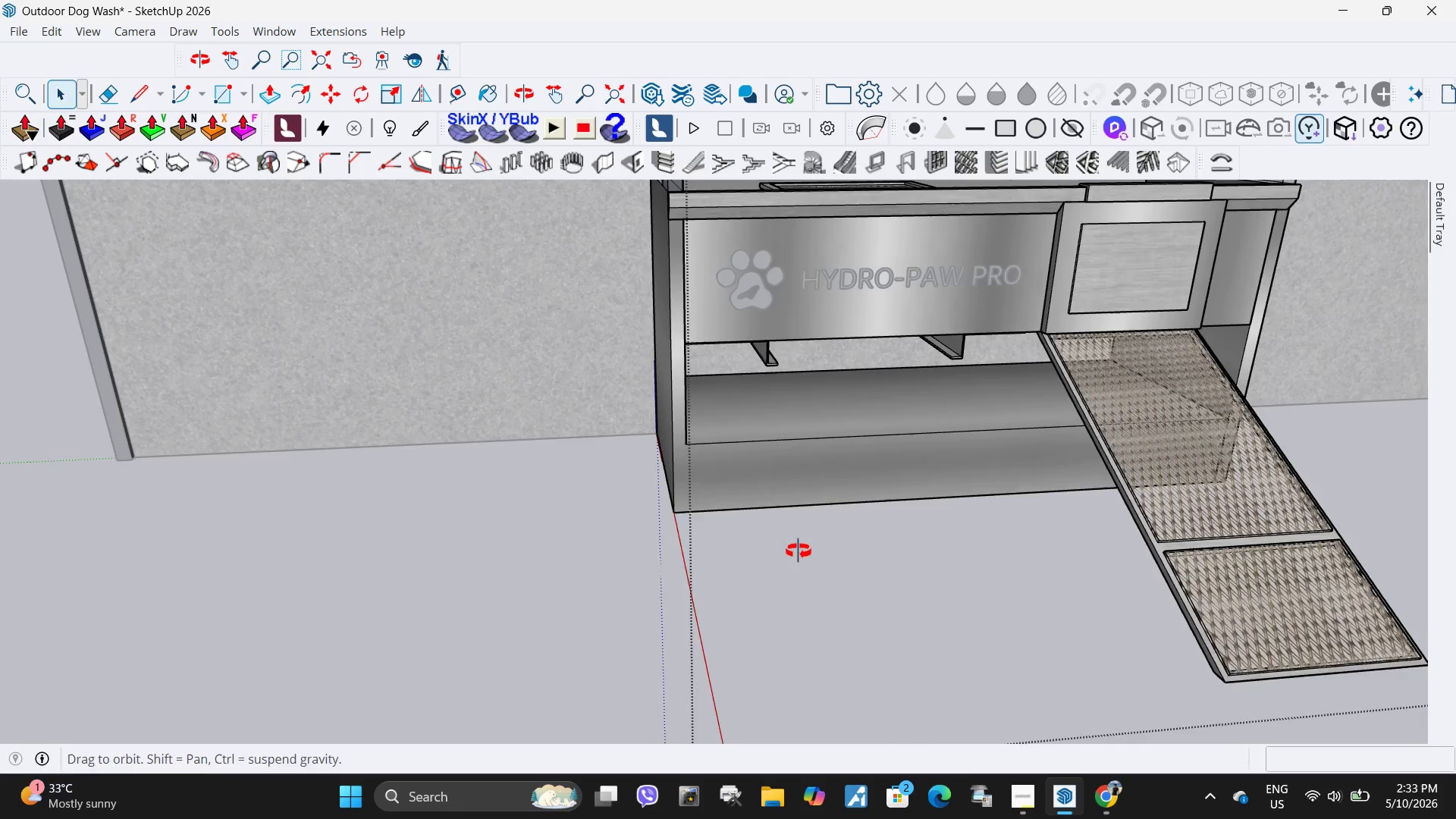 
key(Escape)
 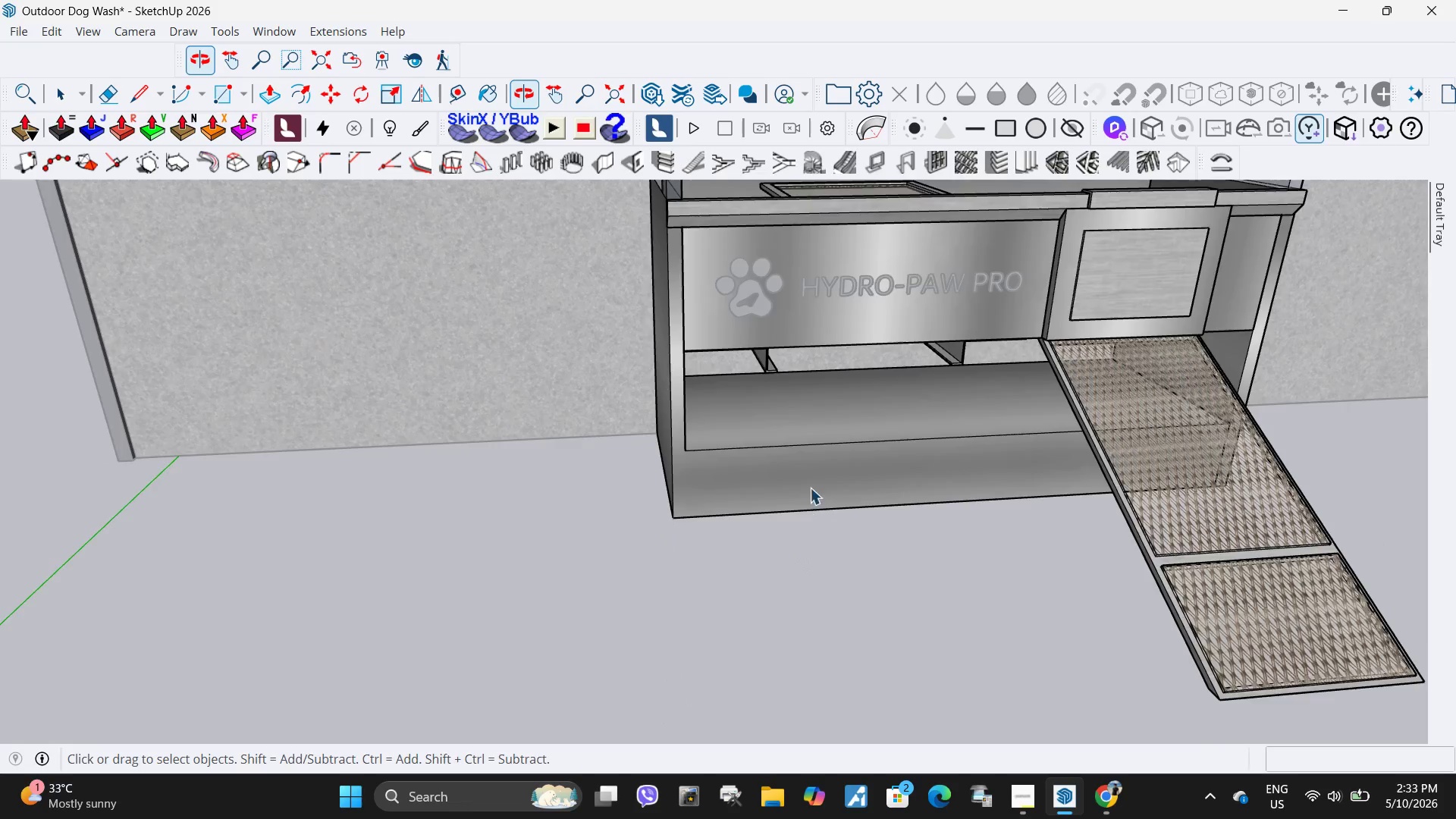 
key(Escape)
 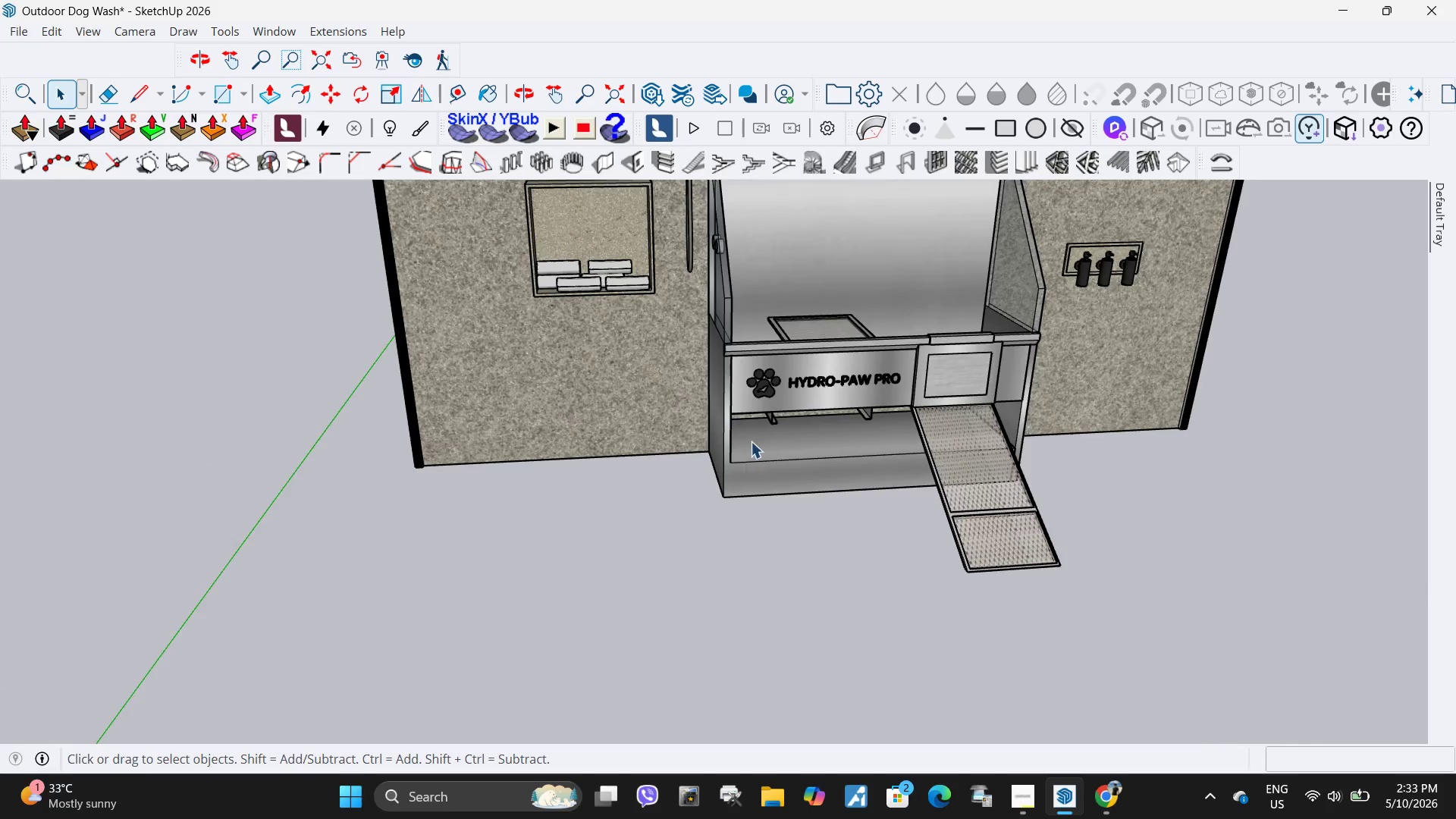 
key(Escape)
 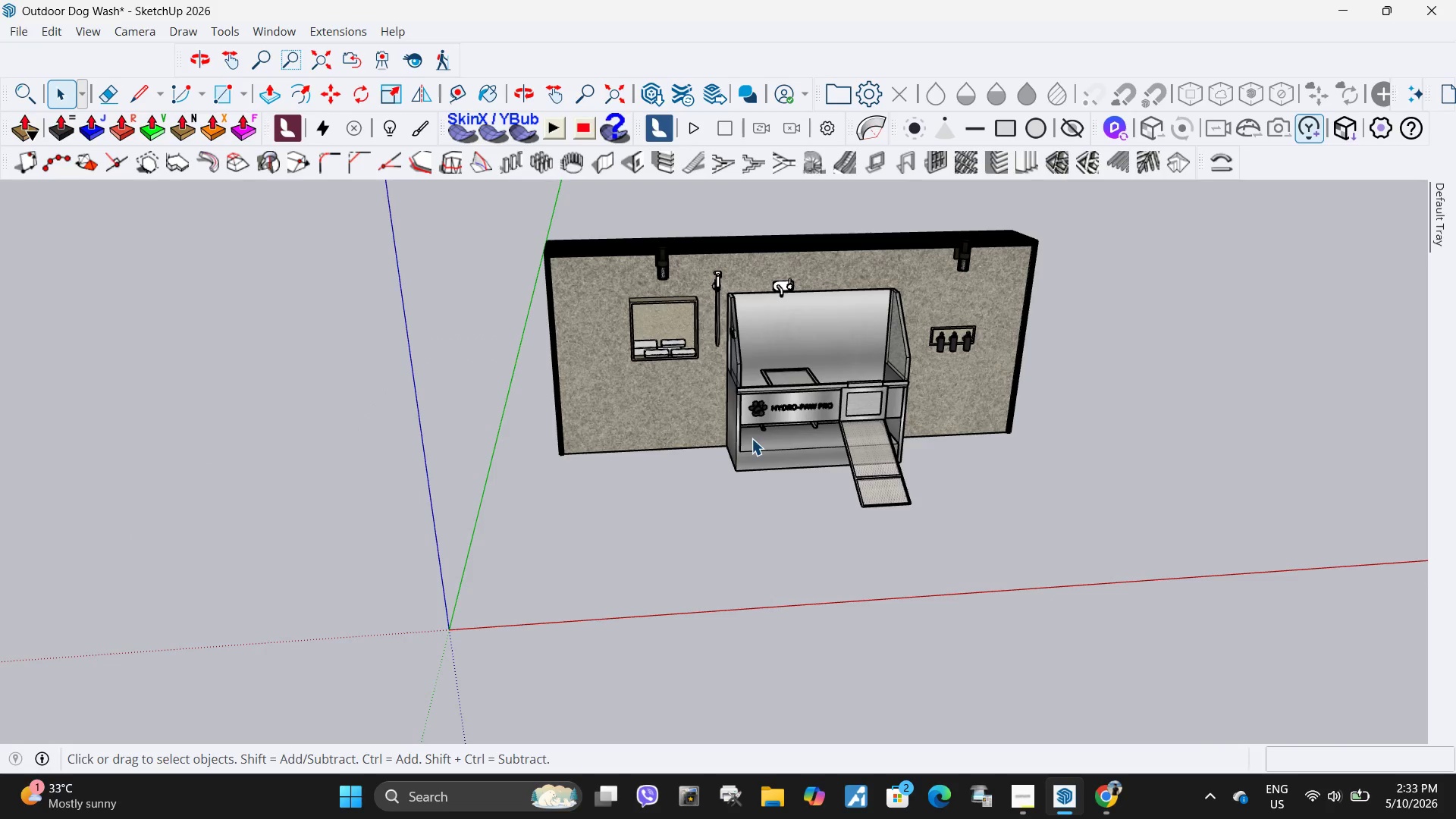 
key(Escape)
 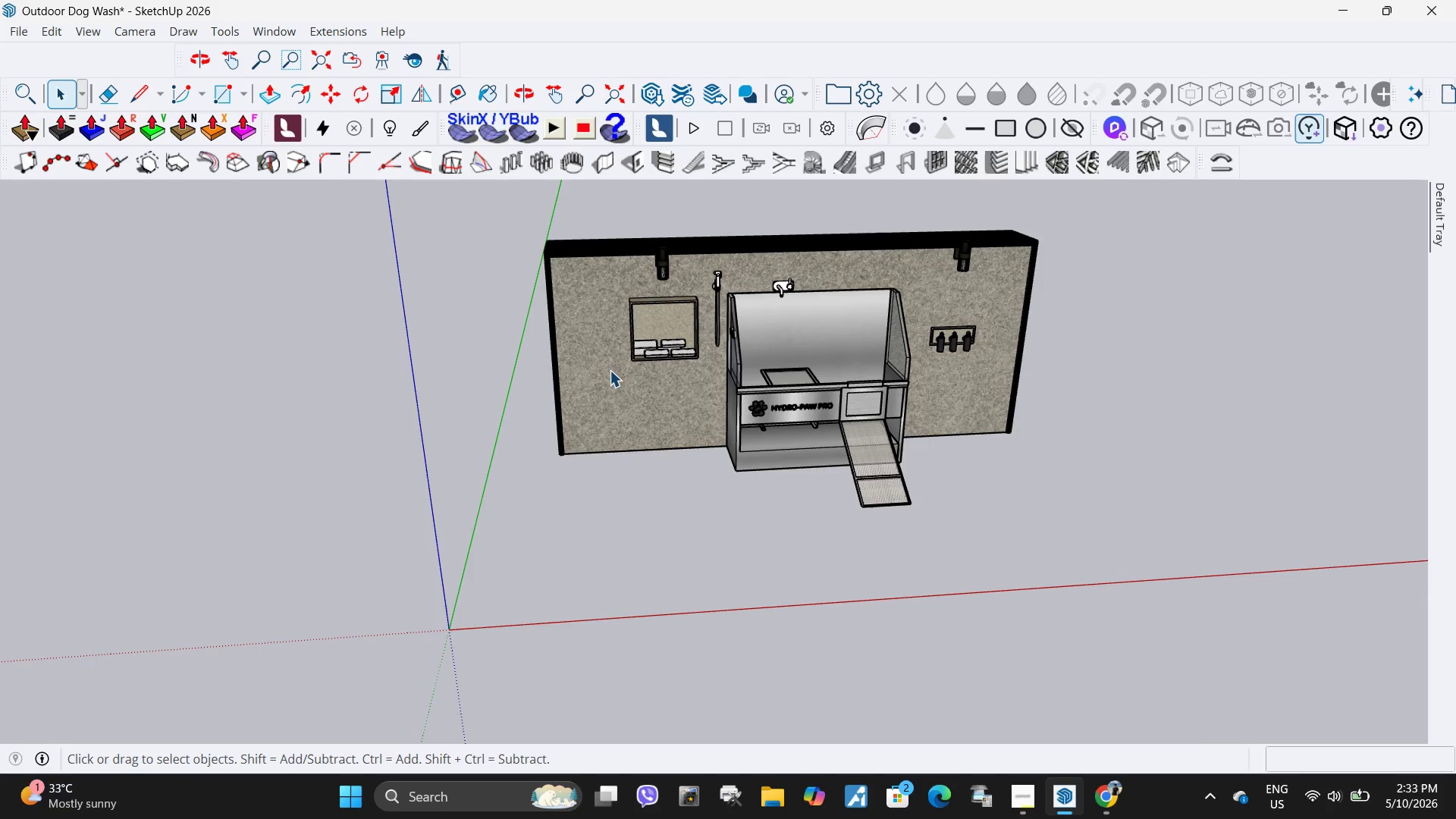 
scroll: coordinate [752, 438], scroll_direction: down, amount: 13.0
 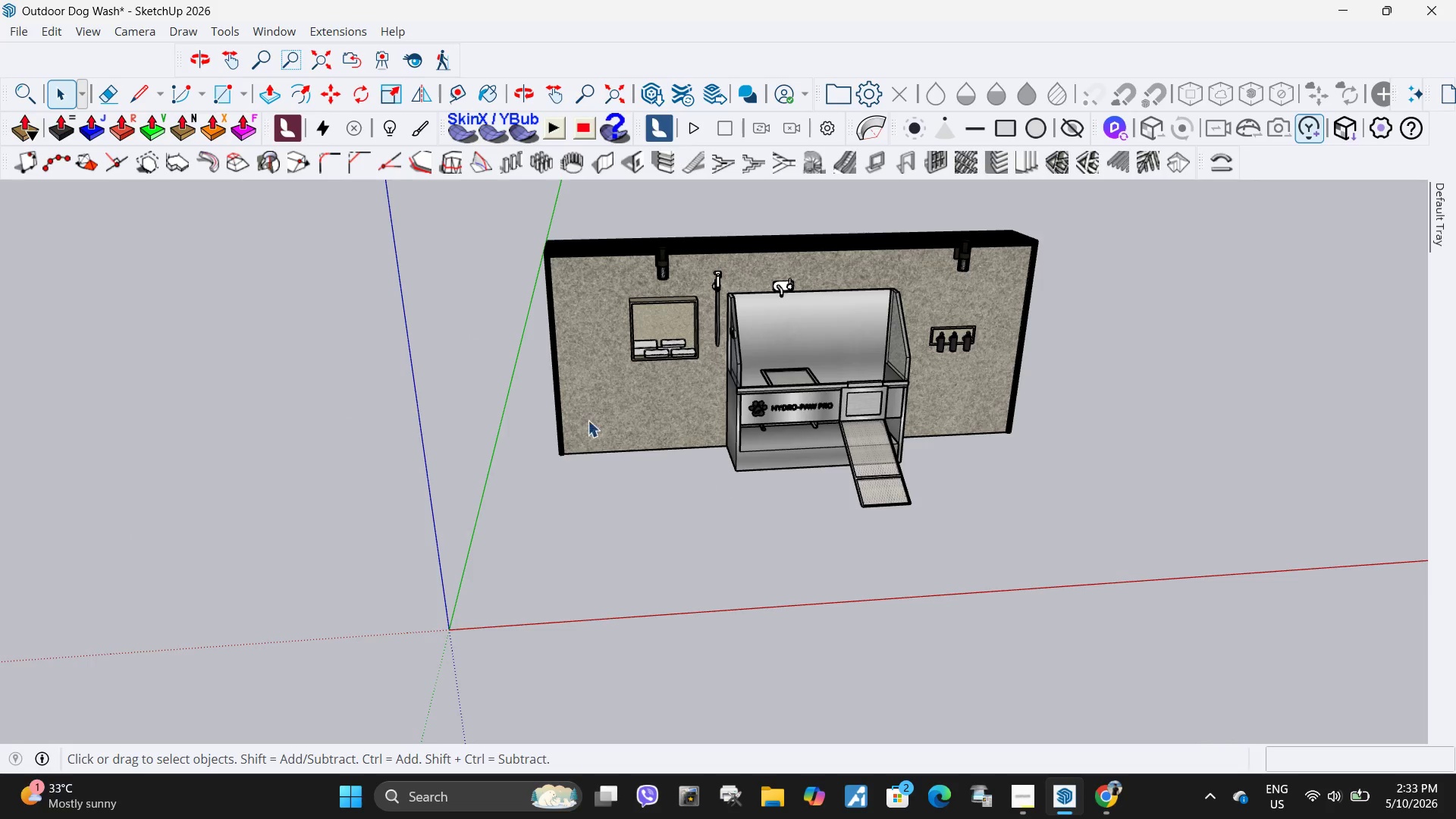 
left_click([621, 359])
 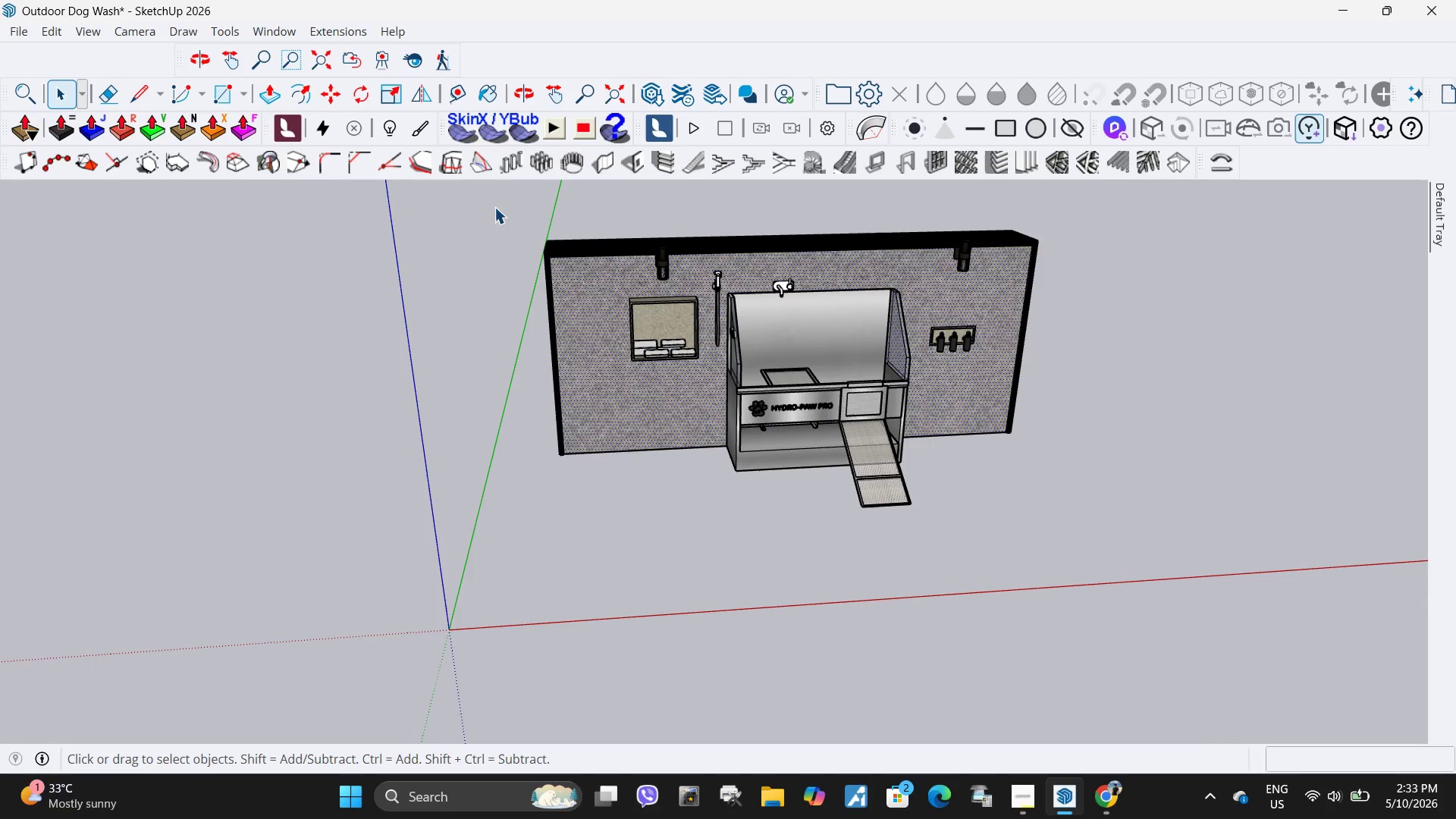 
left_click_drag(start_coordinate=[494, 207], to_coordinate=[1128, 557])
 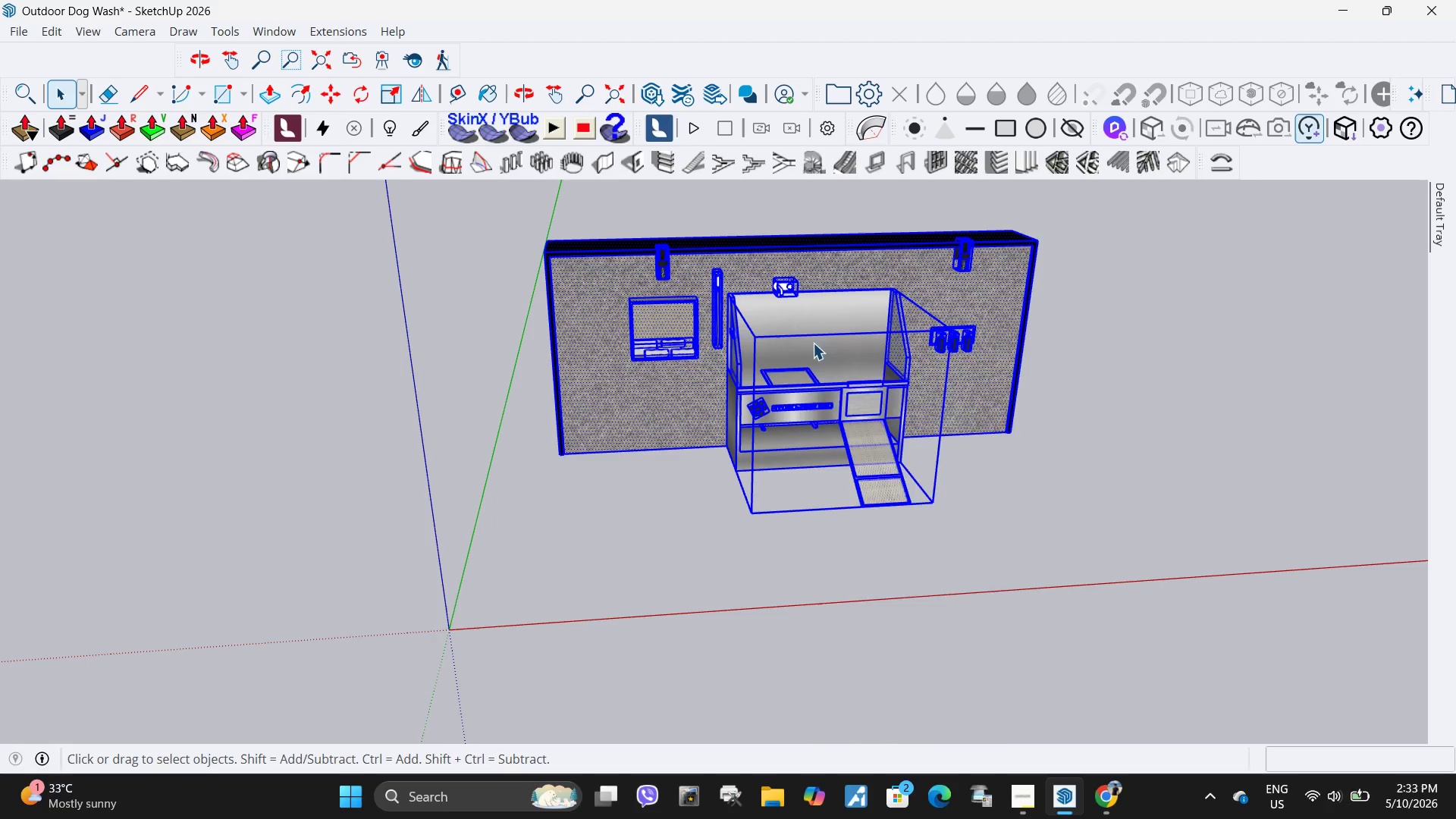 
right_click([813, 343])
 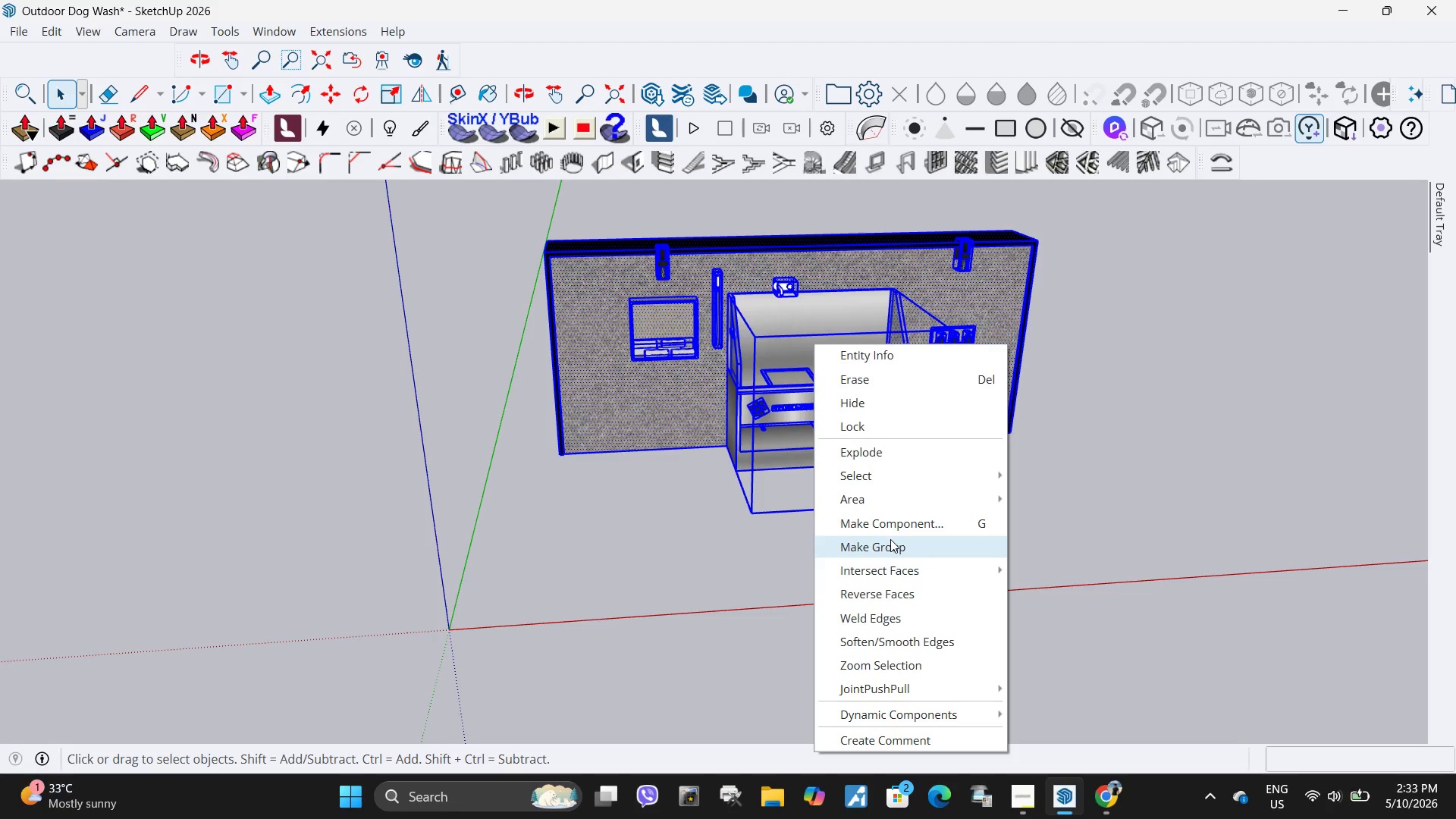 
left_click([890, 539])
 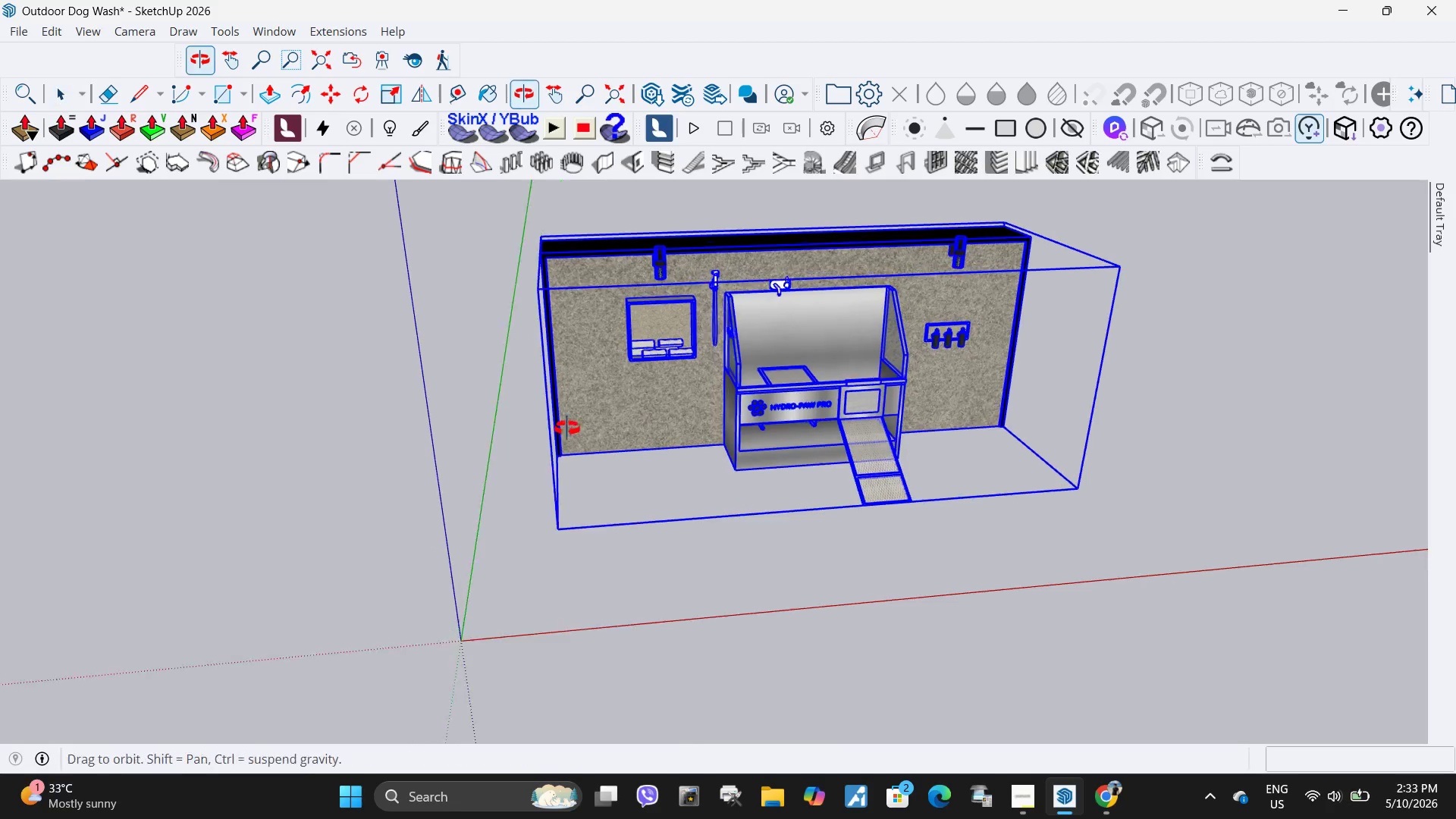 
key(Escape)
 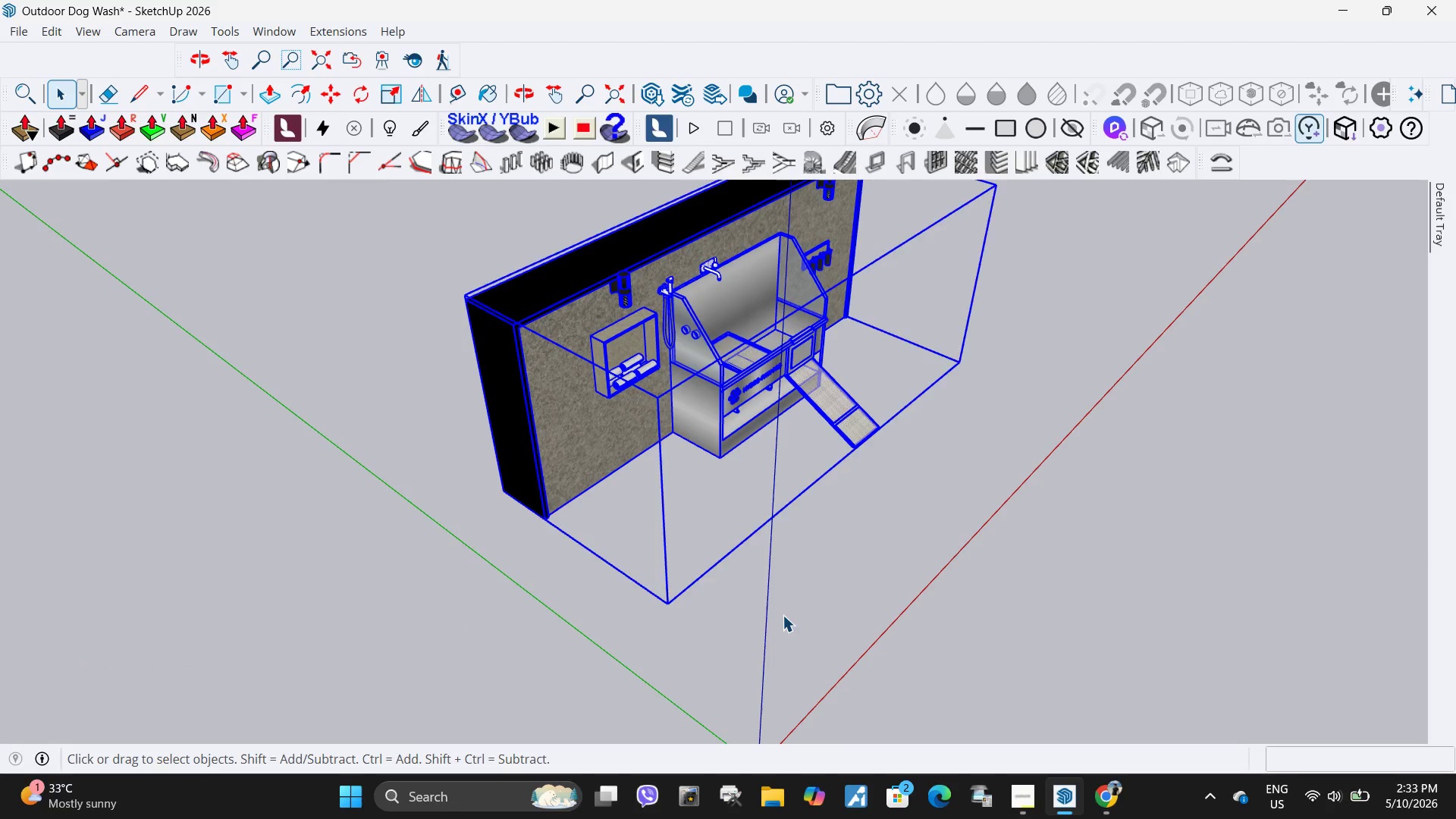 
left_click([783, 615])
 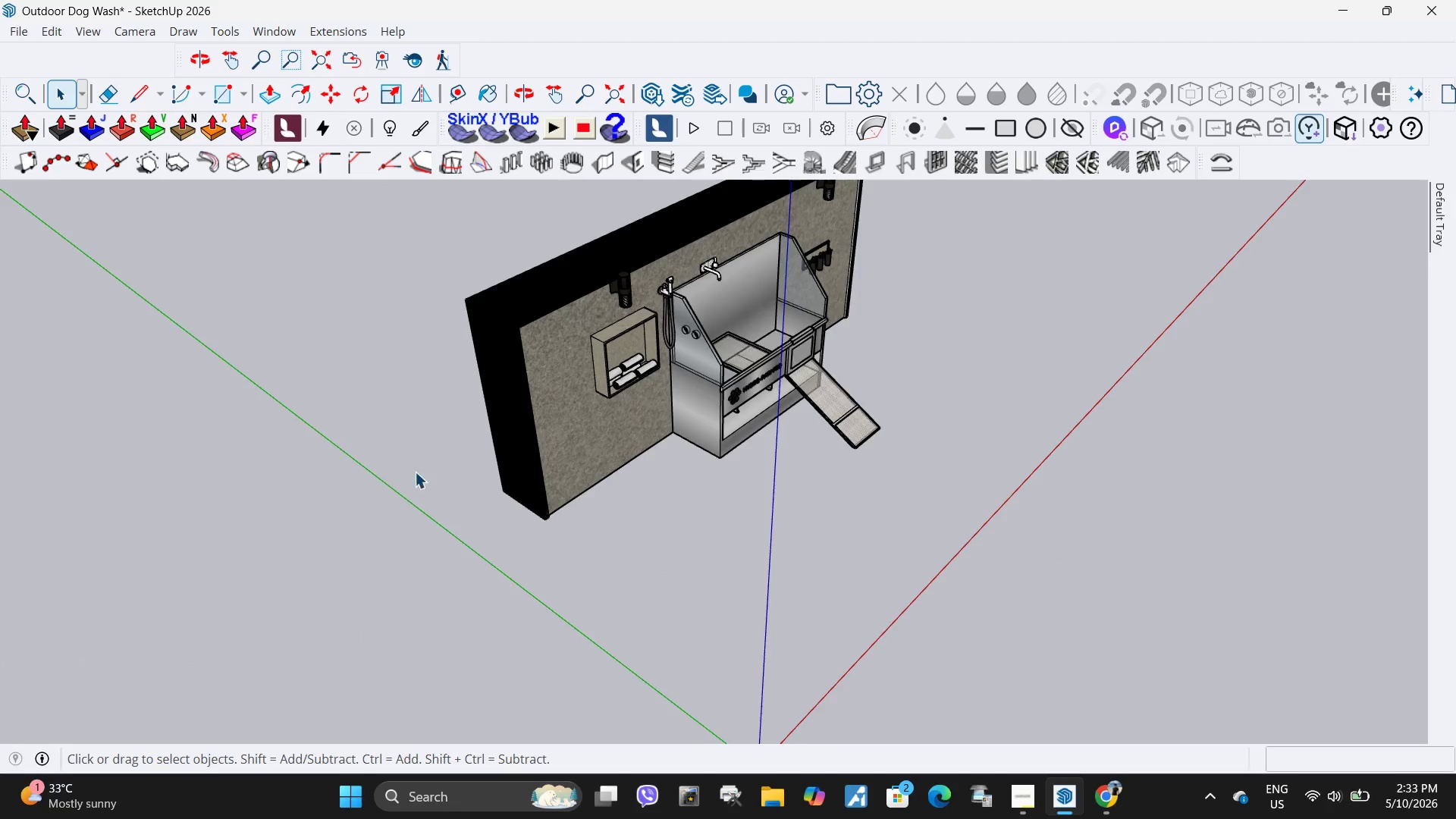 
scroll: coordinate [445, 483], scroll_direction: up, amount: 10.0
 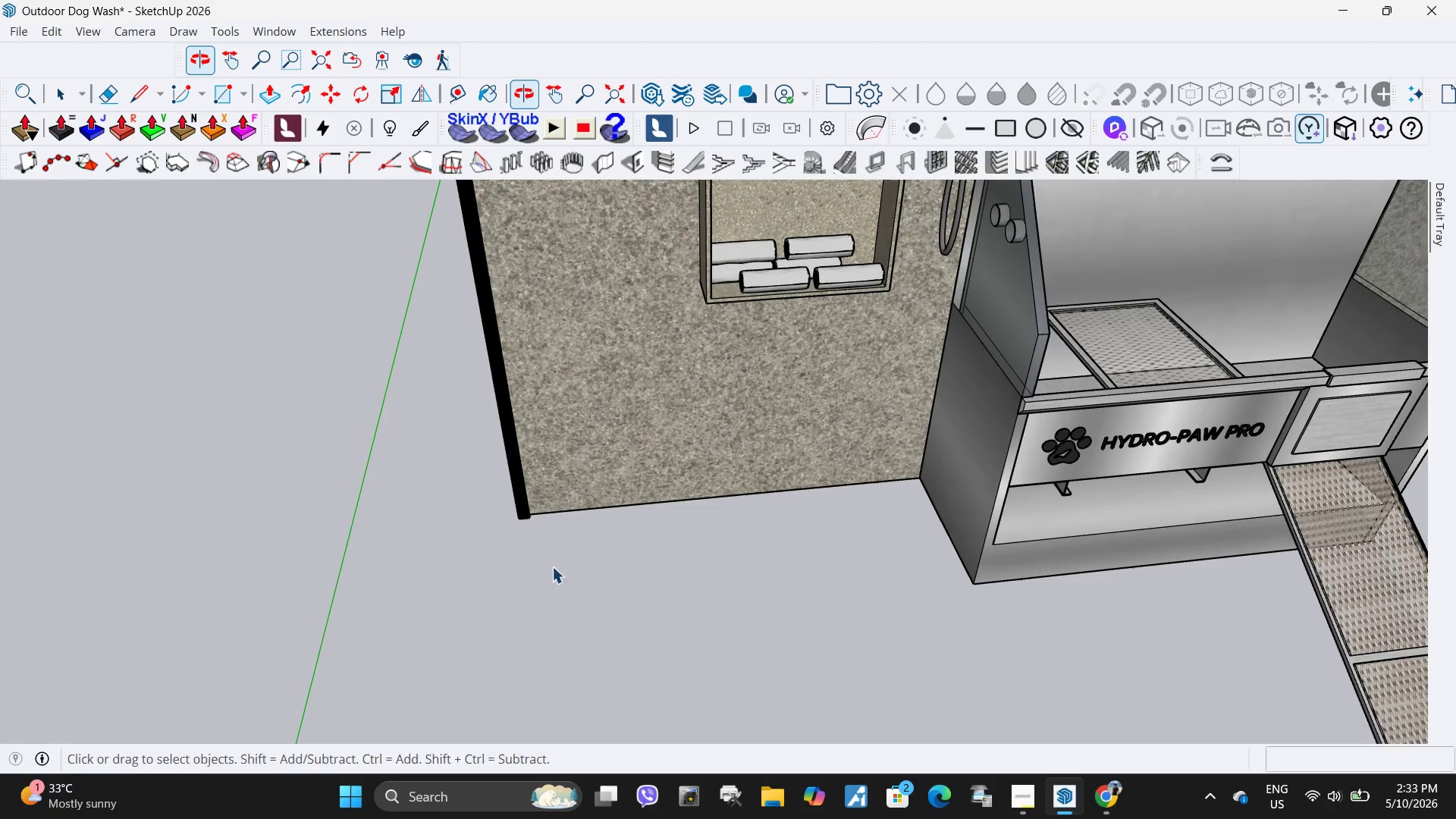 
scroll: coordinate [776, 485], scroll_direction: down, amount: 11.0
 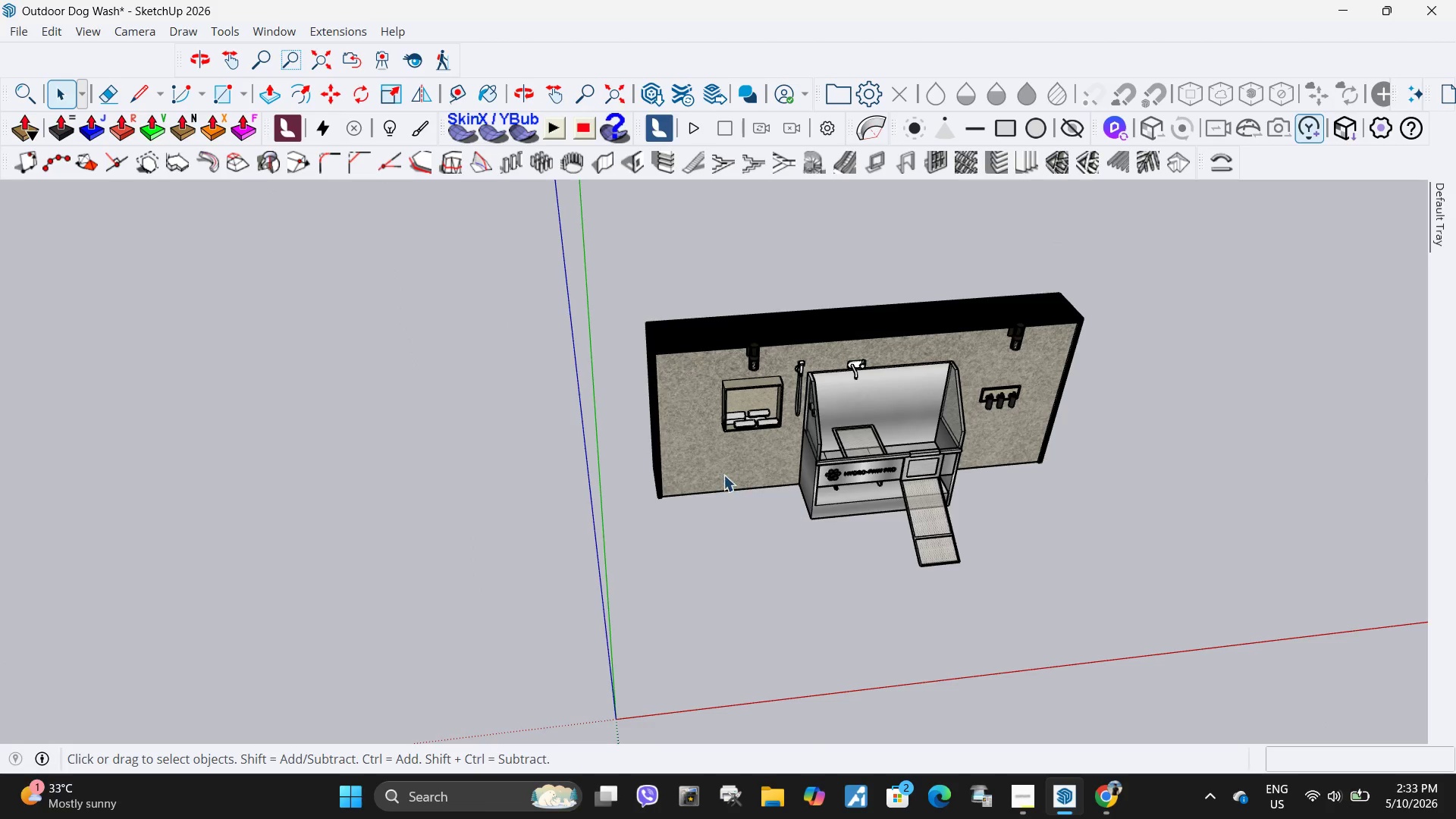 
key(R)
 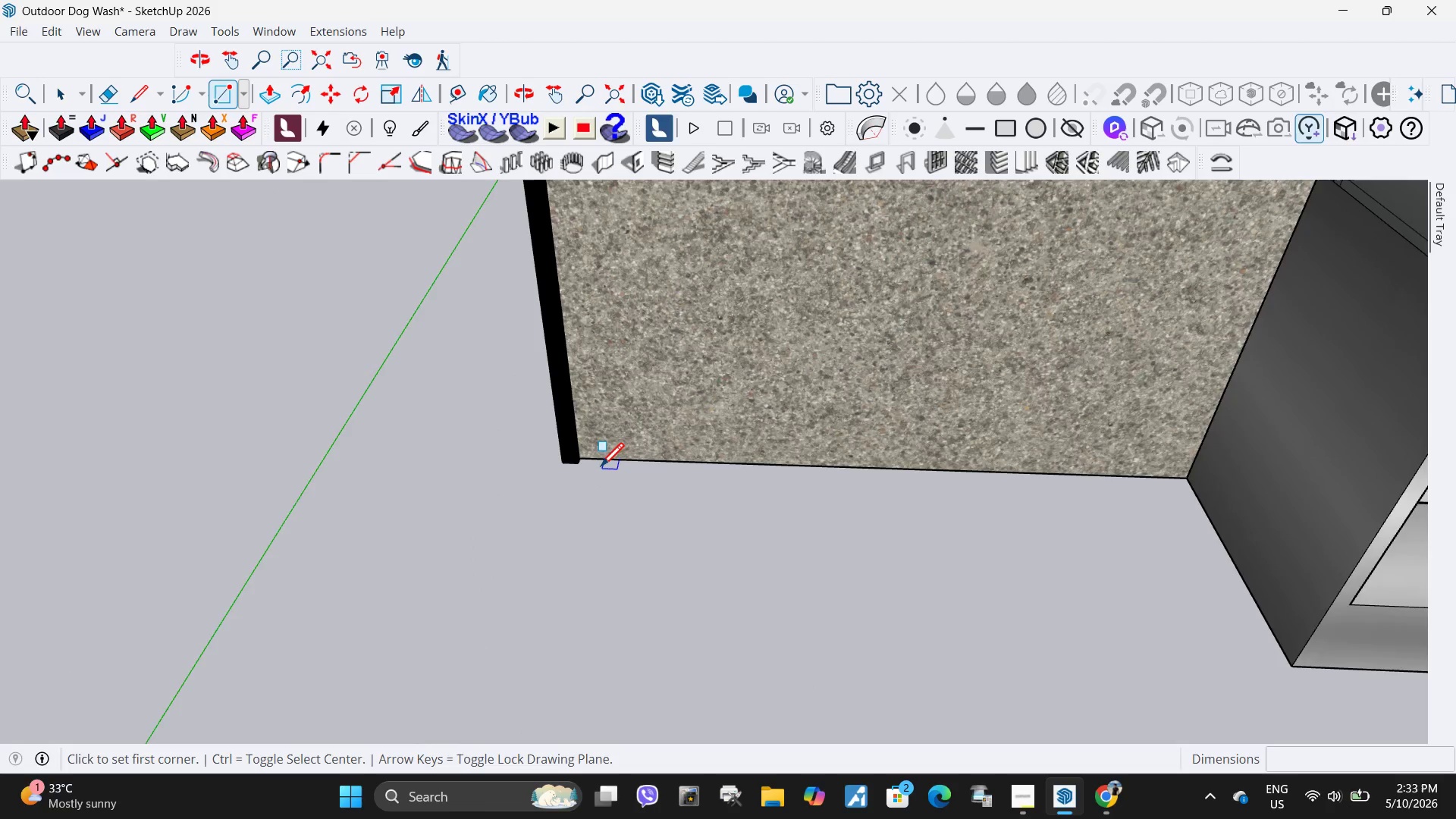 
scroll: coordinate [596, 466], scroll_direction: up, amount: 24.0
 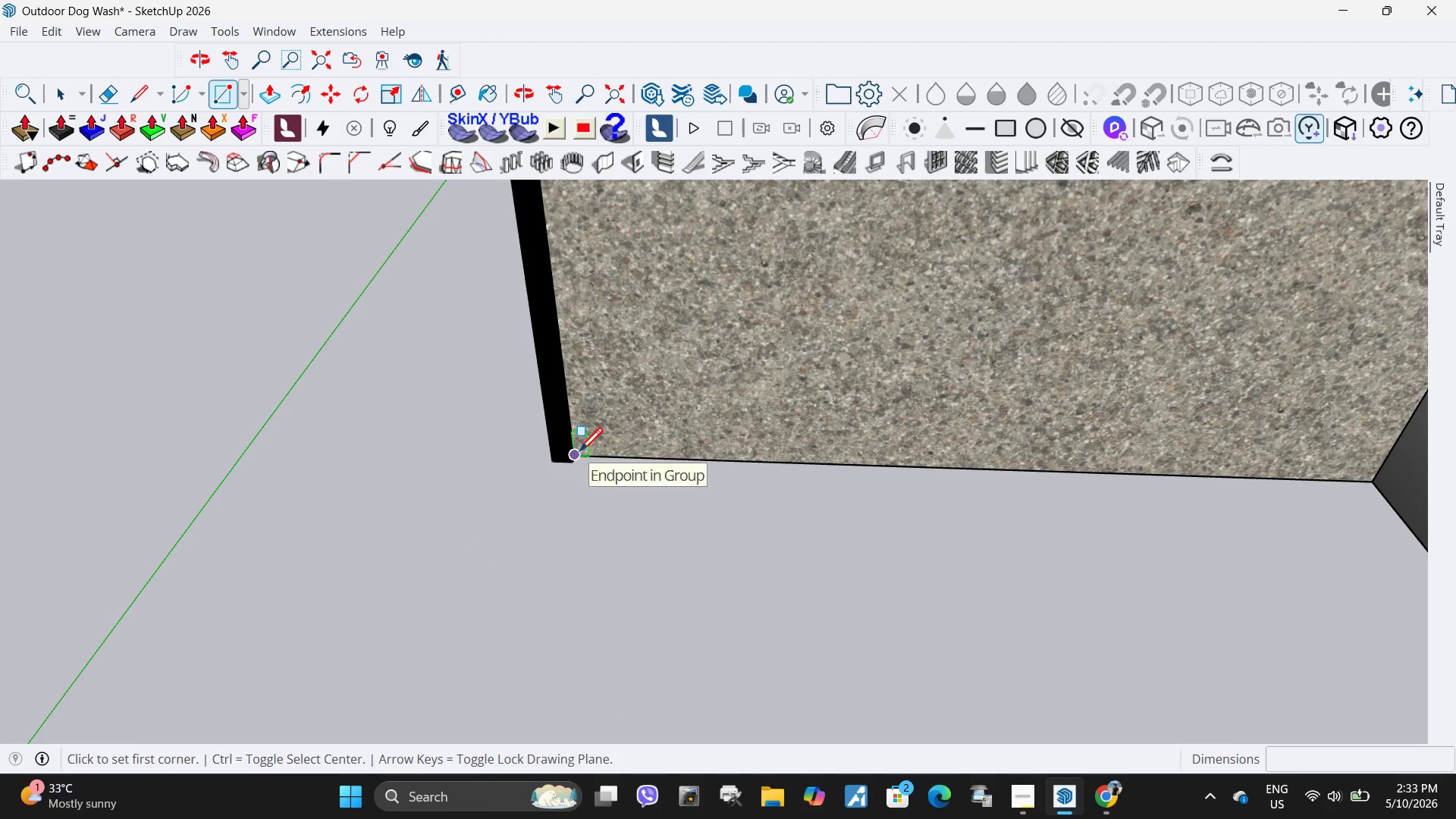 
scroll: coordinate [464, 352], scroll_direction: down, amount: 20.0
 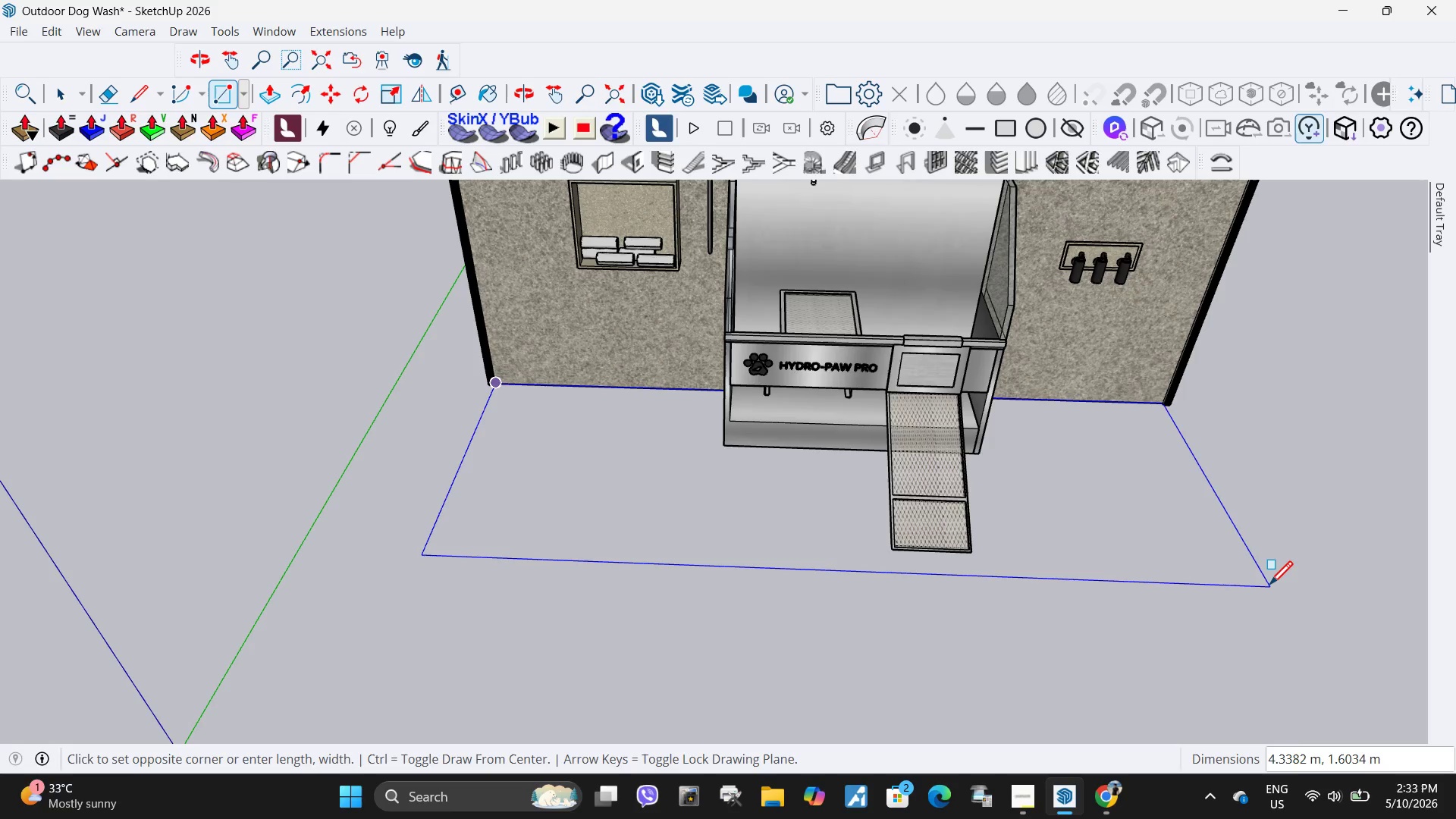 
key(Space)
 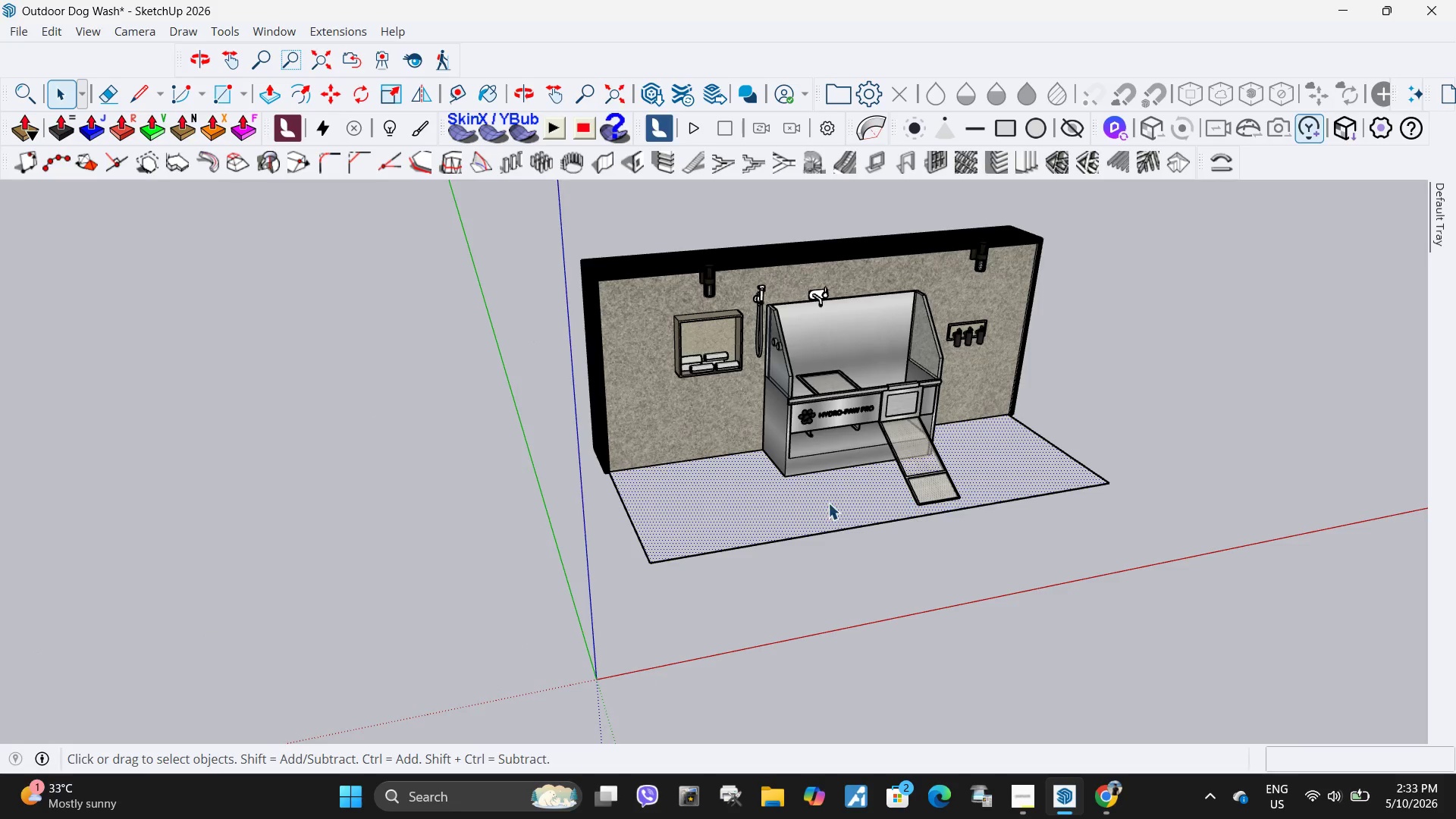 
scroll: coordinate [934, 560], scroll_direction: down, amount: 5.0
 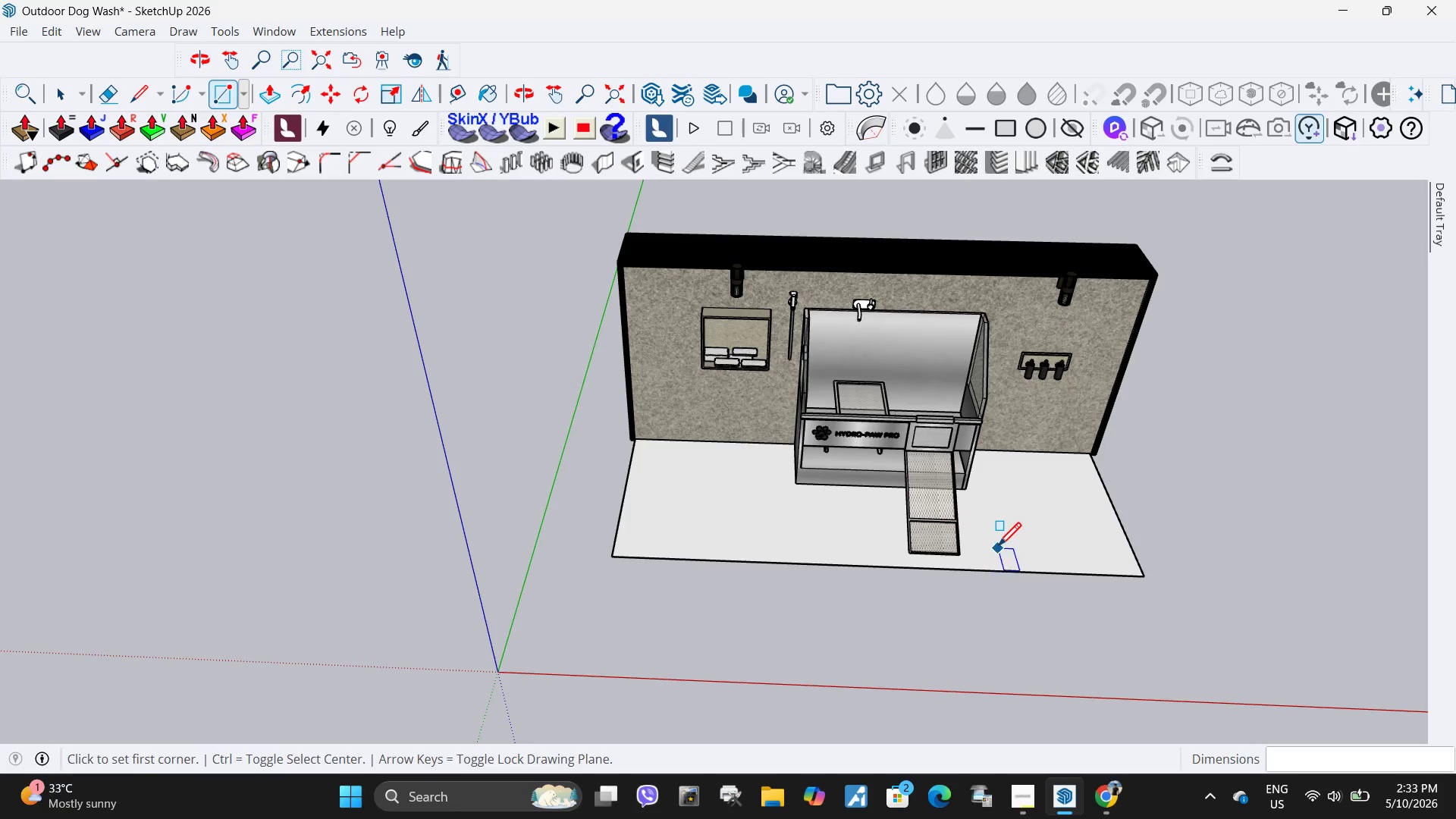 
scroll: coordinate [670, 503], scroll_direction: up, amount: 6.0
 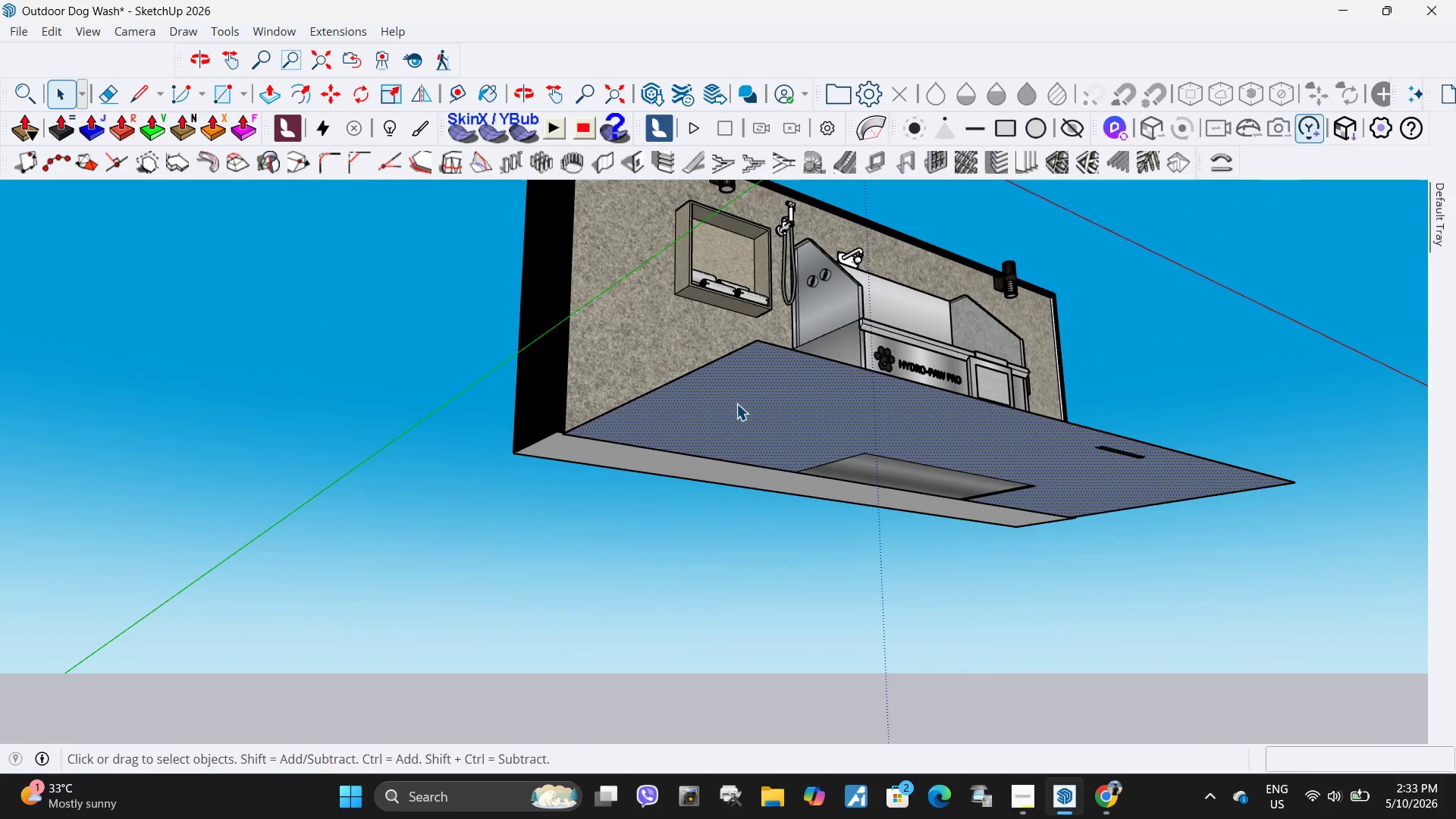 
left_click([736, 408])
 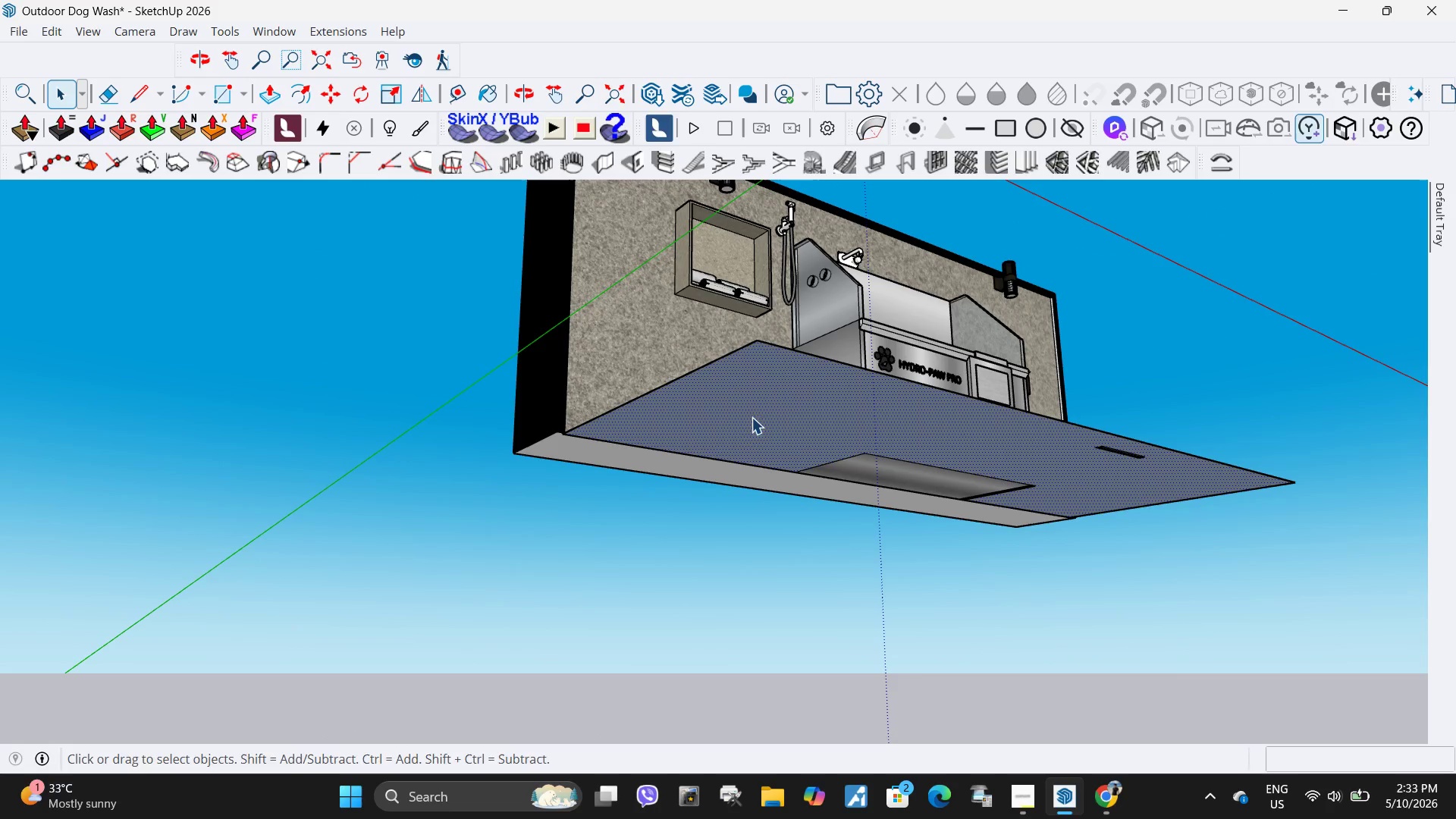 
key(P)
 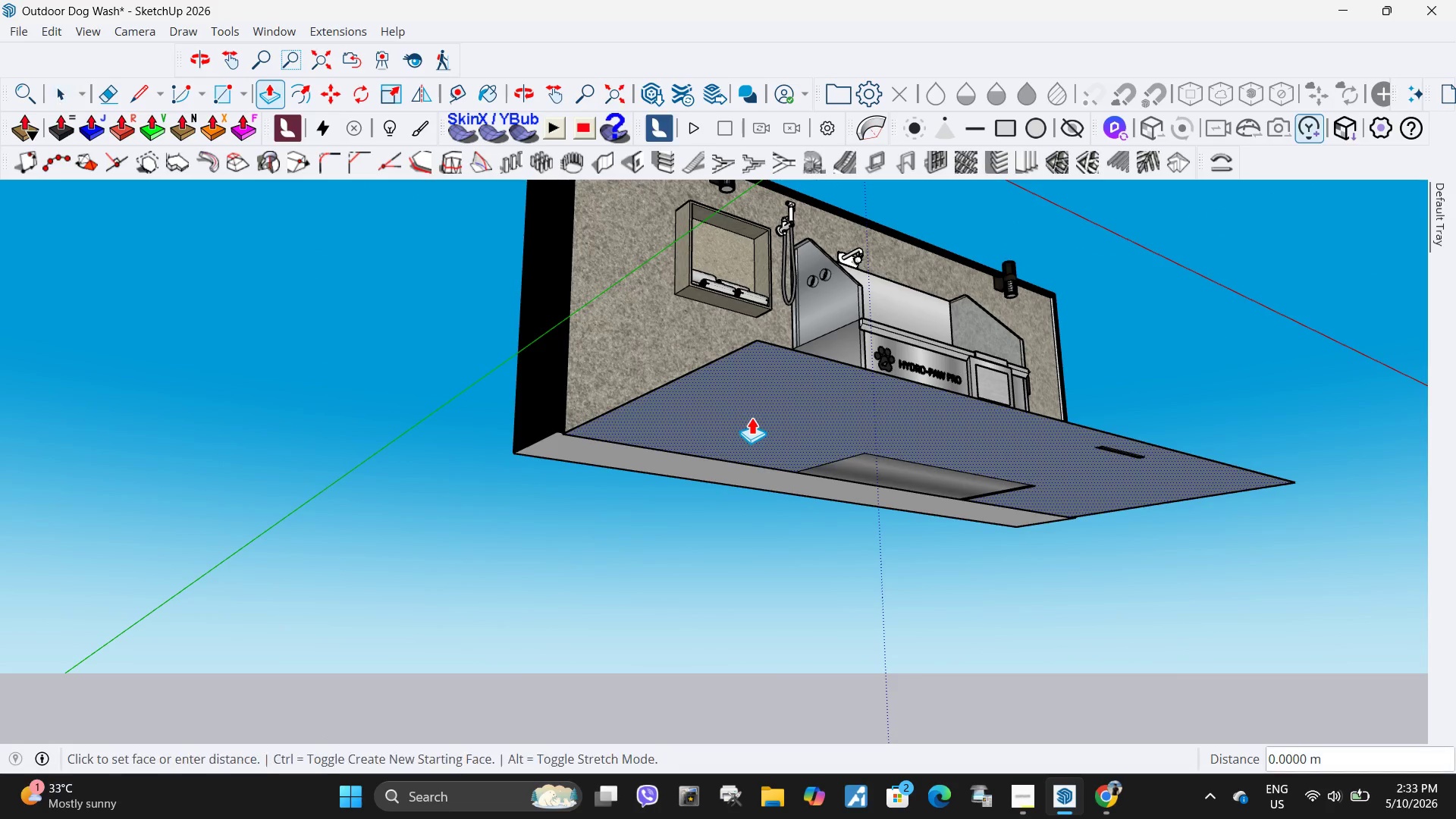 
left_click([752, 417])
 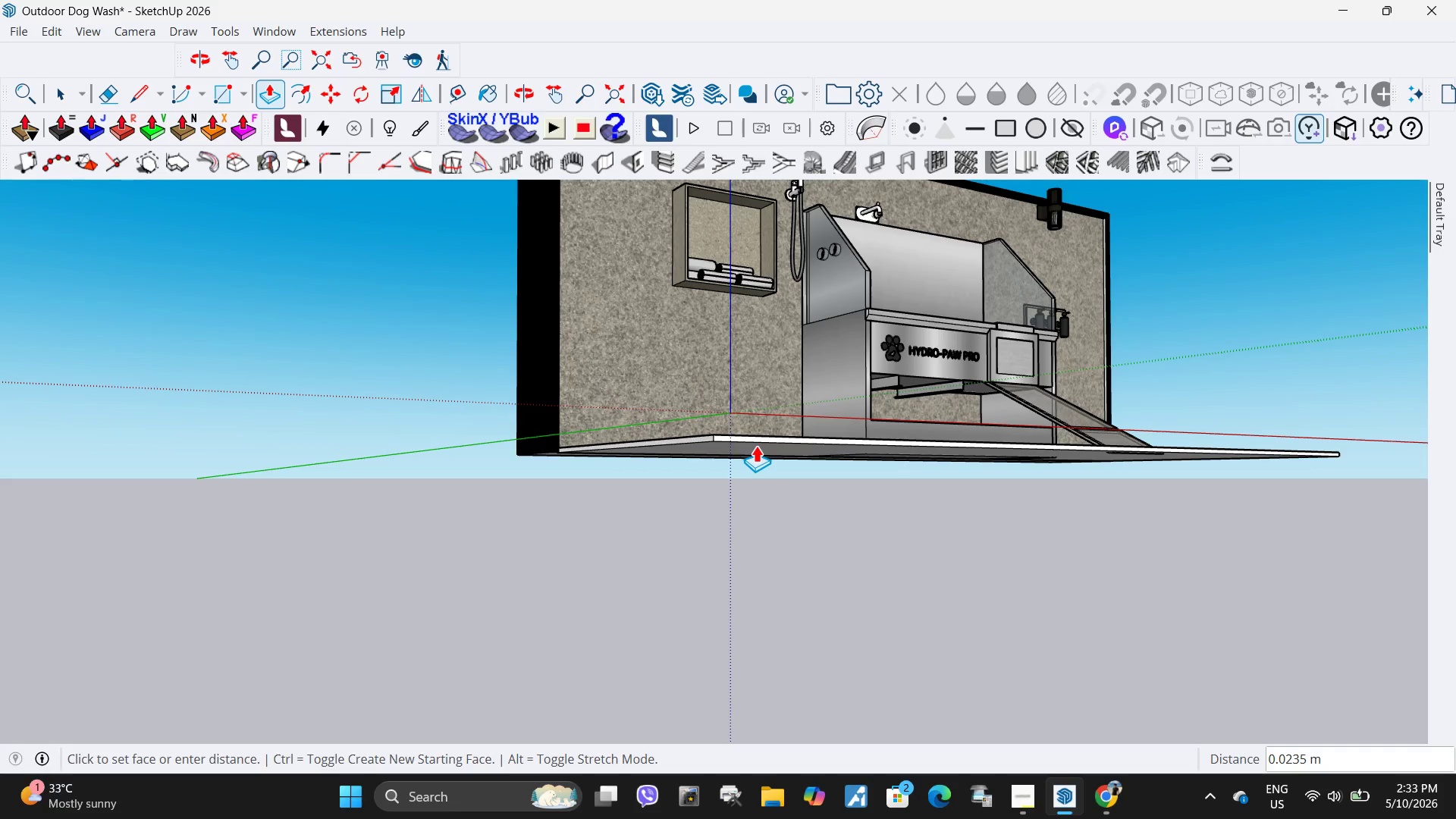 
wait(5.03)
 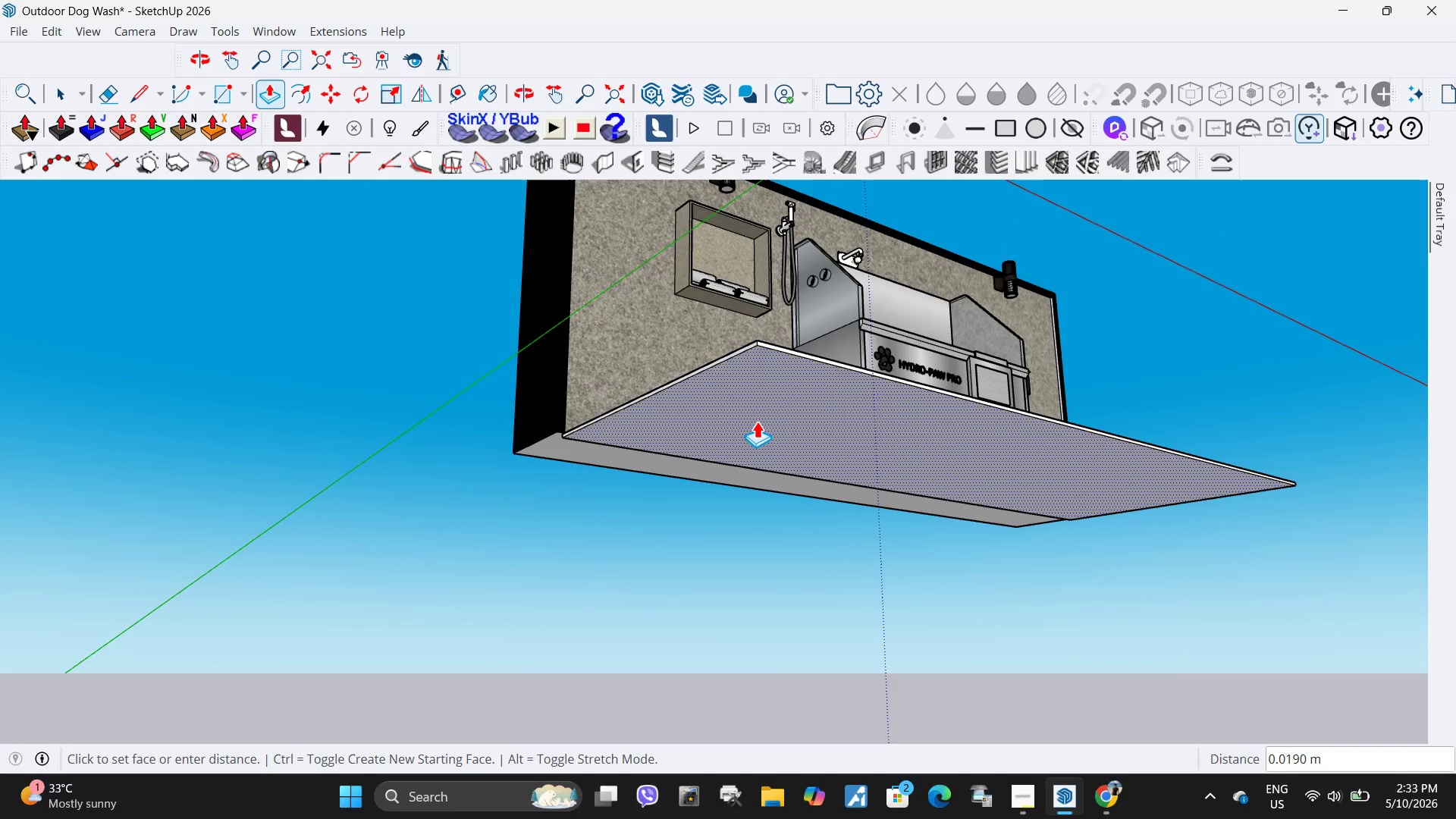 
key(NumpadDecimal)
 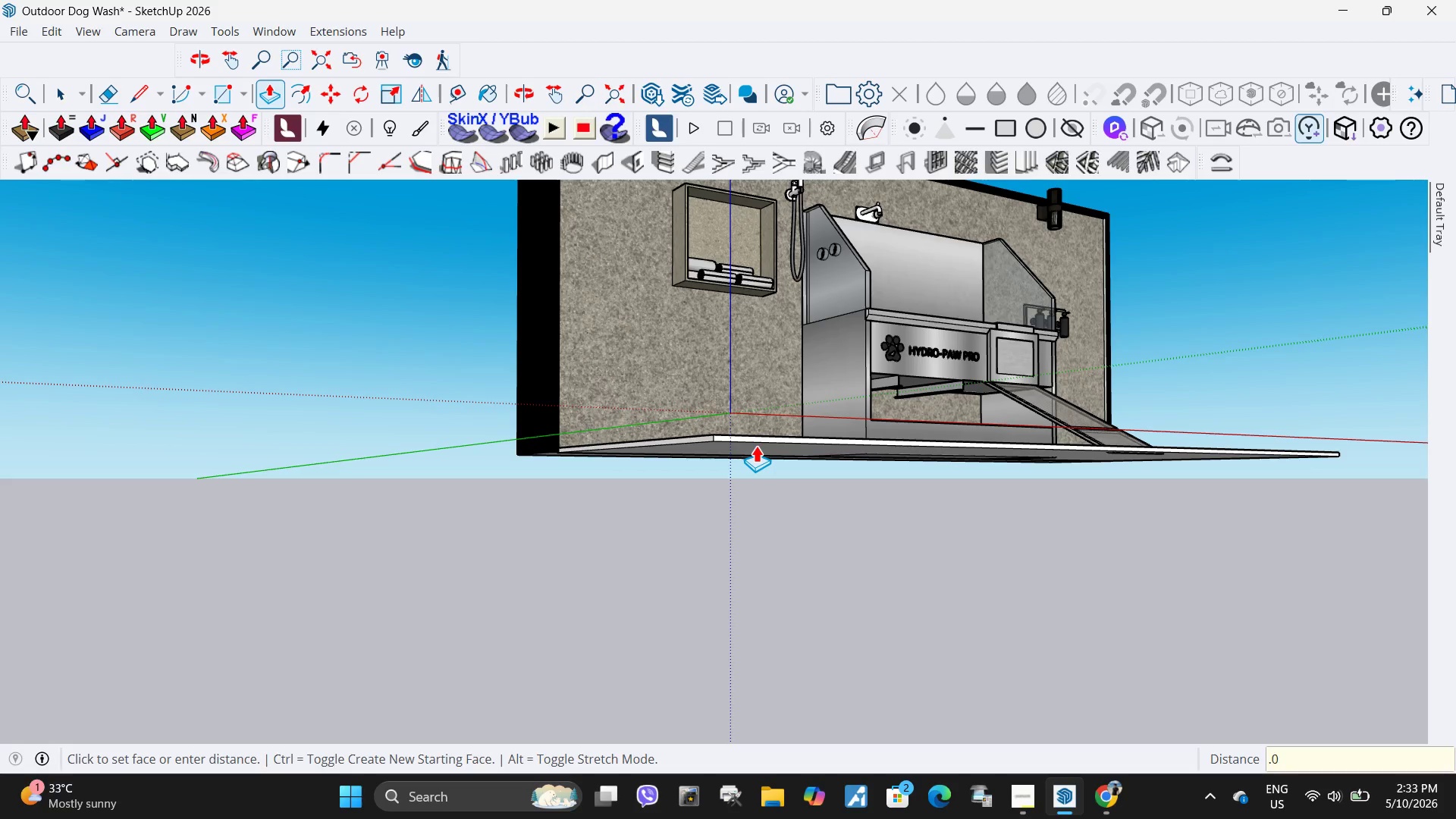 
key(Numpad0)
 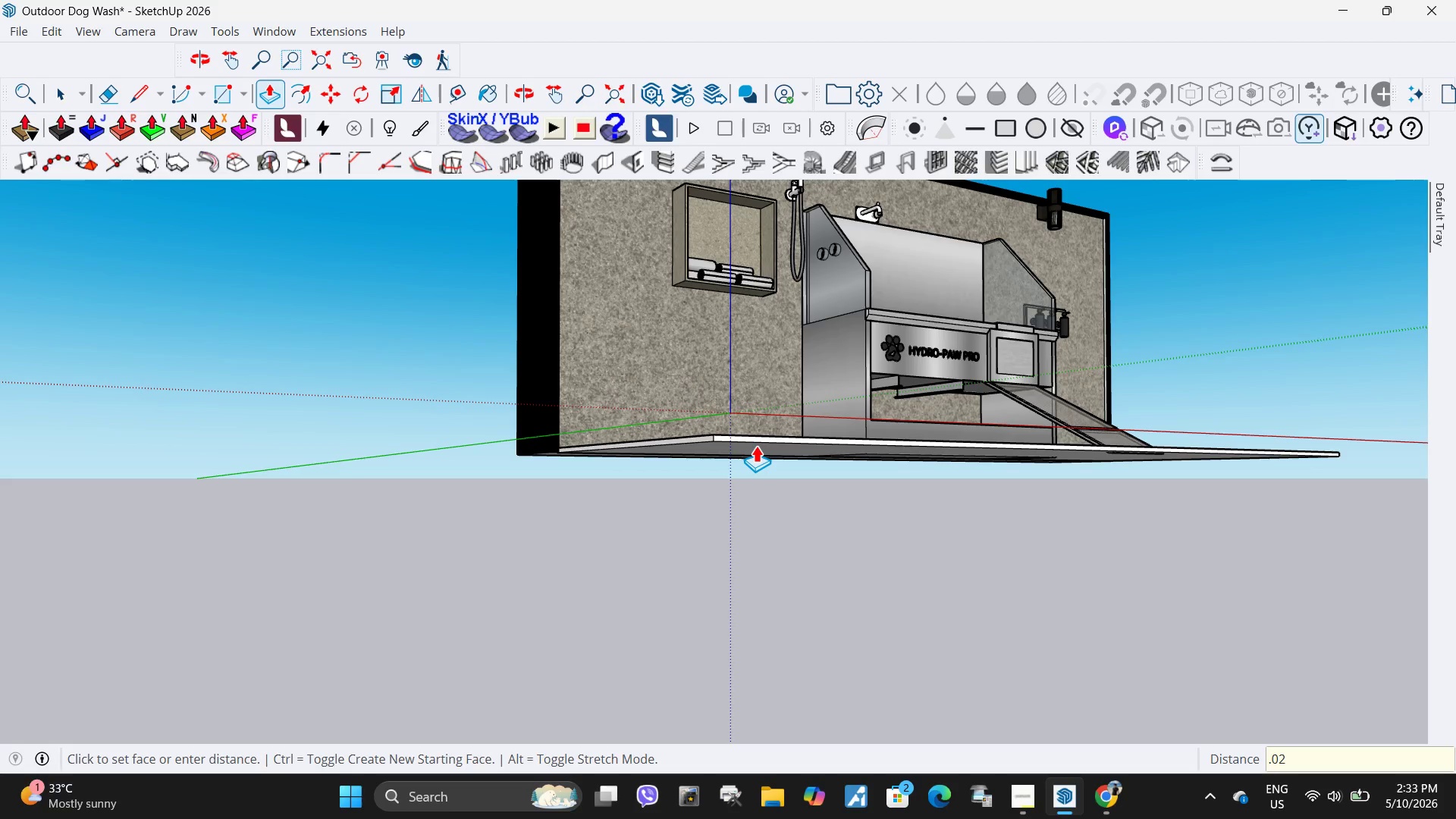 
key(Numpad2)
 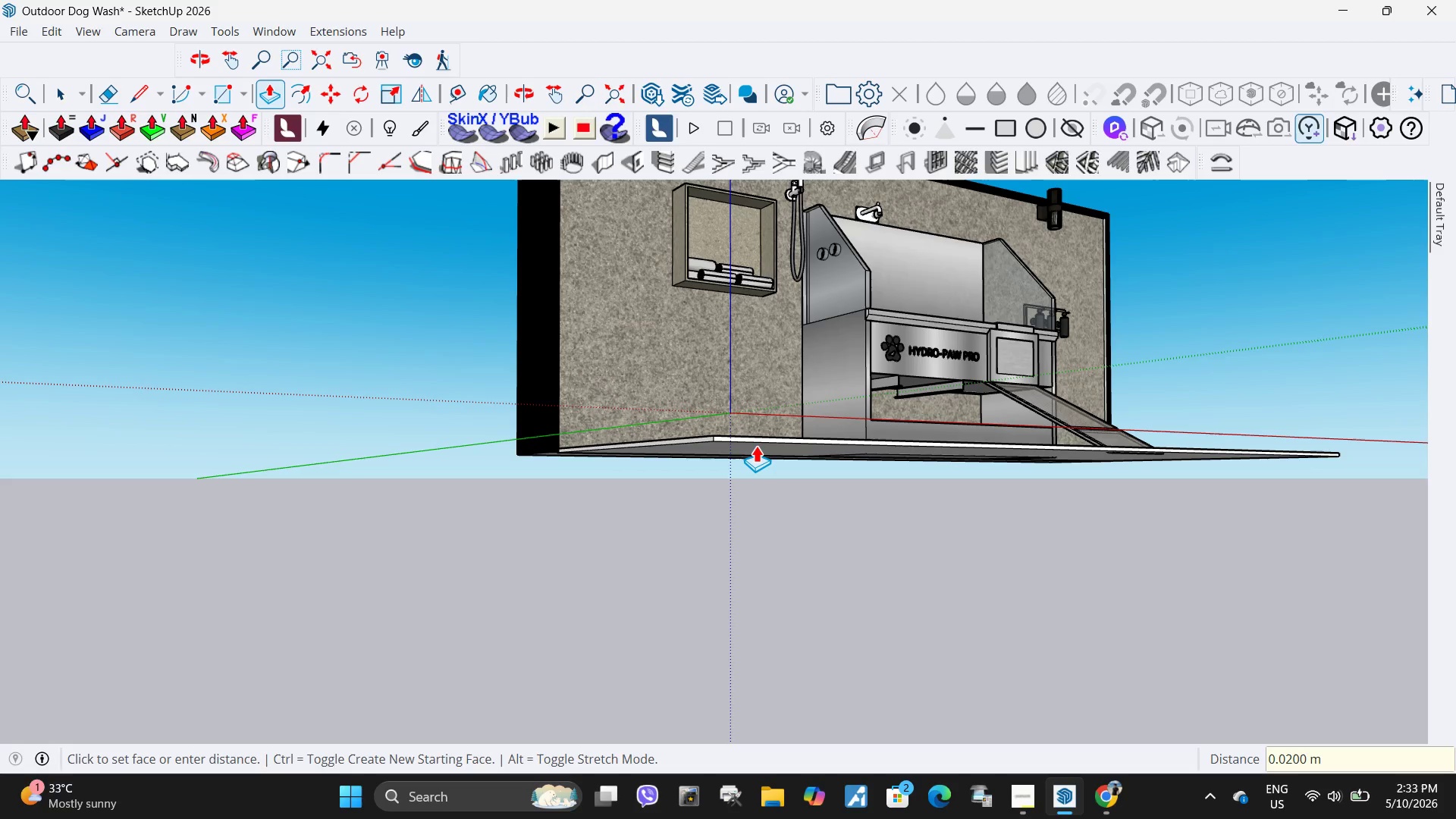 
key(NumpadEnter)
 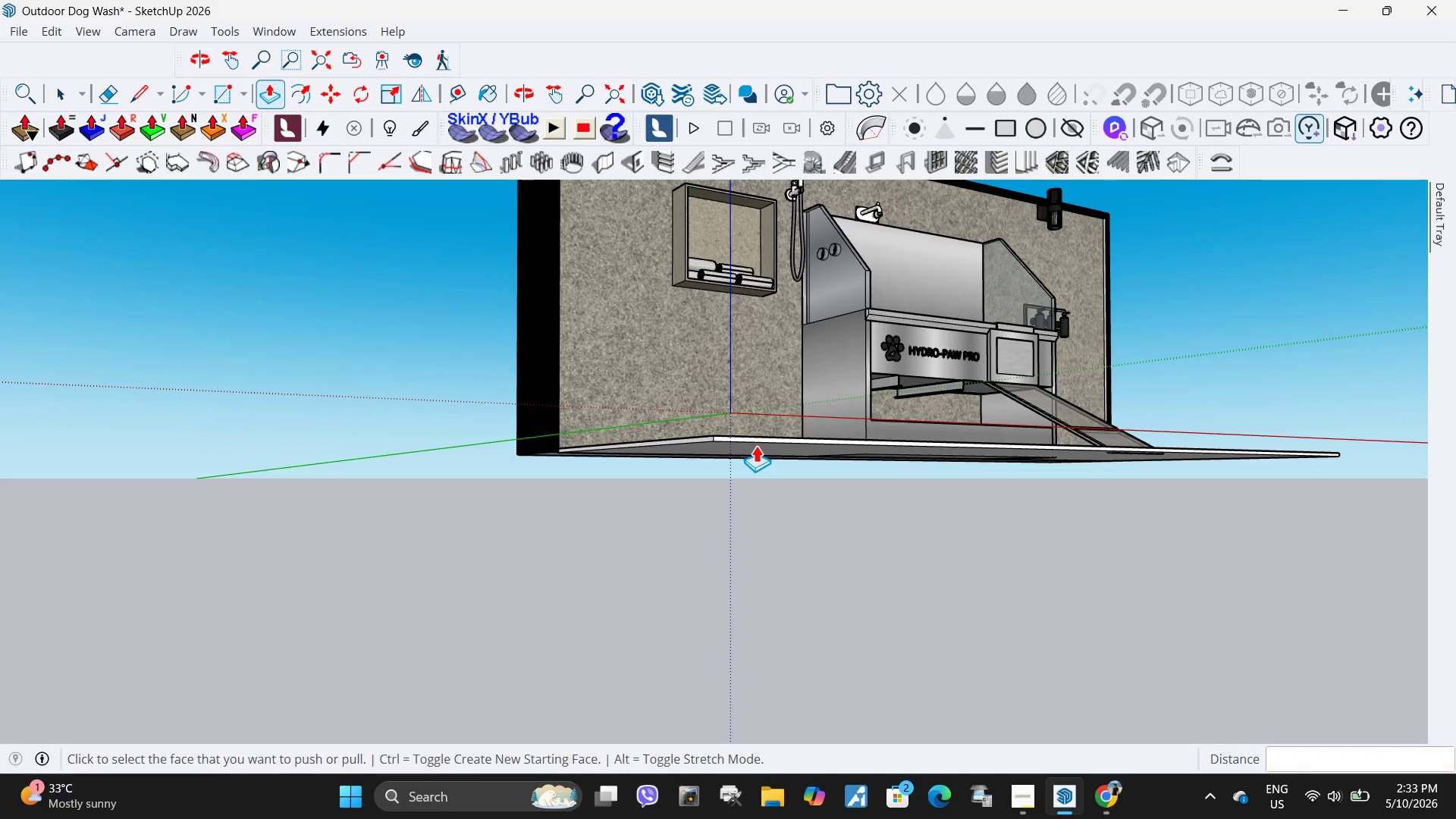 
scroll: coordinate [758, 448], scroll_direction: down, amount: 3.0
 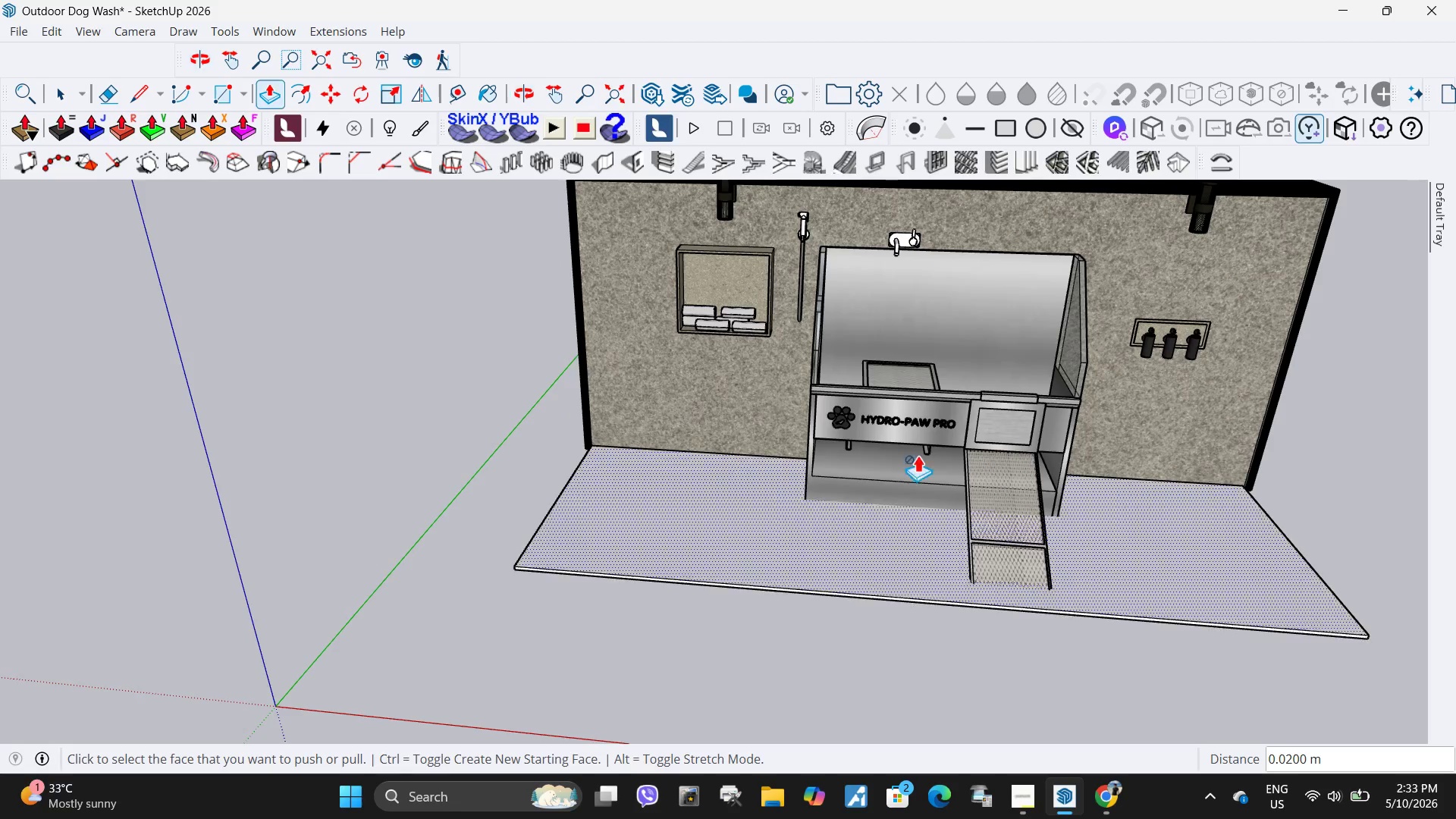 
key(Space)
 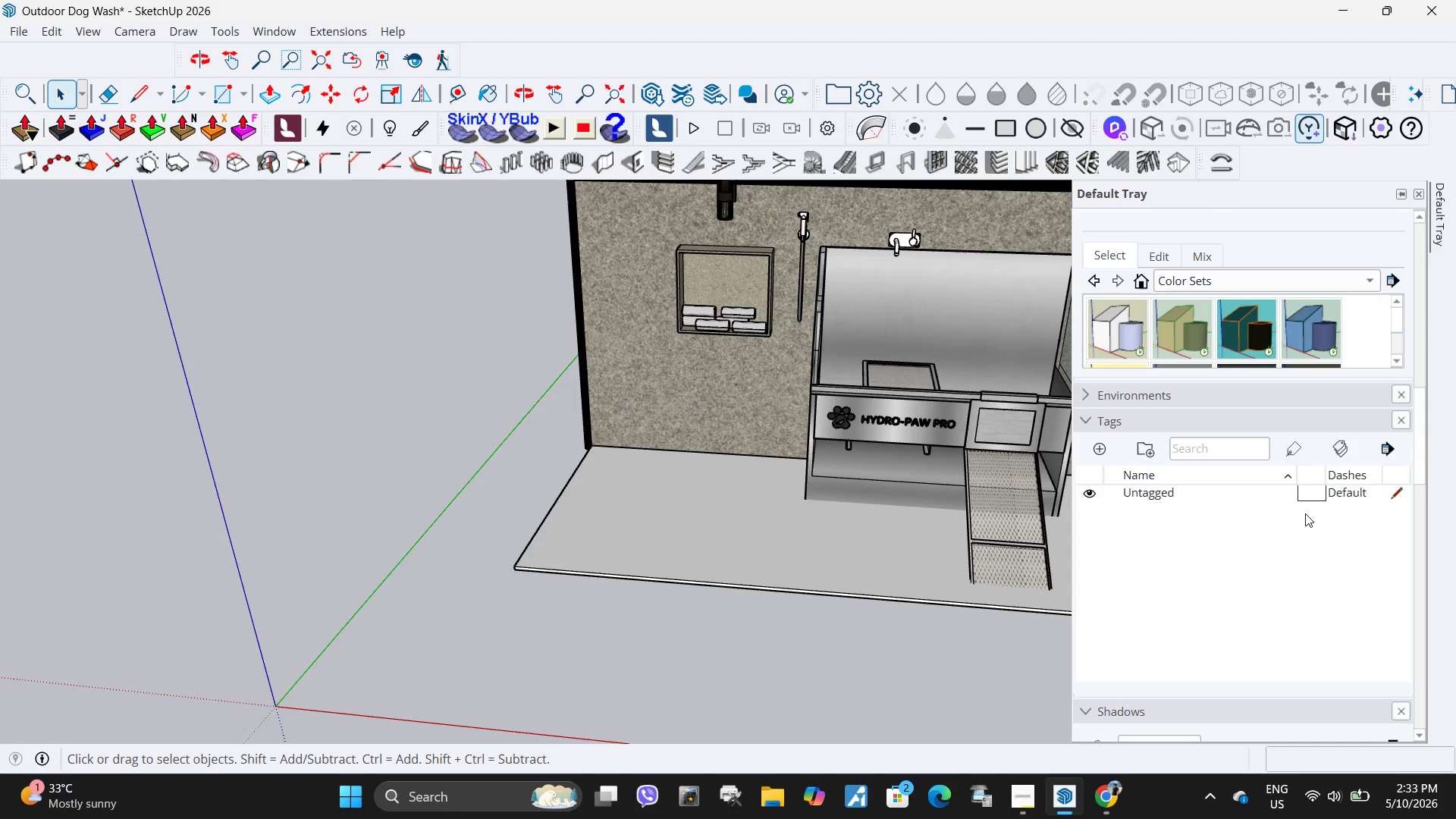 
left_click_drag(start_coordinate=[603, 374], to_coordinate=[1130, 603])
 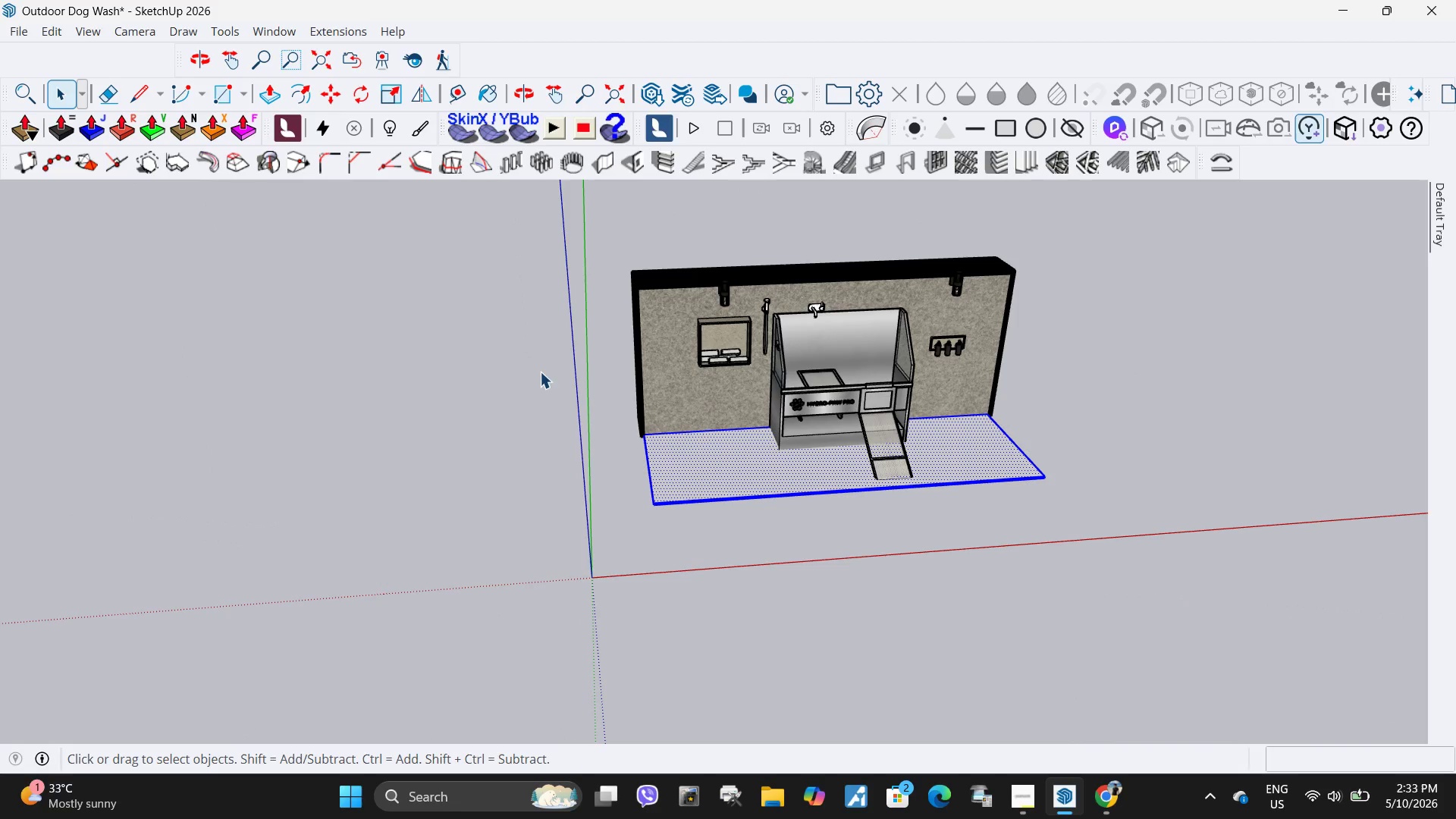 
scroll: coordinate [770, 416], scroll_direction: down, amount: 6.0
 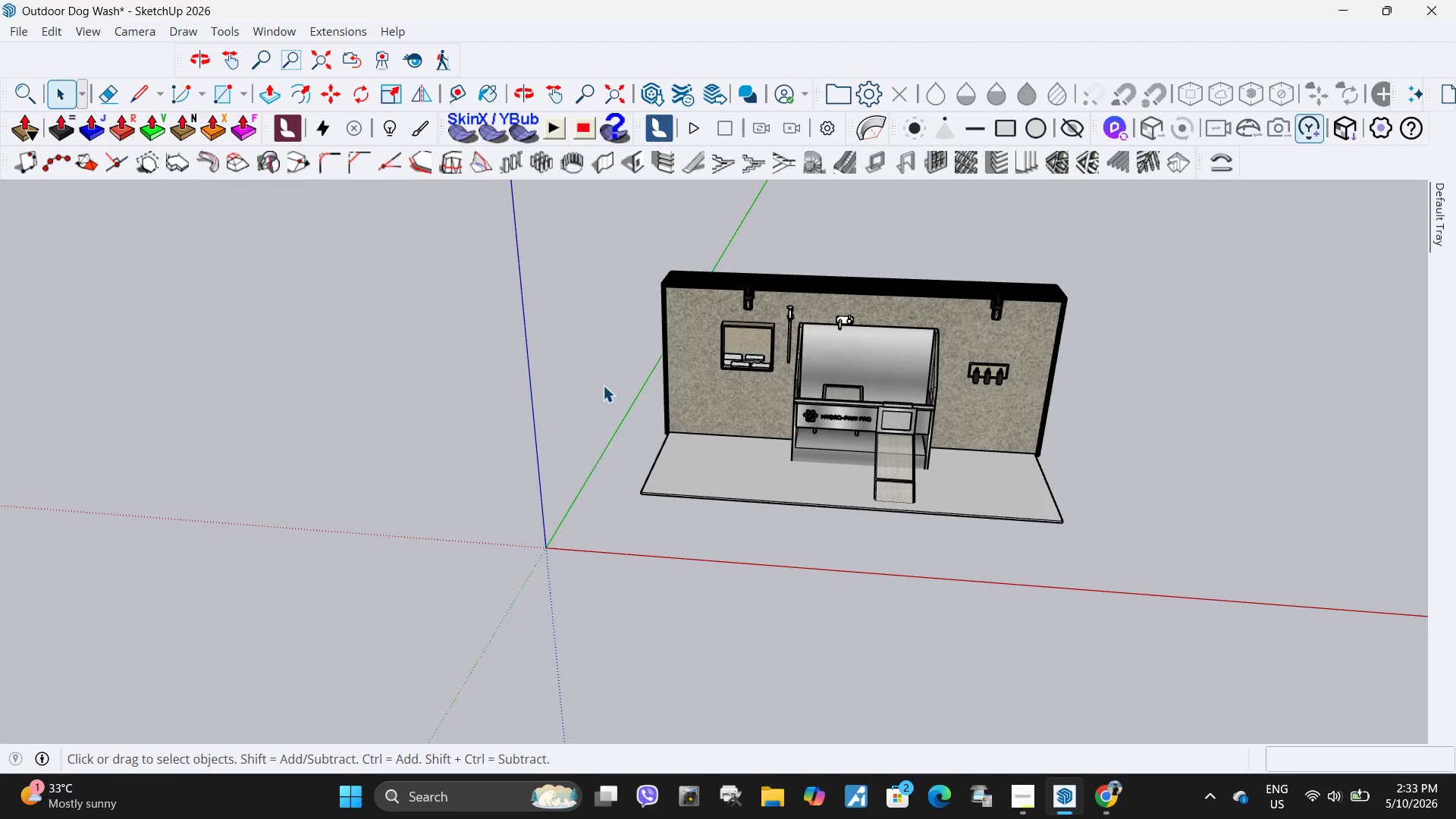 
left_click_drag(start_coordinate=[593, 402], to_coordinate=[1224, 552])
 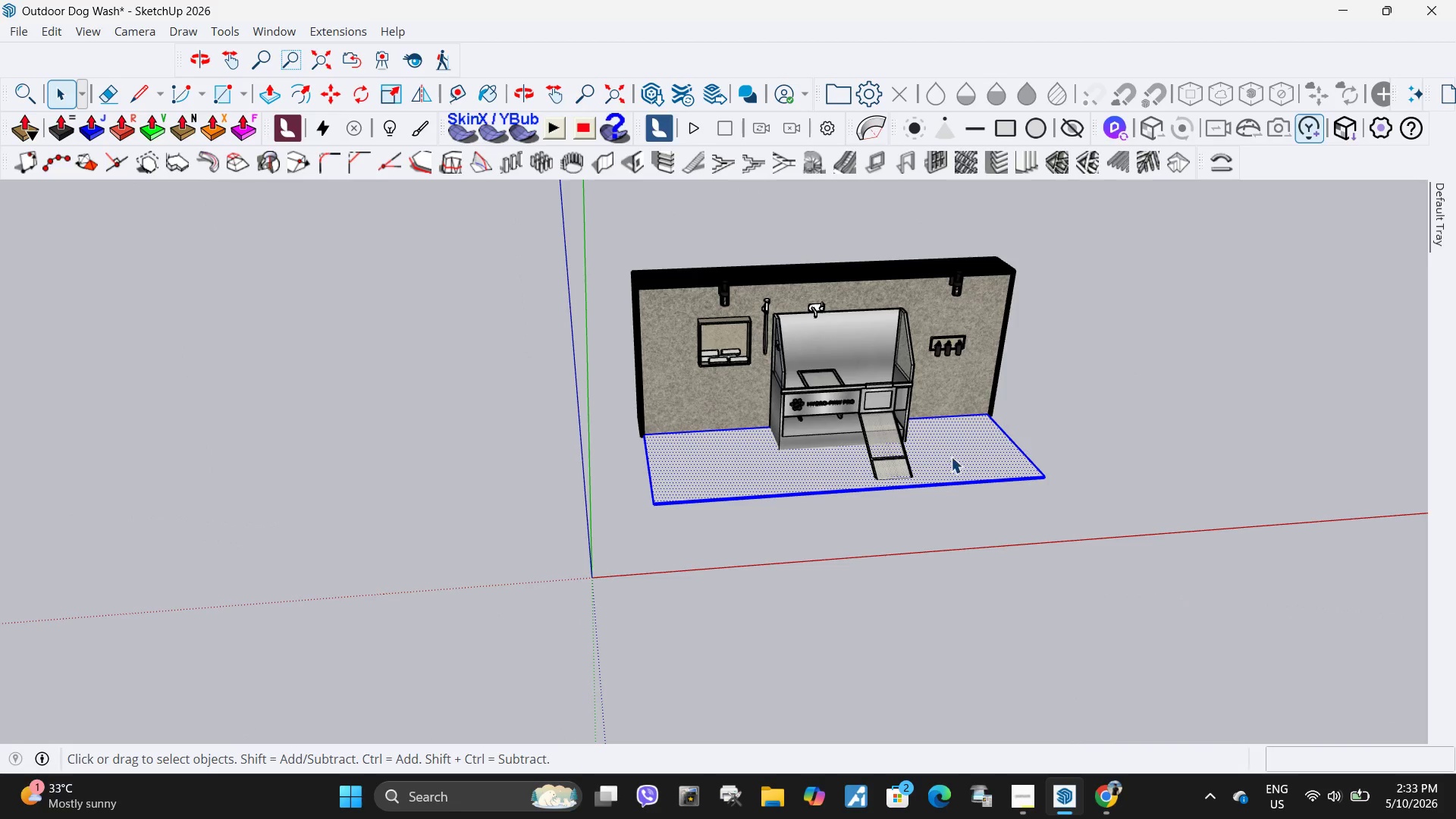 
right_click([951, 457])
 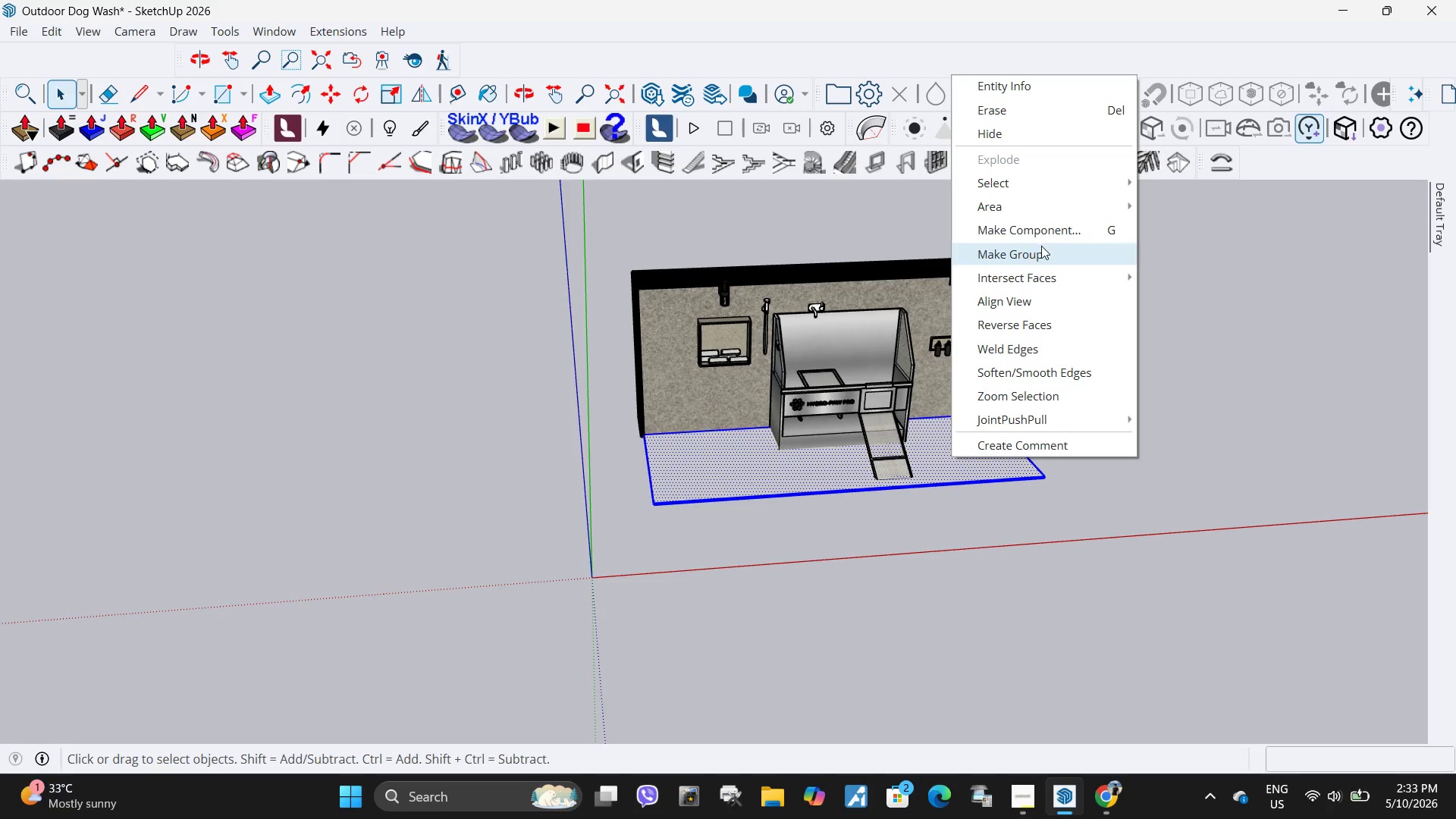 
left_click([1041, 249])
 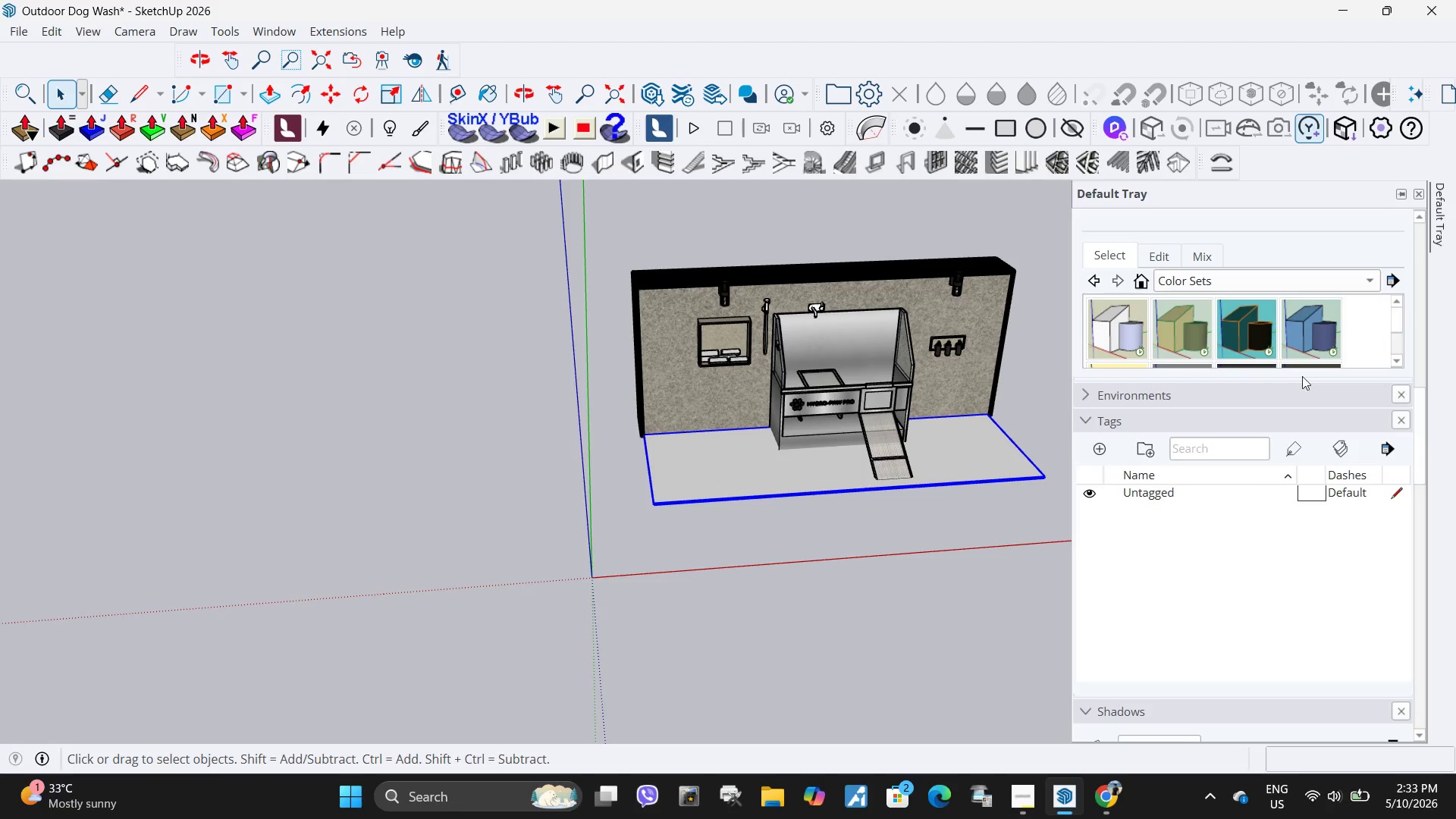 
scroll: coordinate [1246, 507], scroll_direction: up, amount: 28.0
 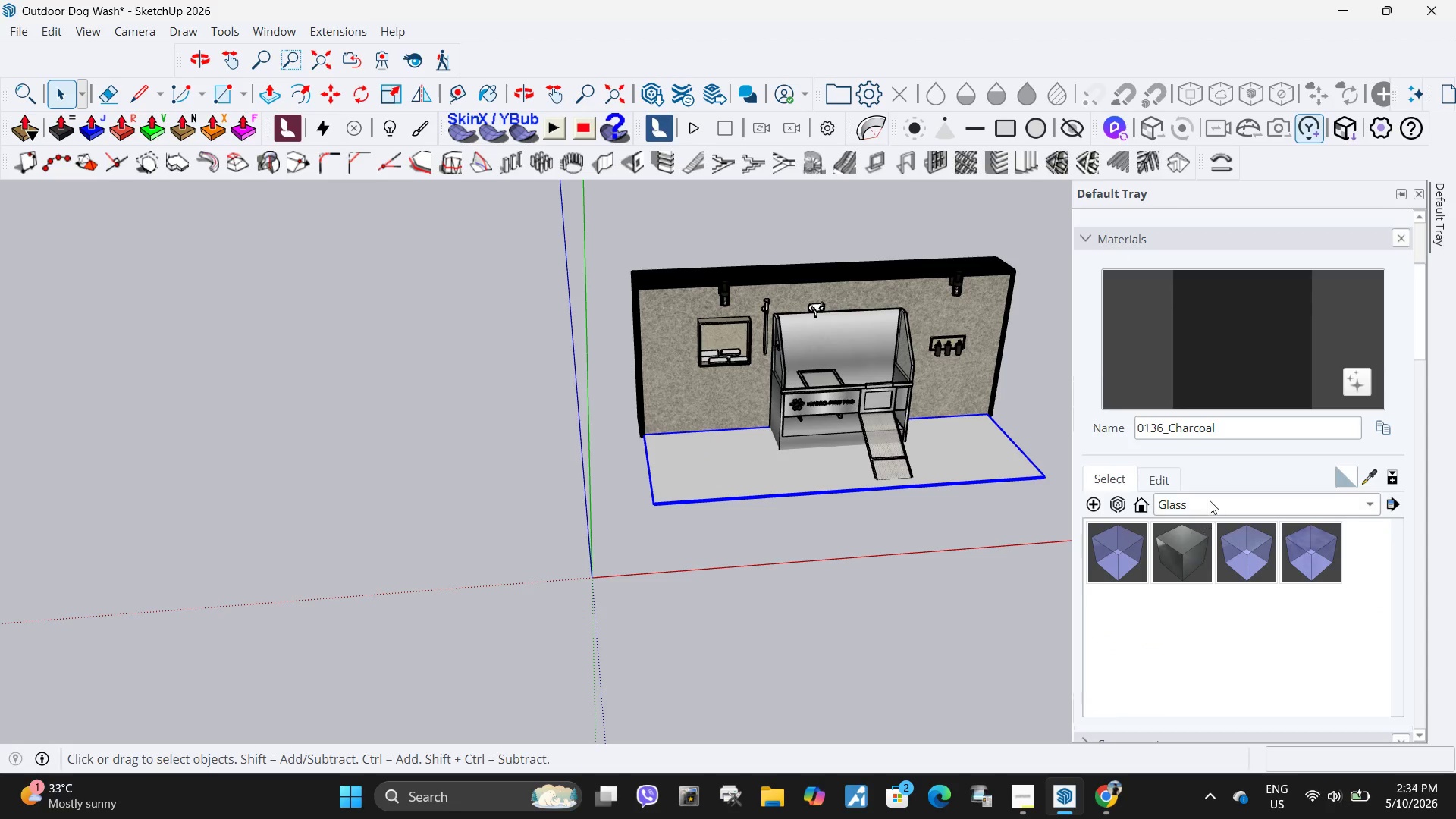 
left_click([1210, 499])
 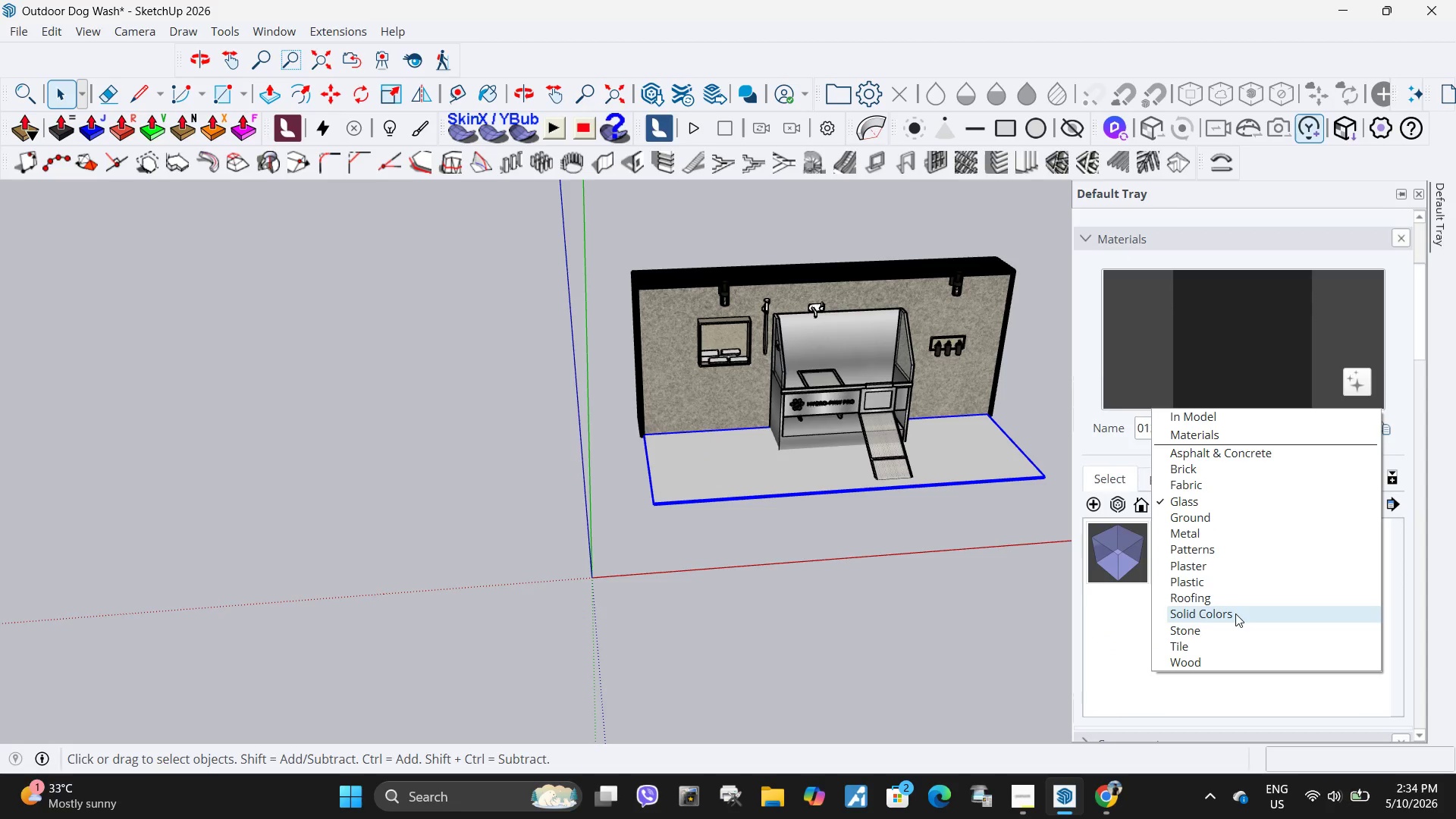 
left_click([1236, 614])
 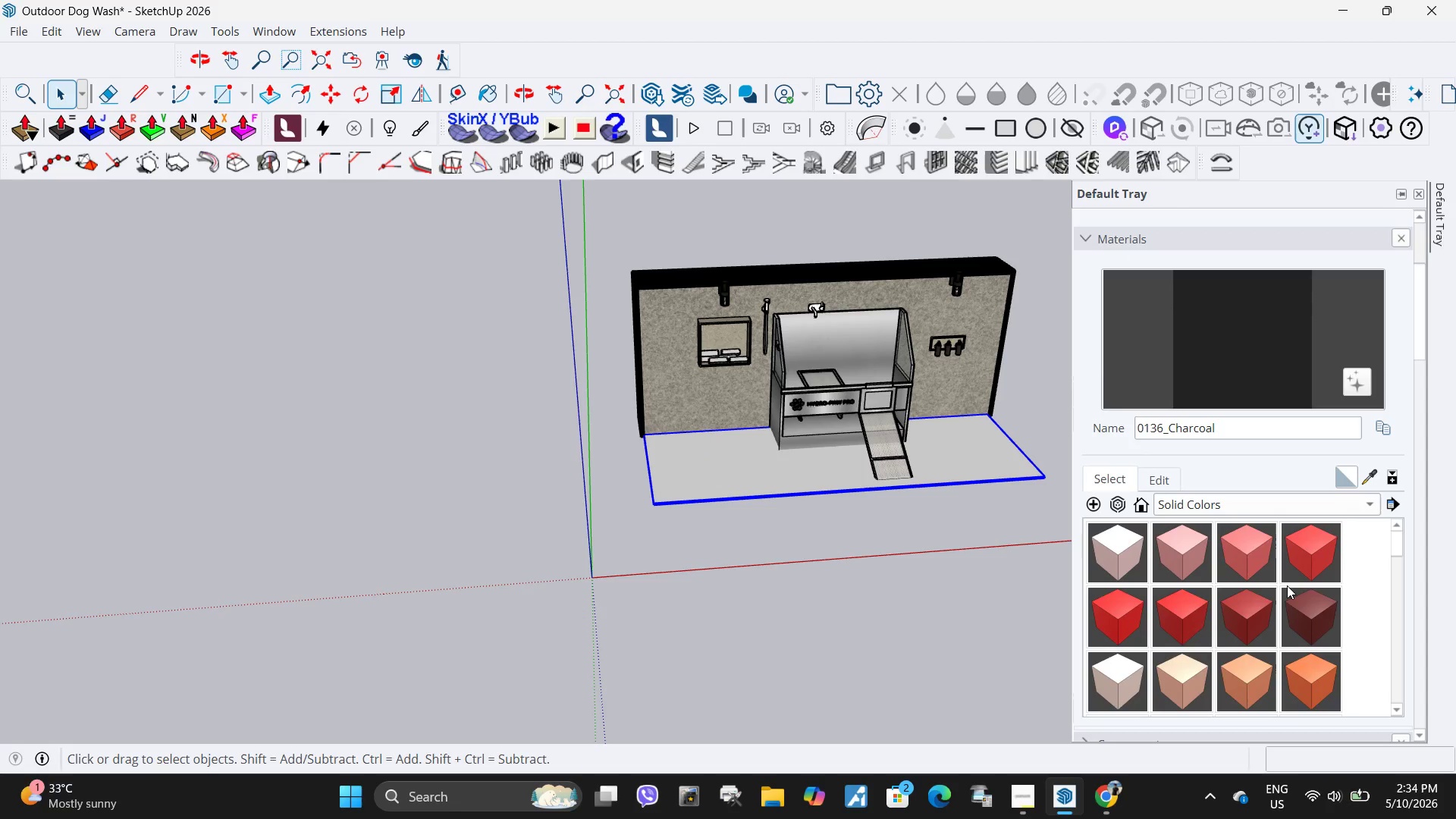 
scroll: coordinate [1286, 585], scroll_direction: down, amount: 25.0
 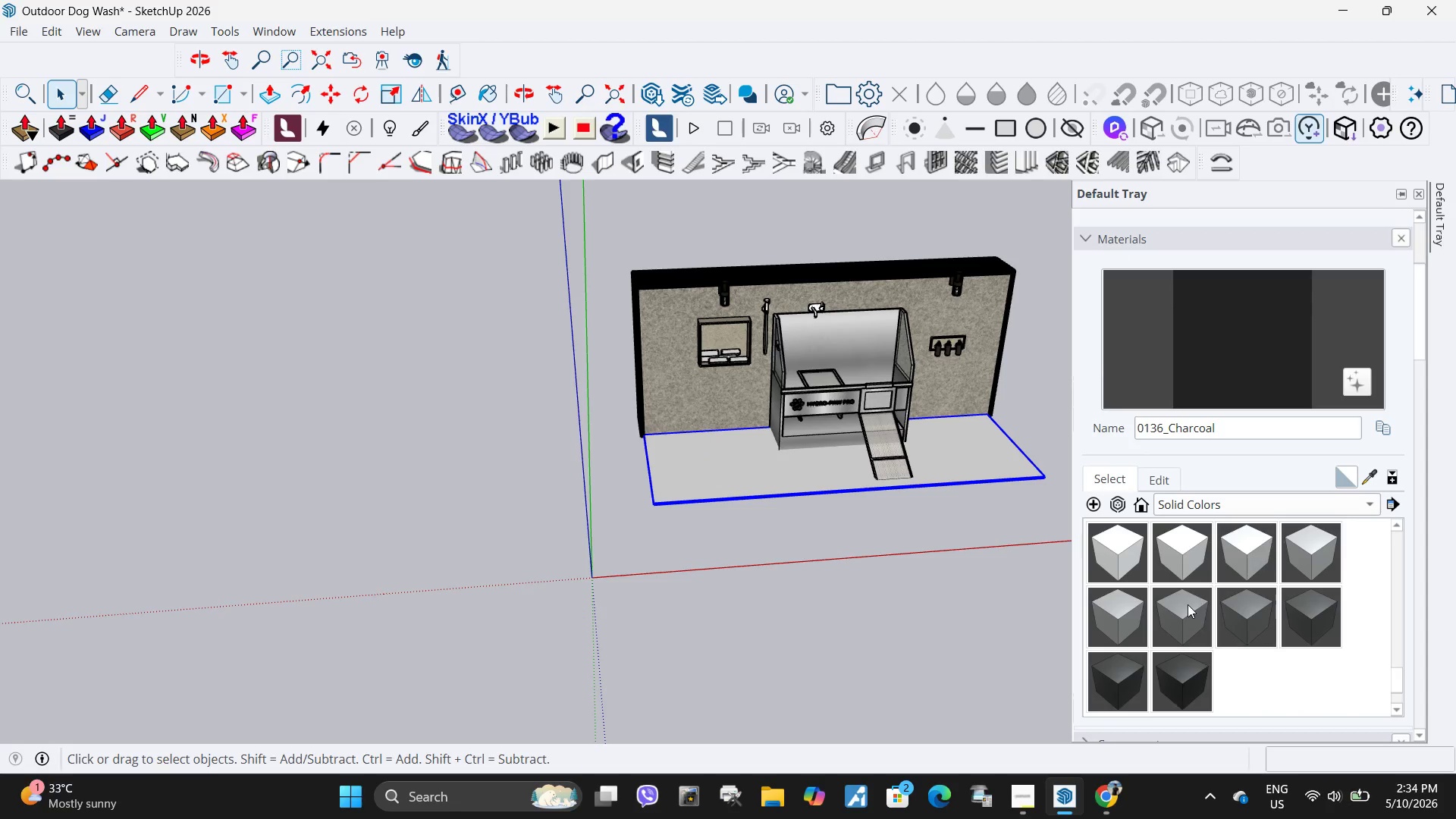 
left_click([1188, 604])
 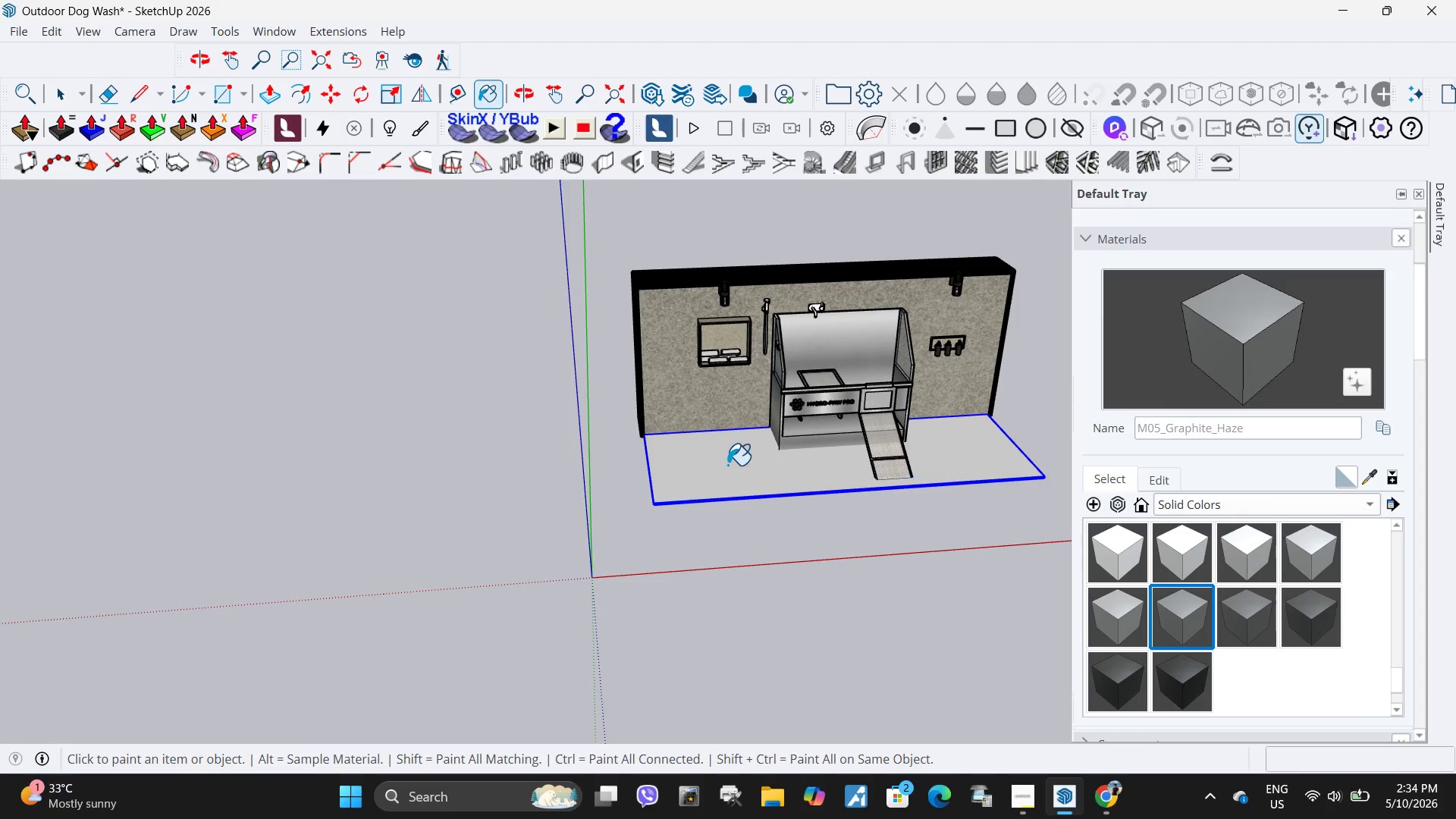 
left_click([726, 465])
 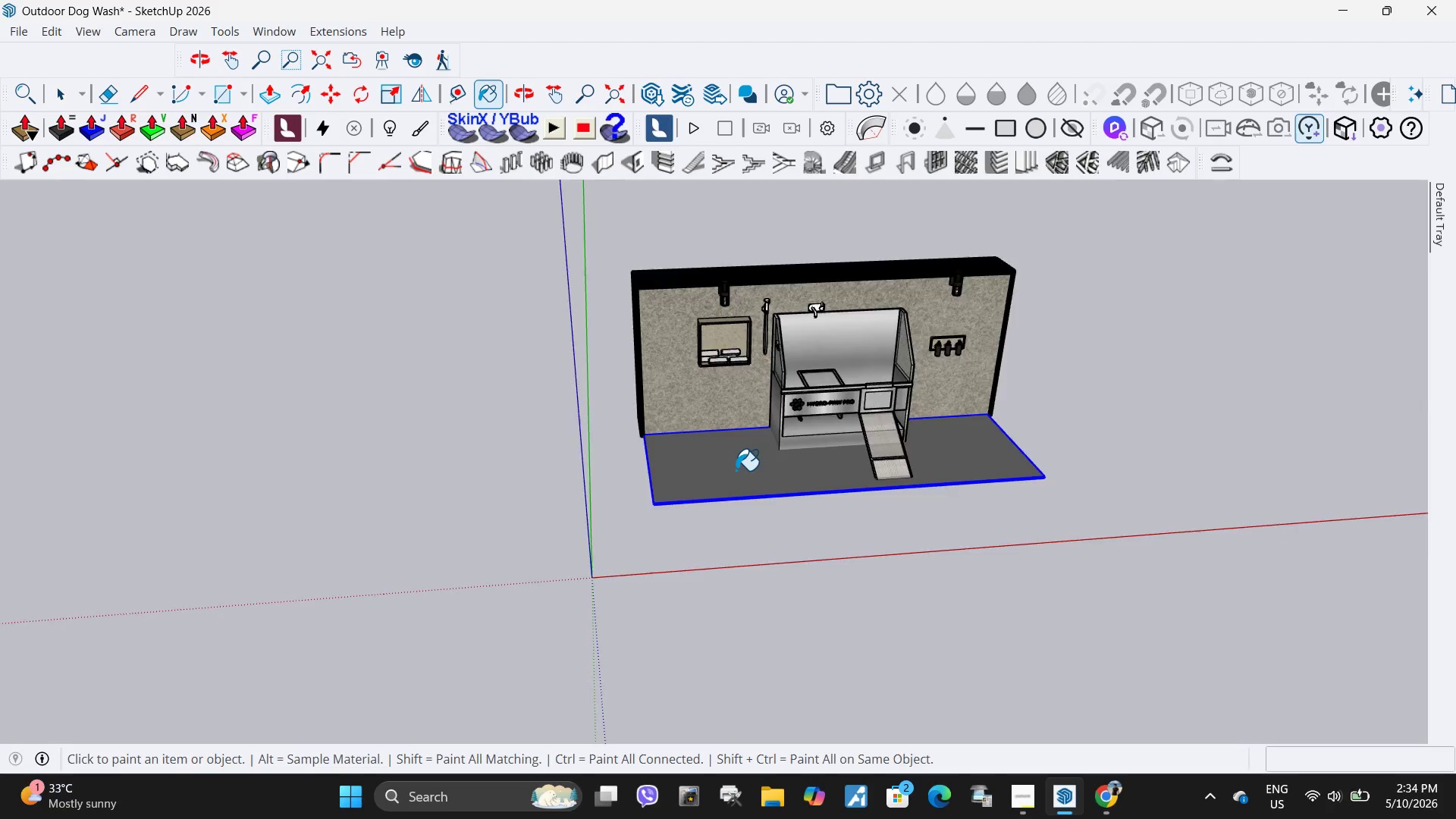 
scroll: coordinate [736, 470], scroll_direction: up, amount: 6.0
 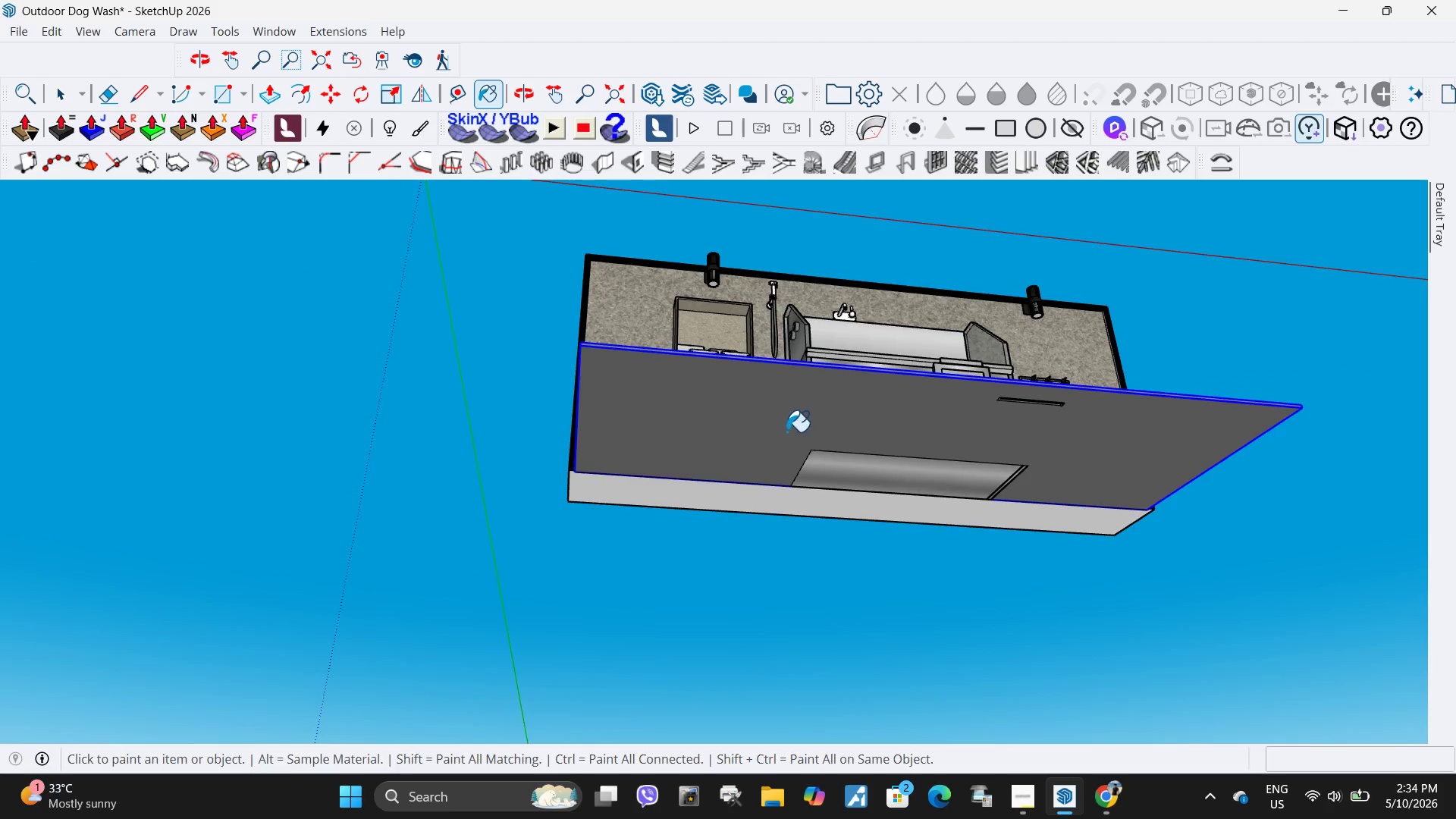 
key(Space)
 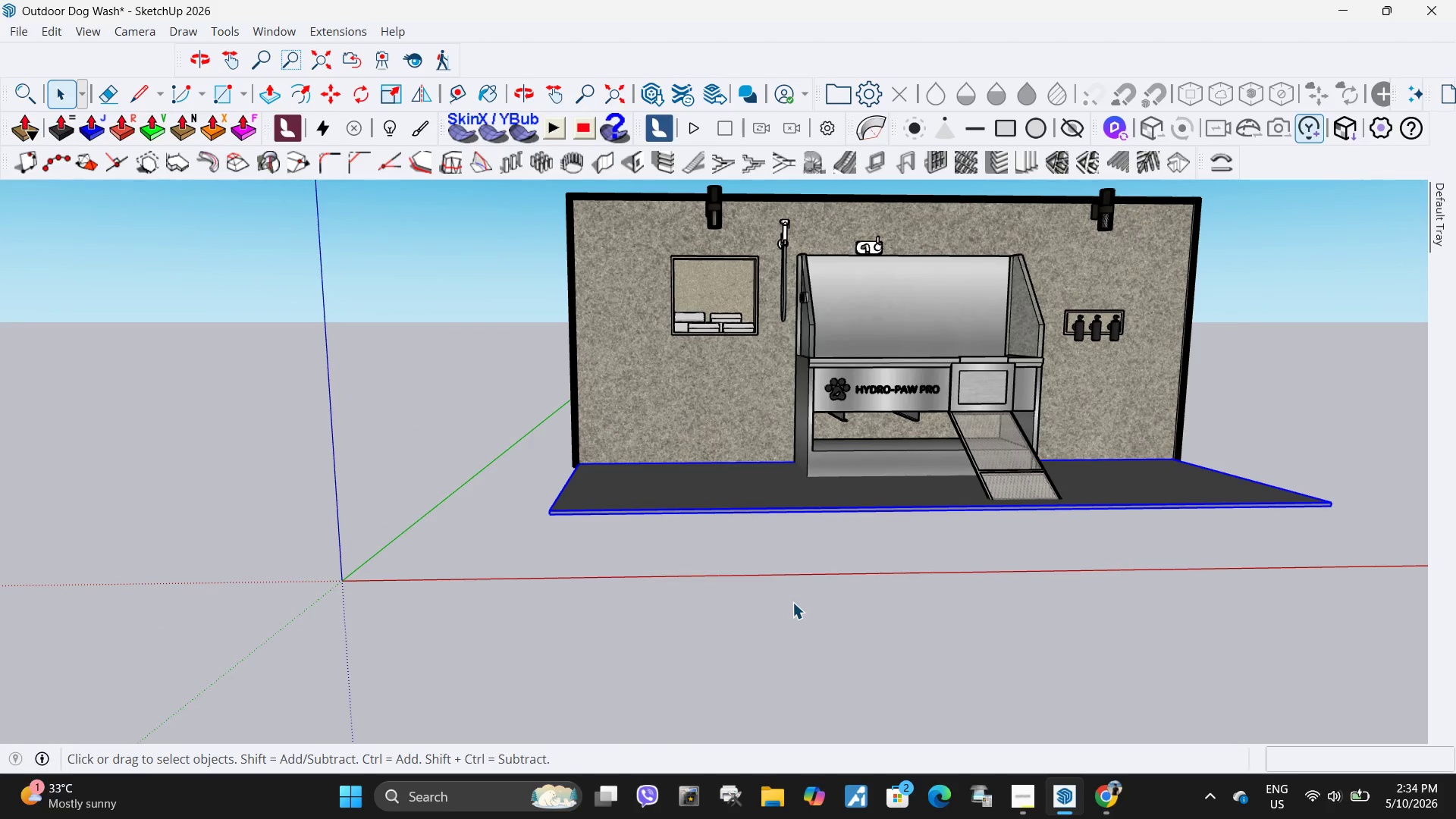 
key(Escape)
 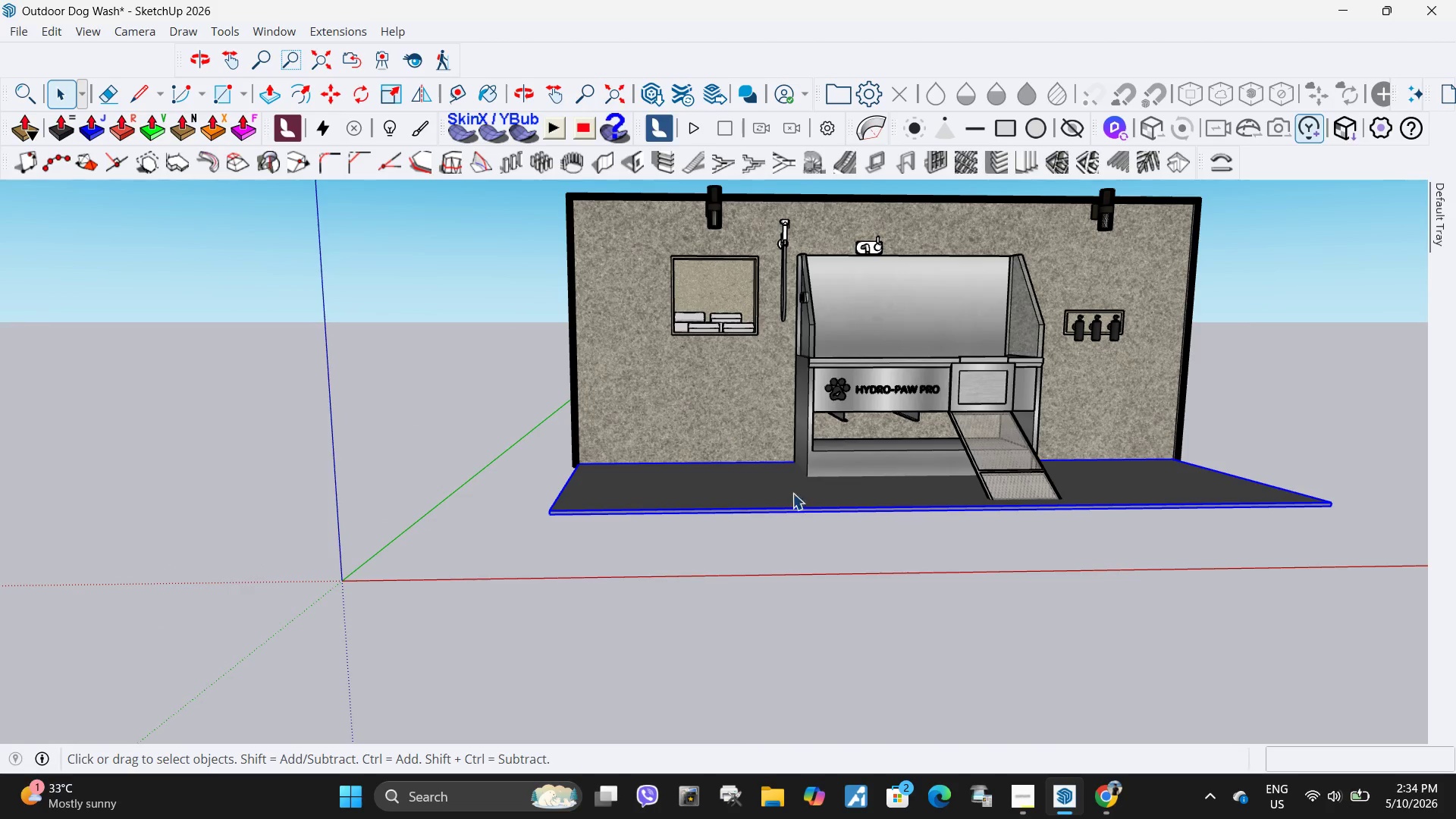 
key(Escape)
 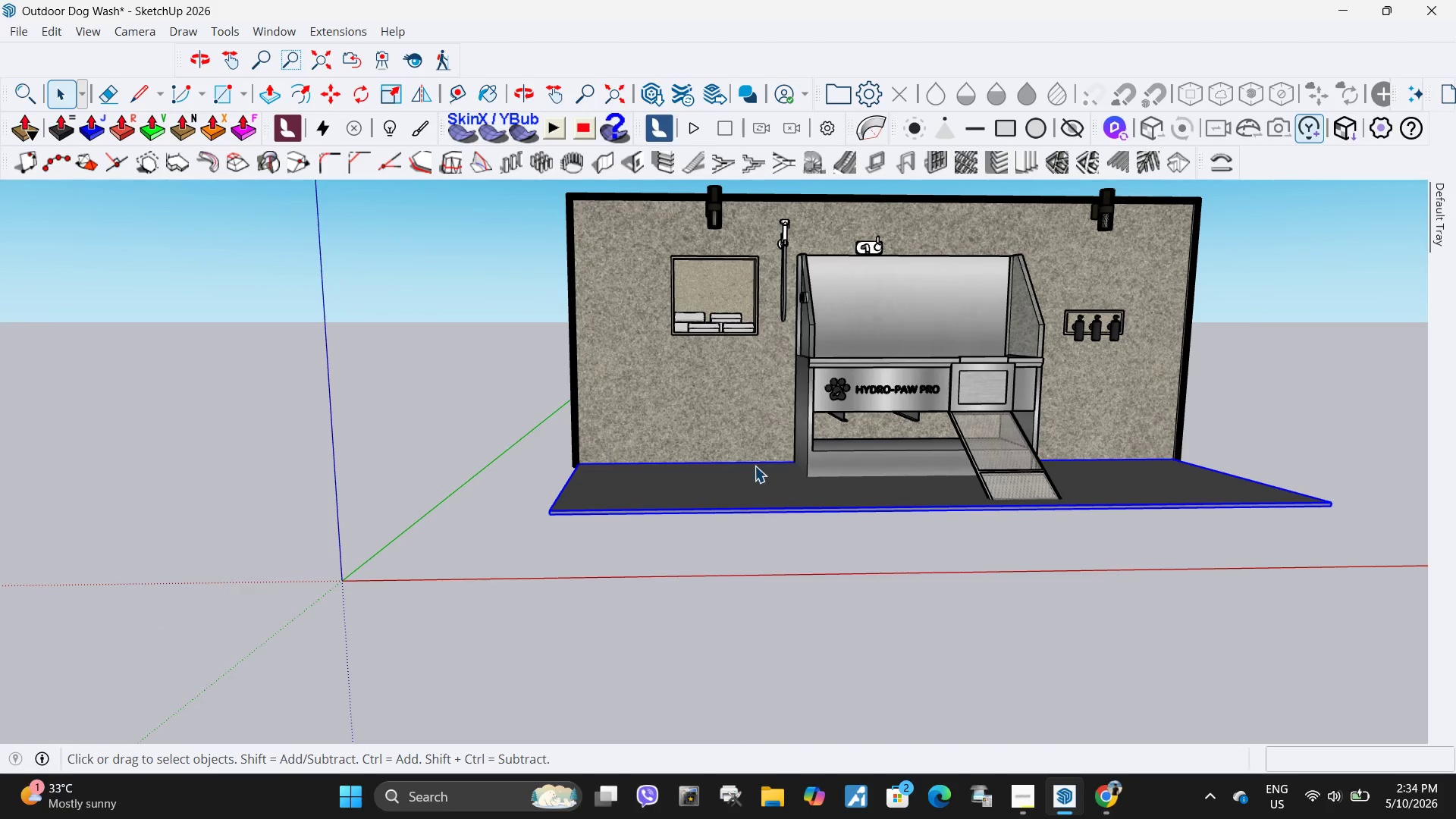 
key(Escape)
 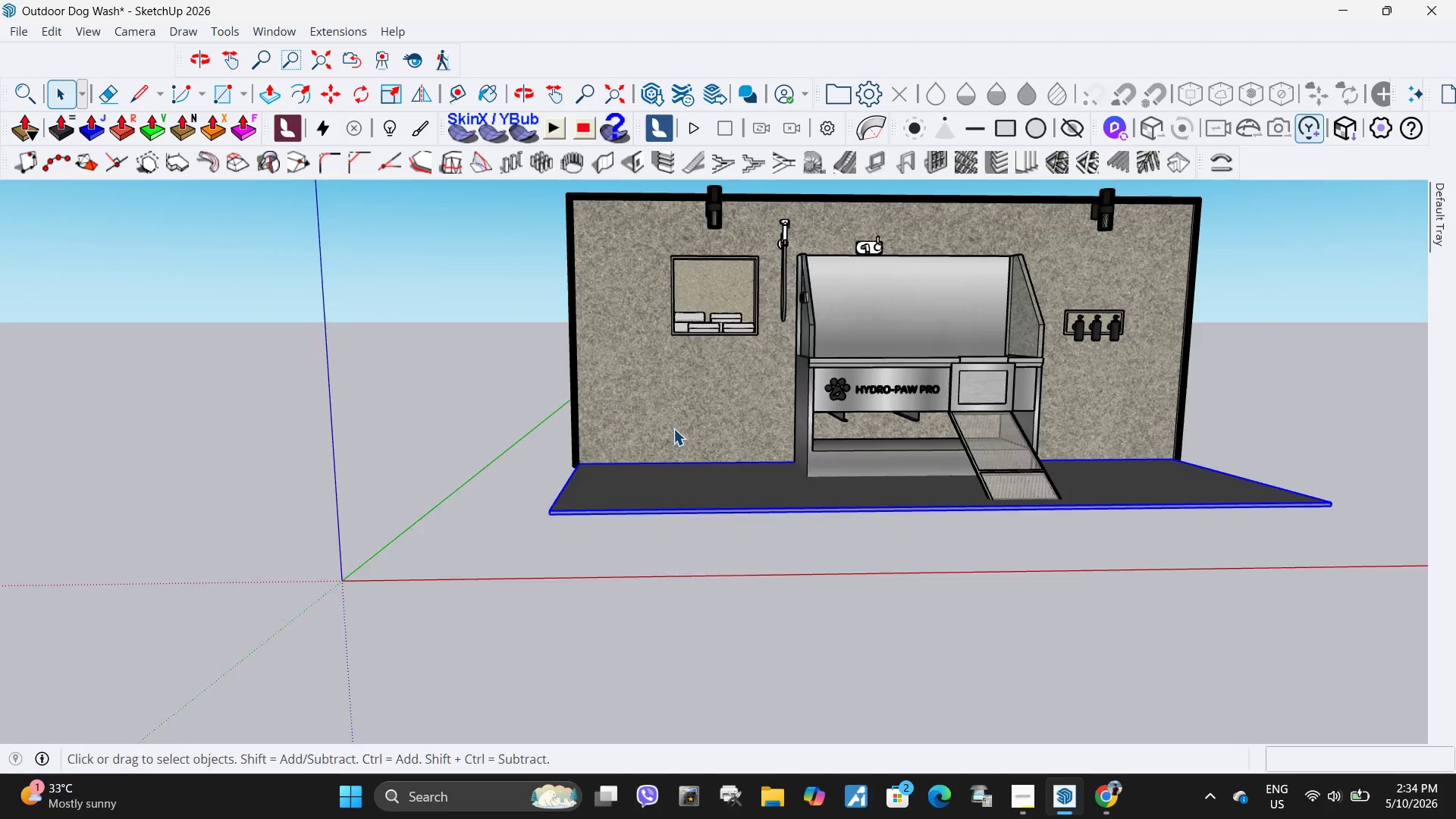 
key(Escape)
 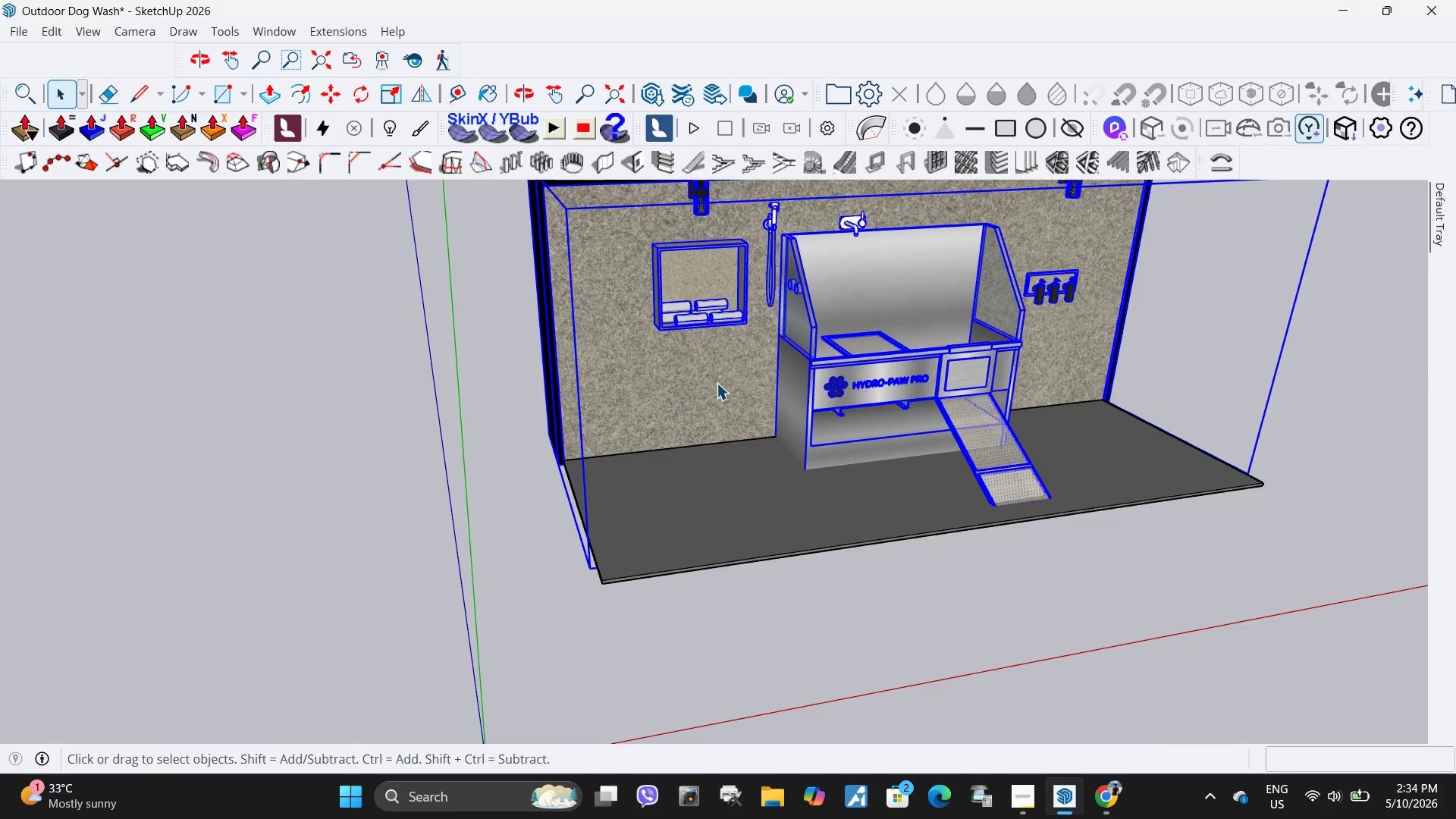 
scroll: coordinate [841, 403], scroll_direction: up, amount: 6.0
 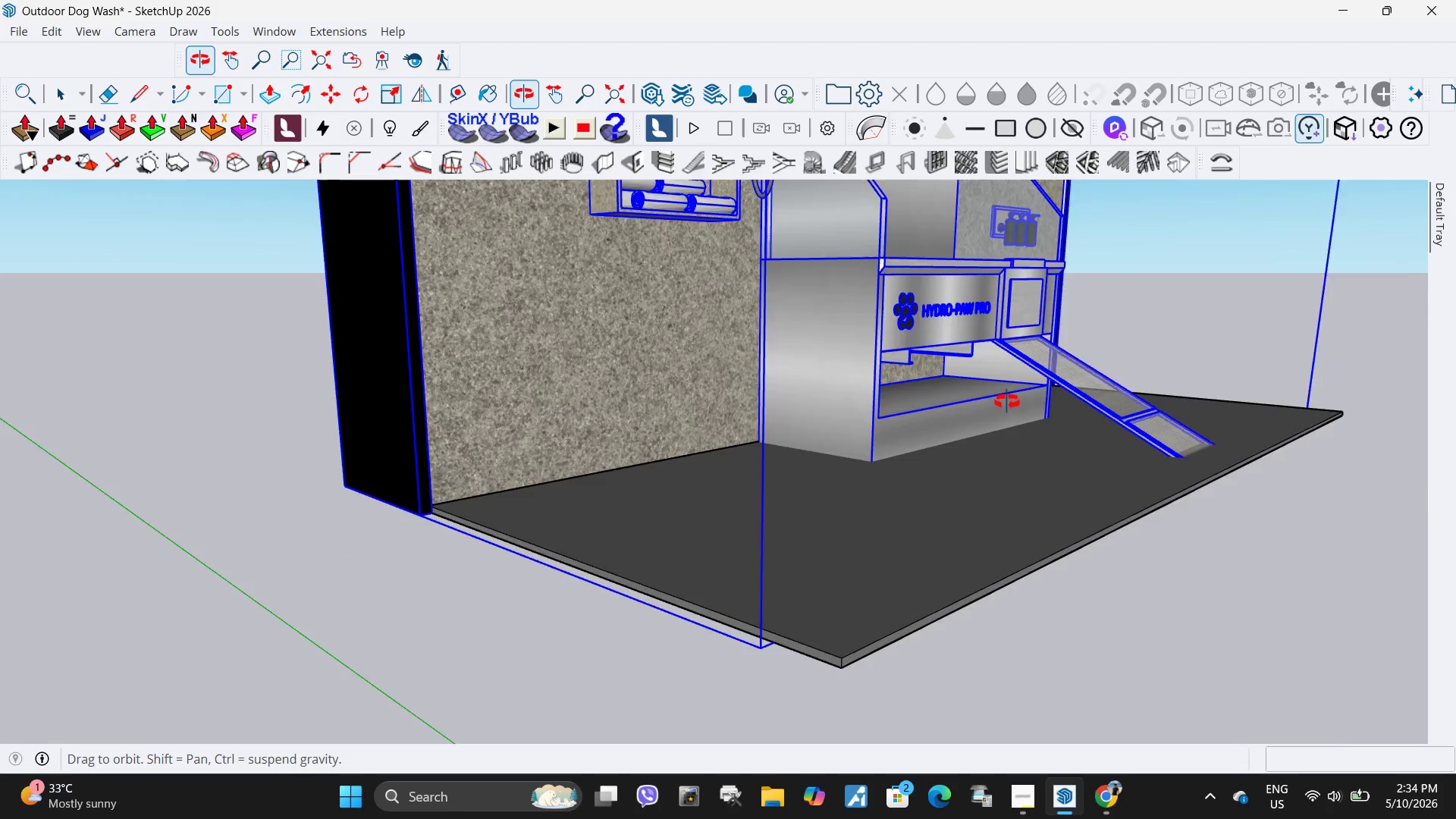 
double_click([855, 420])
 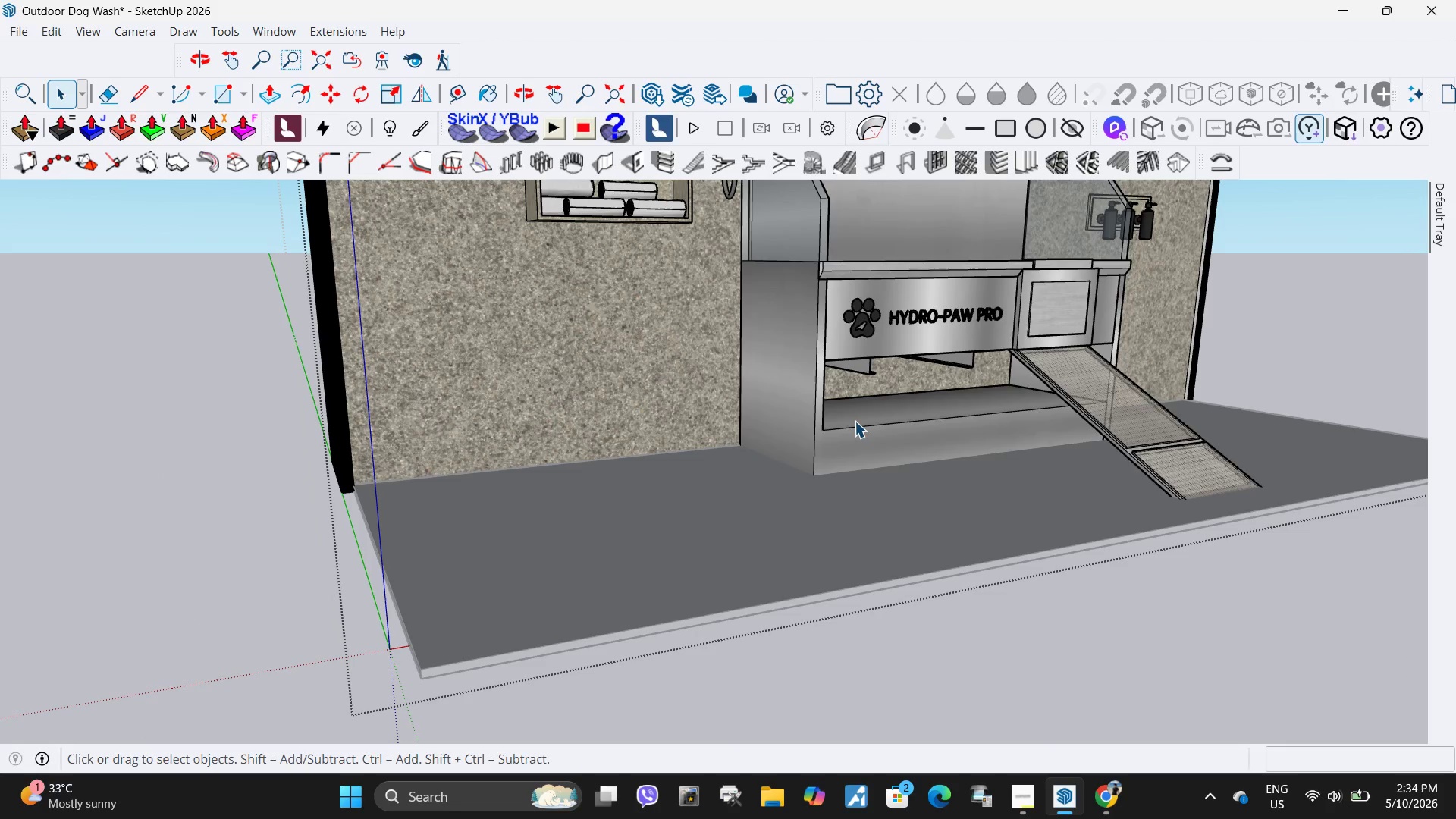 
triple_click([855, 421])
 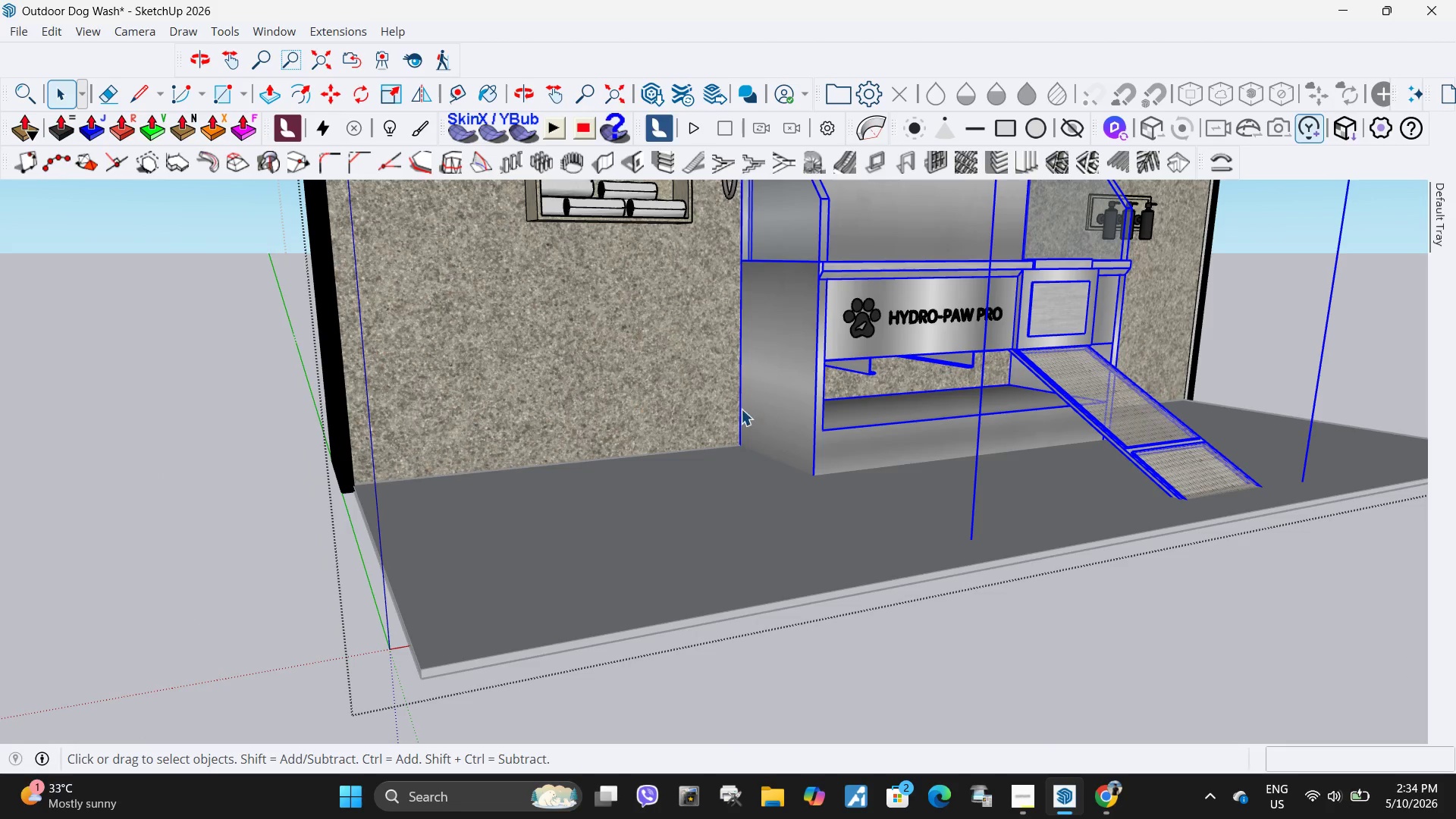 
scroll: coordinate [741, 419], scroll_direction: down, amount: 5.0
 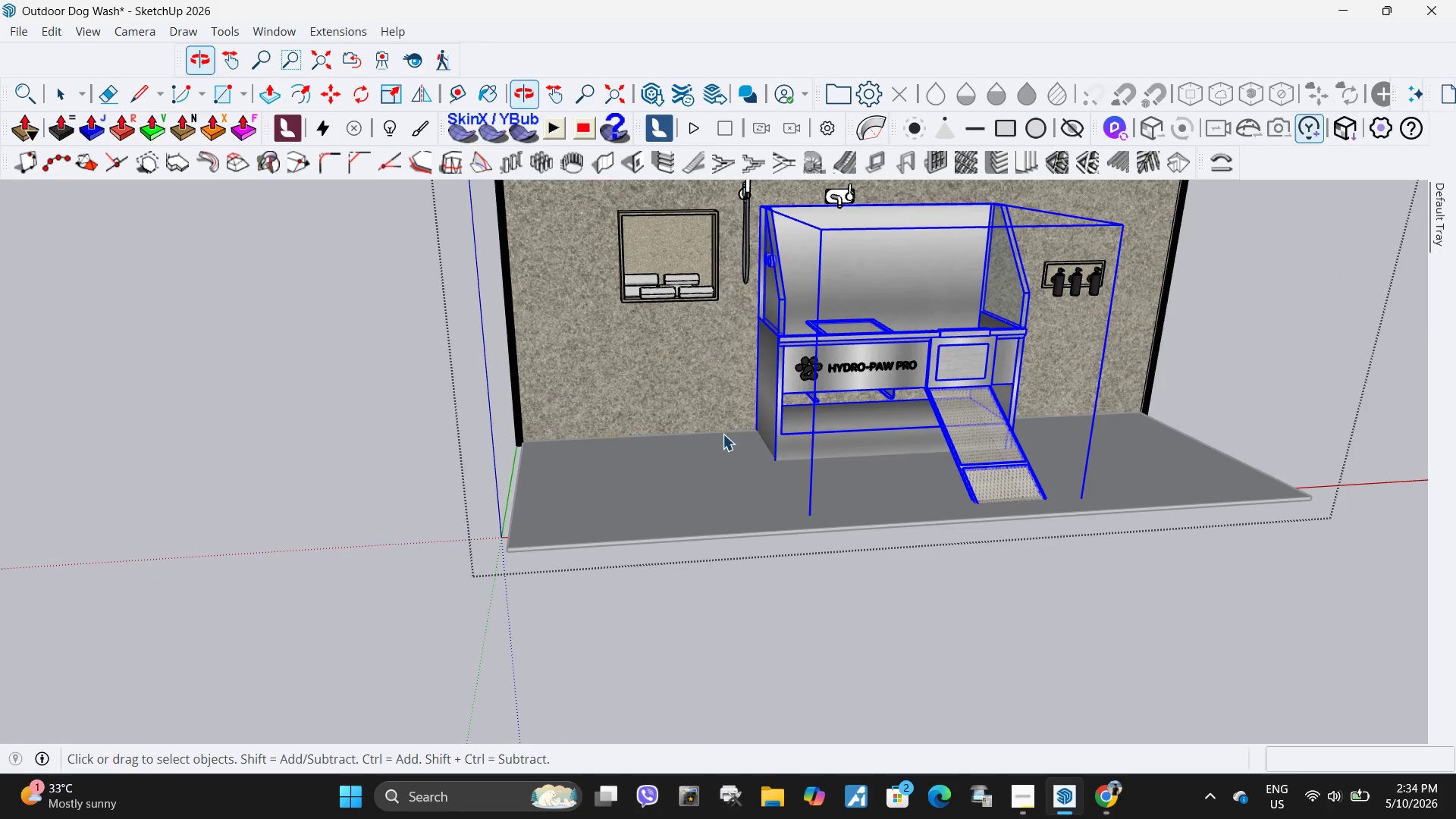 
hold_key(key=ControlLeft, duration=1.27)
 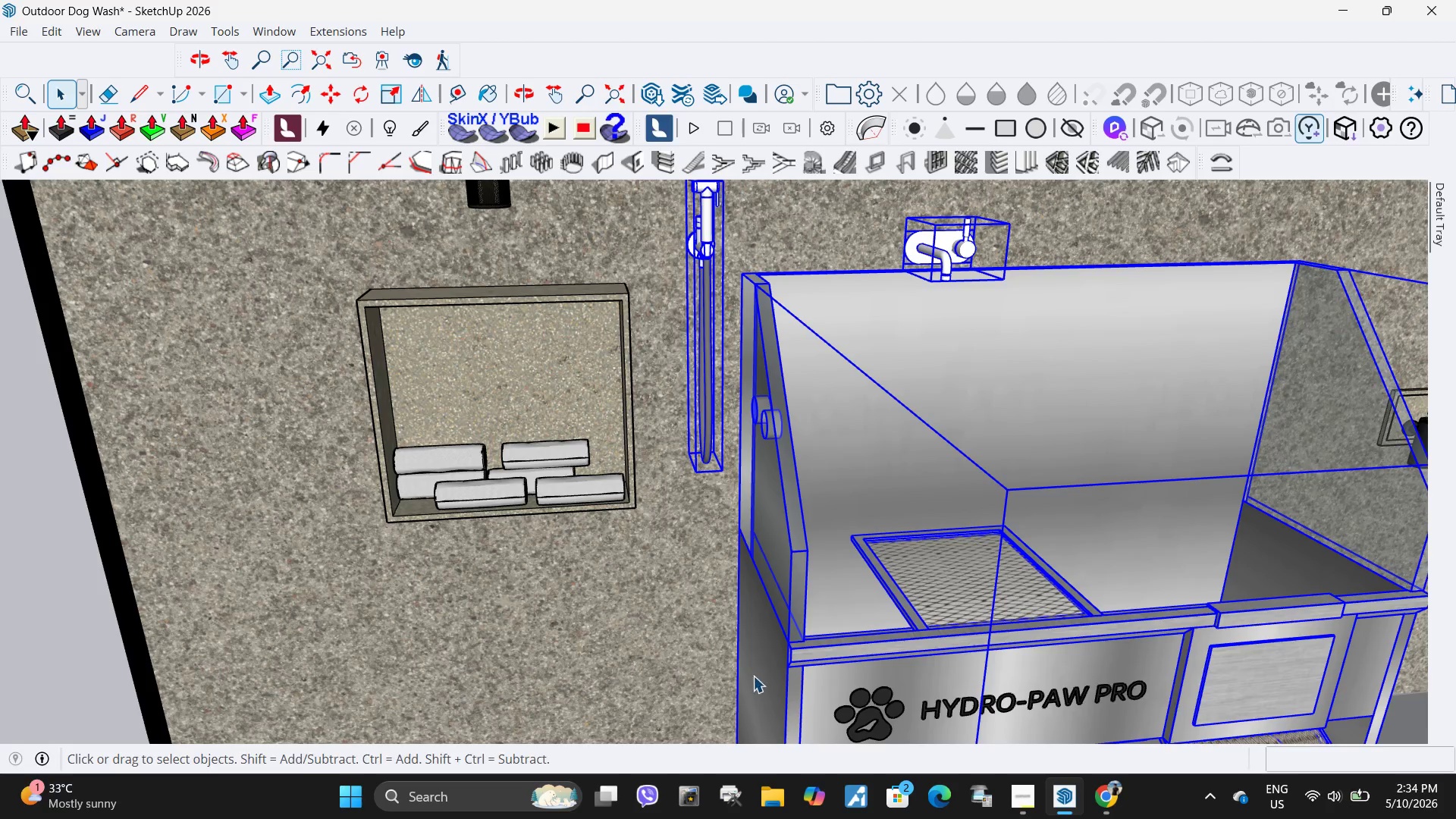 
scroll: coordinate [827, 234], scroll_direction: down, amount: 1.0
 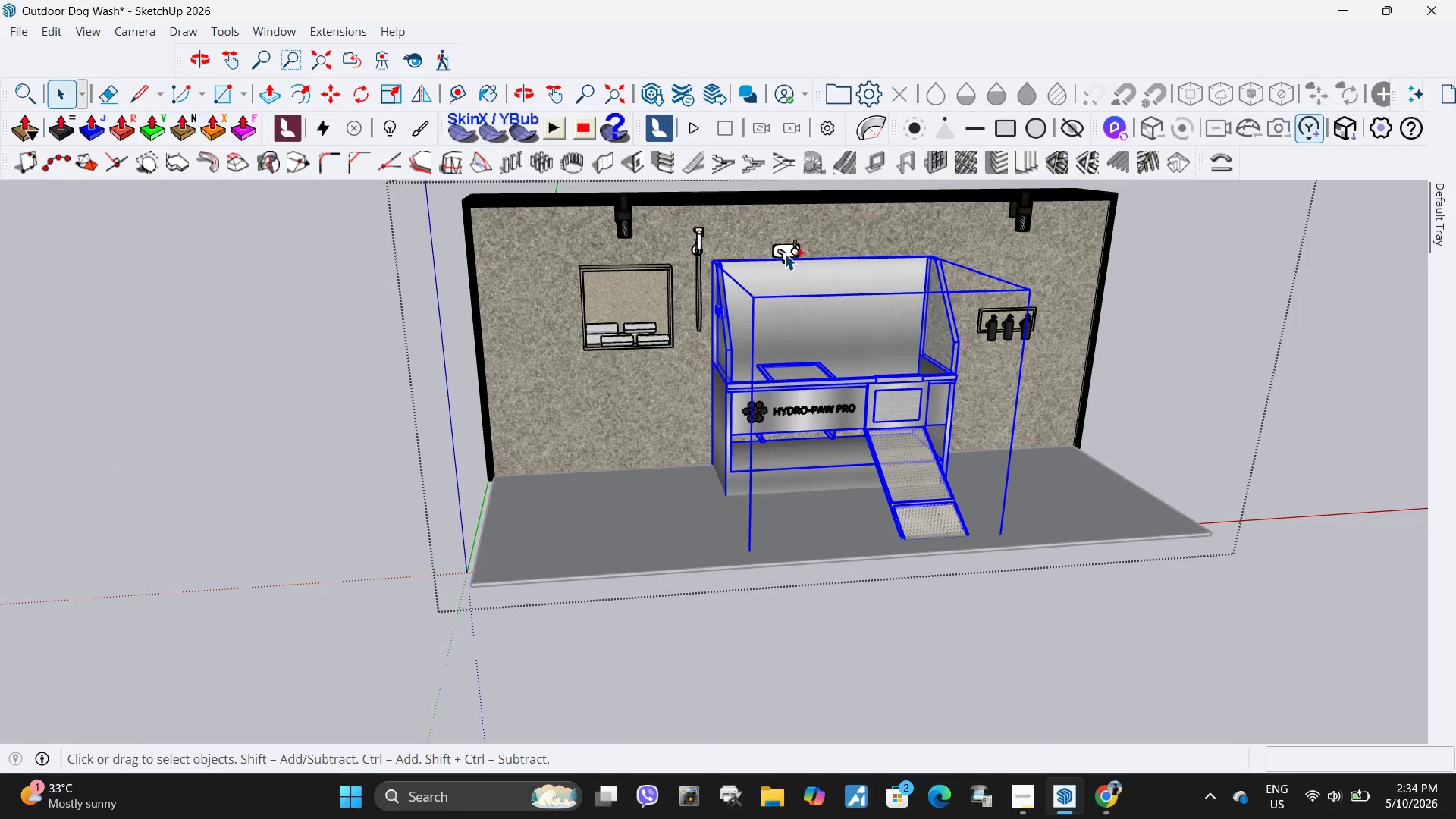 
left_click([786, 249])
 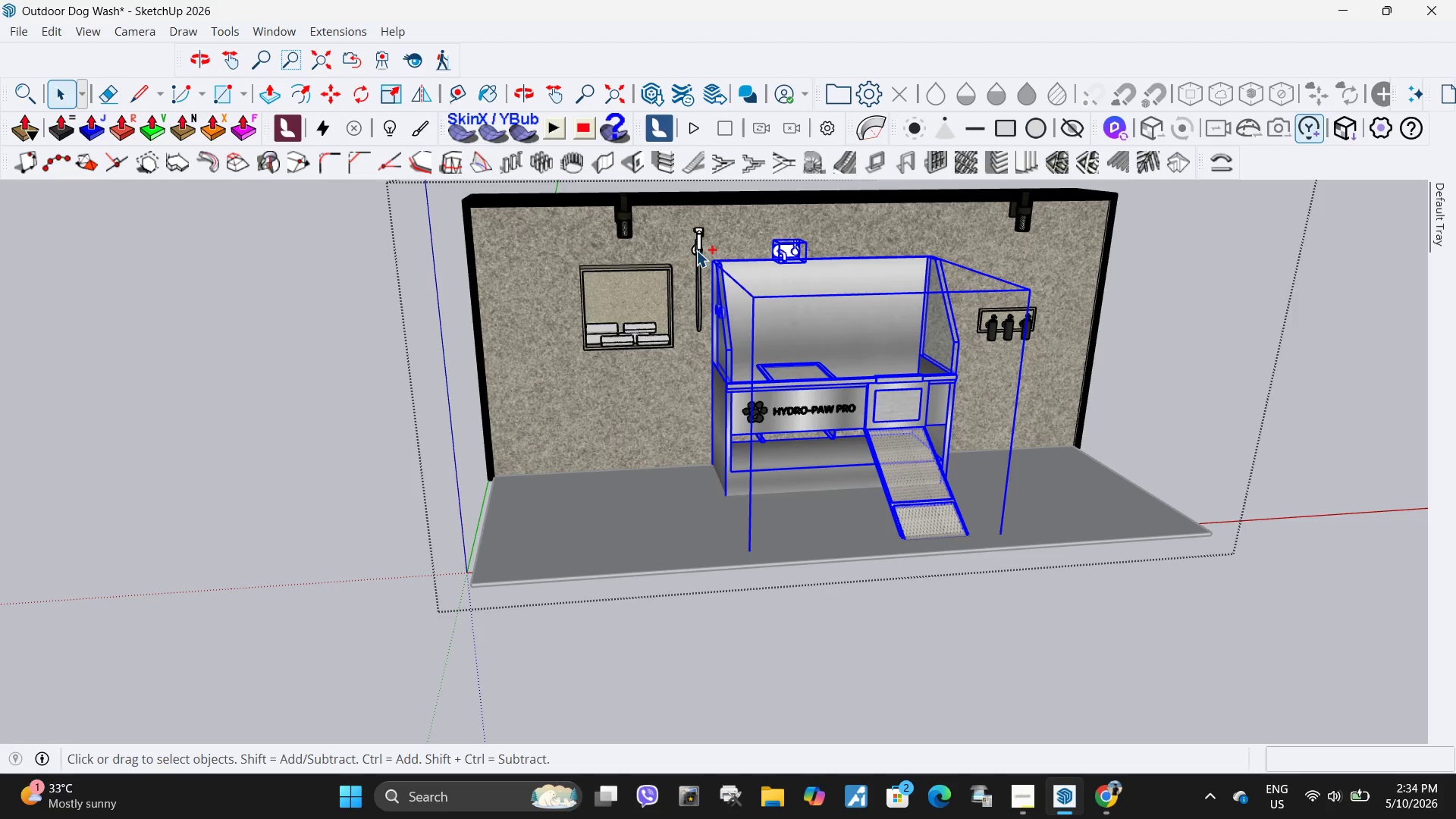 
left_click([696, 250])
 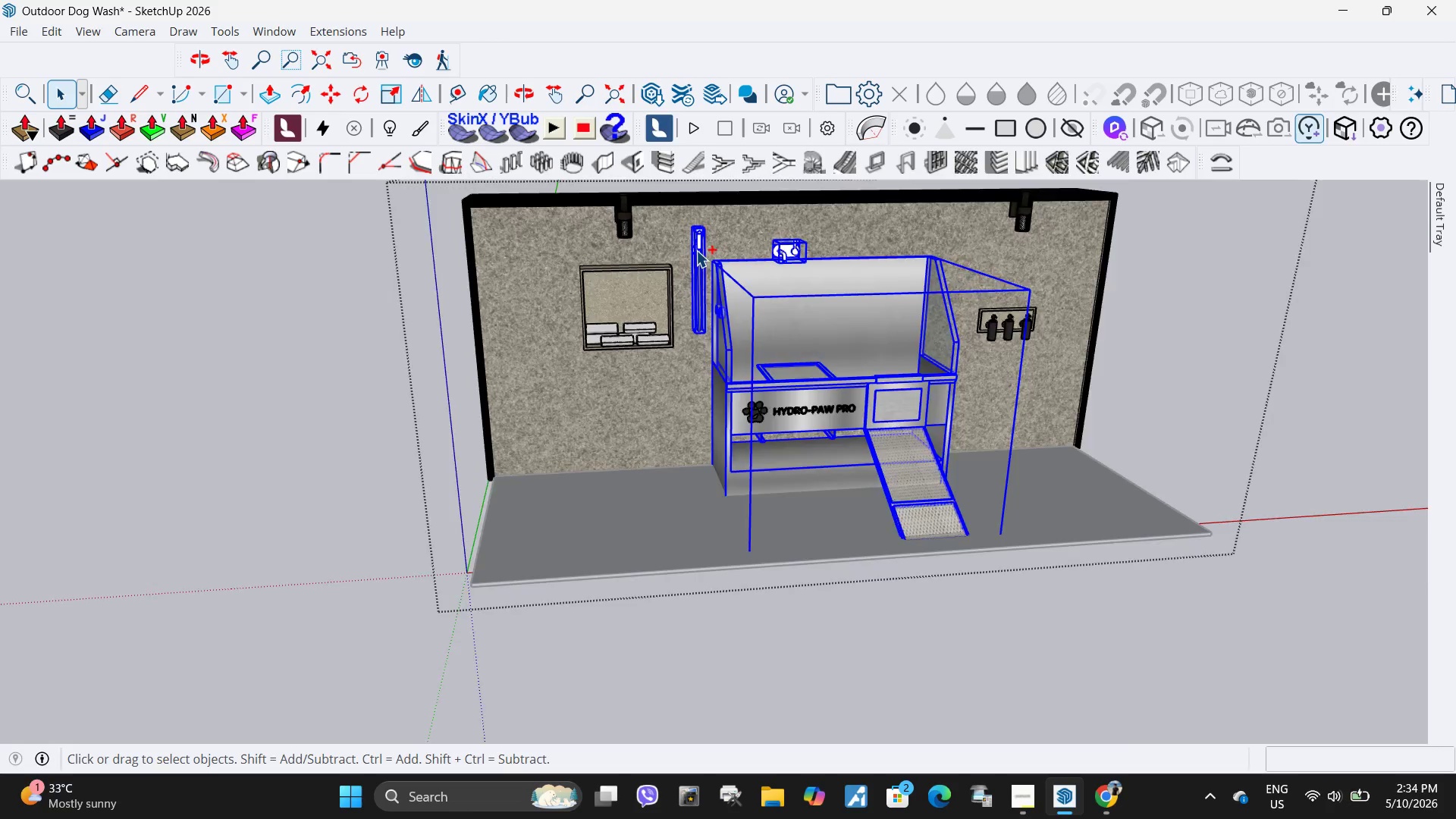 
scroll: coordinate [692, 262], scroll_direction: up, amount: 10.0
 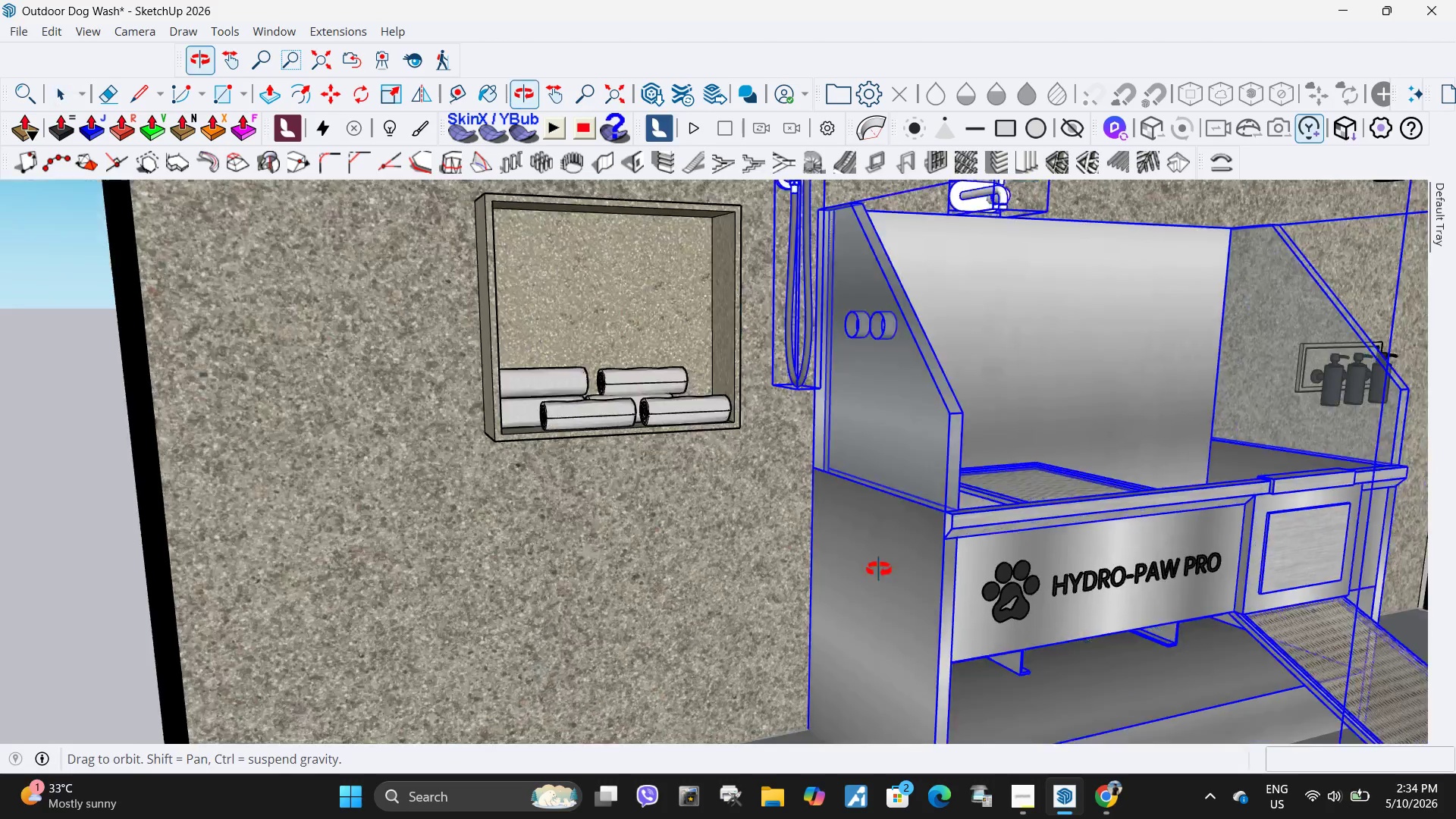 
key(M)
 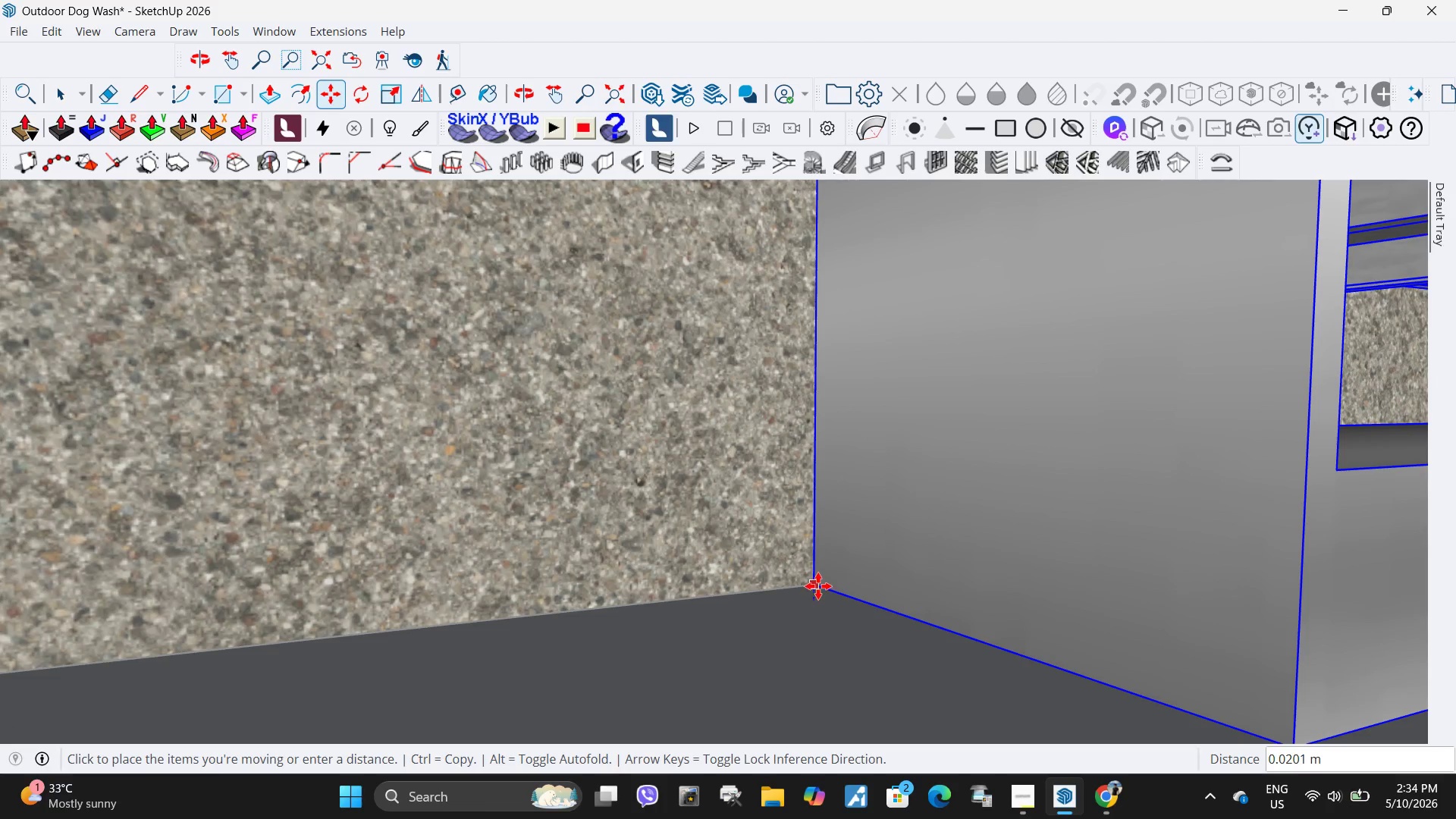 
scroll: coordinate [830, 645], scroll_direction: up, amount: 10.0
 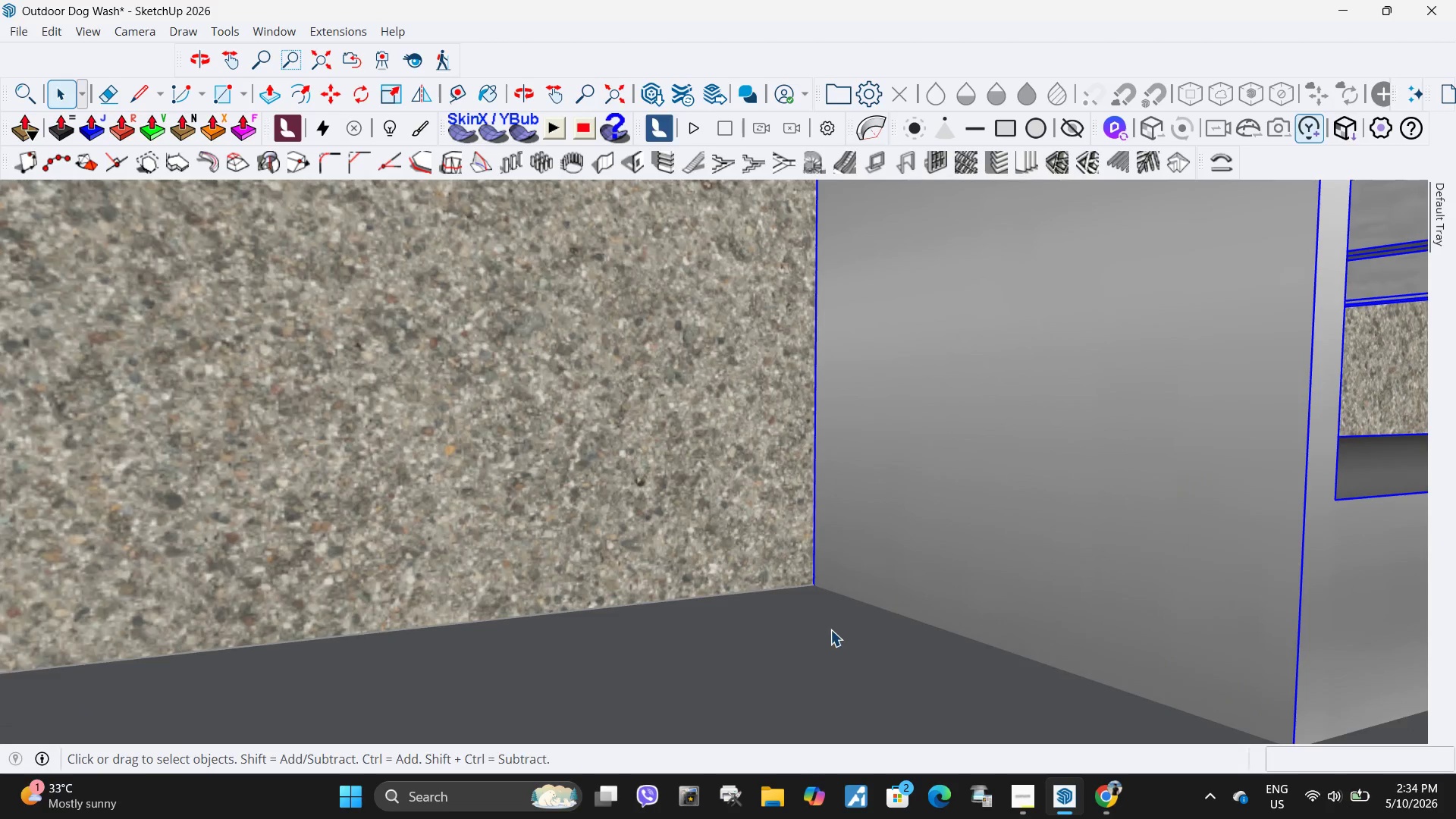 
left_click([817, 585])
 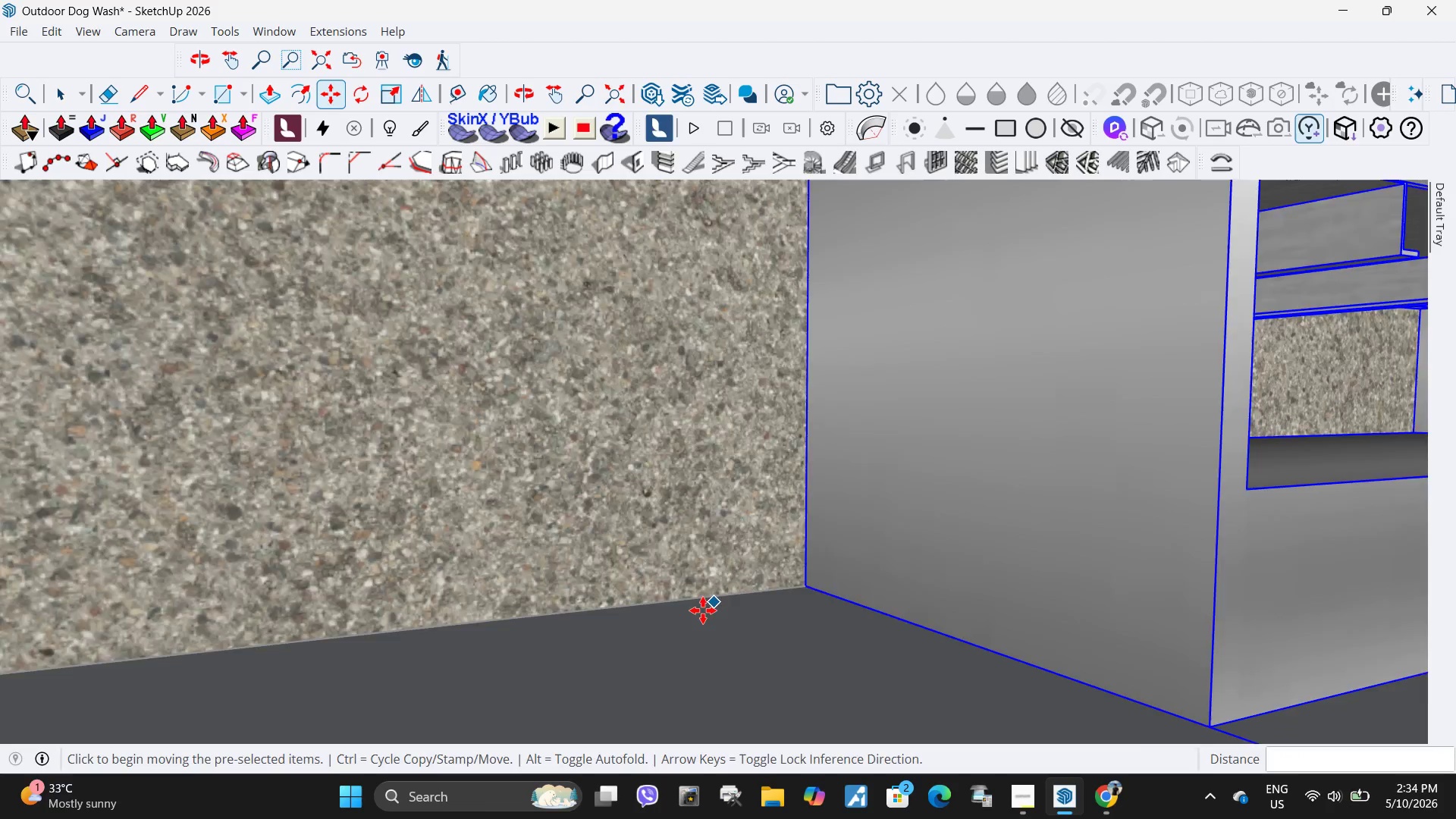 
key(Space)
 